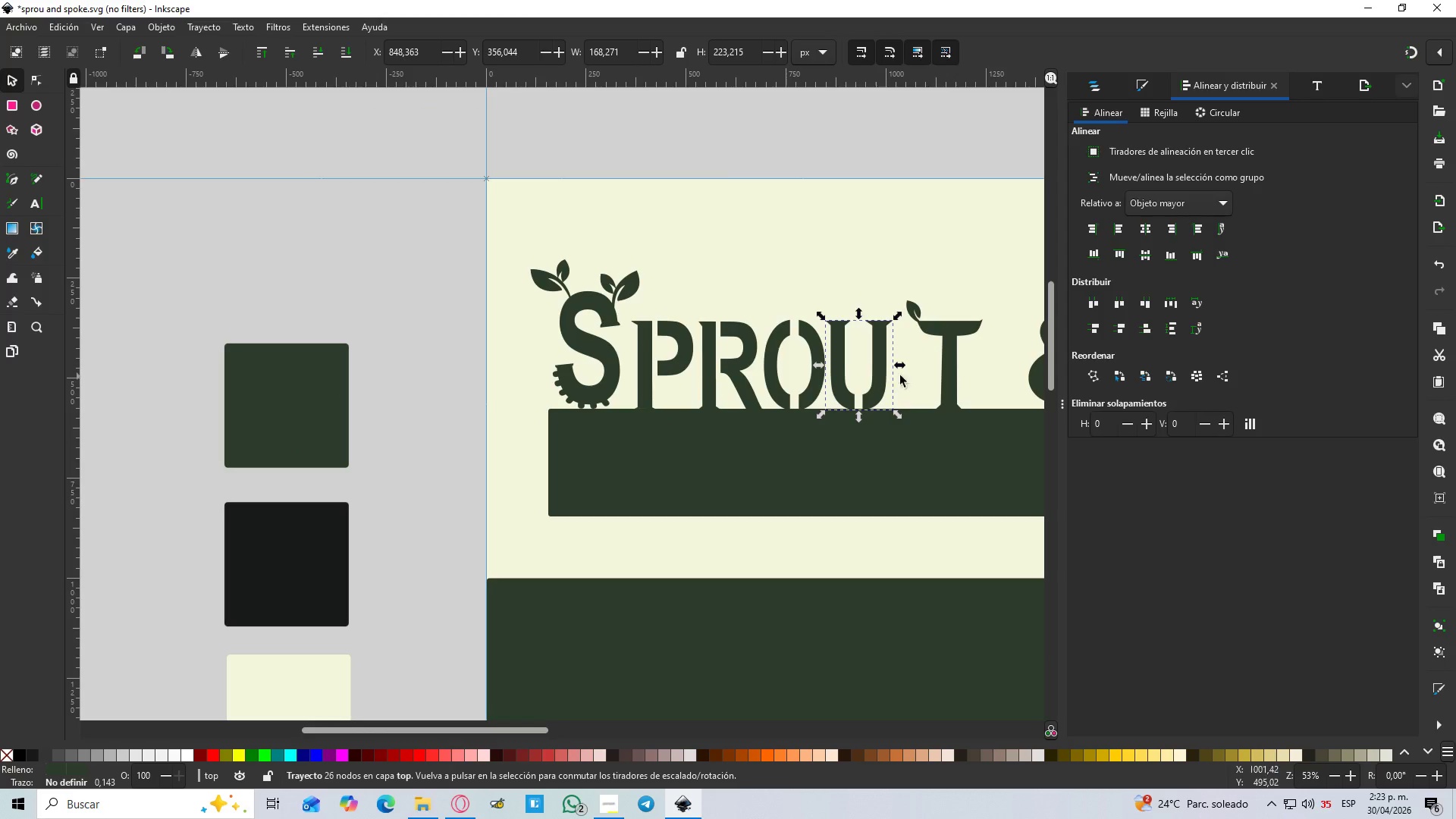 
hold_key(key=ControlLeft, duration=0.92)
scroll: coordinate [944, 328], scroll_direction: up, amount: 3.0
 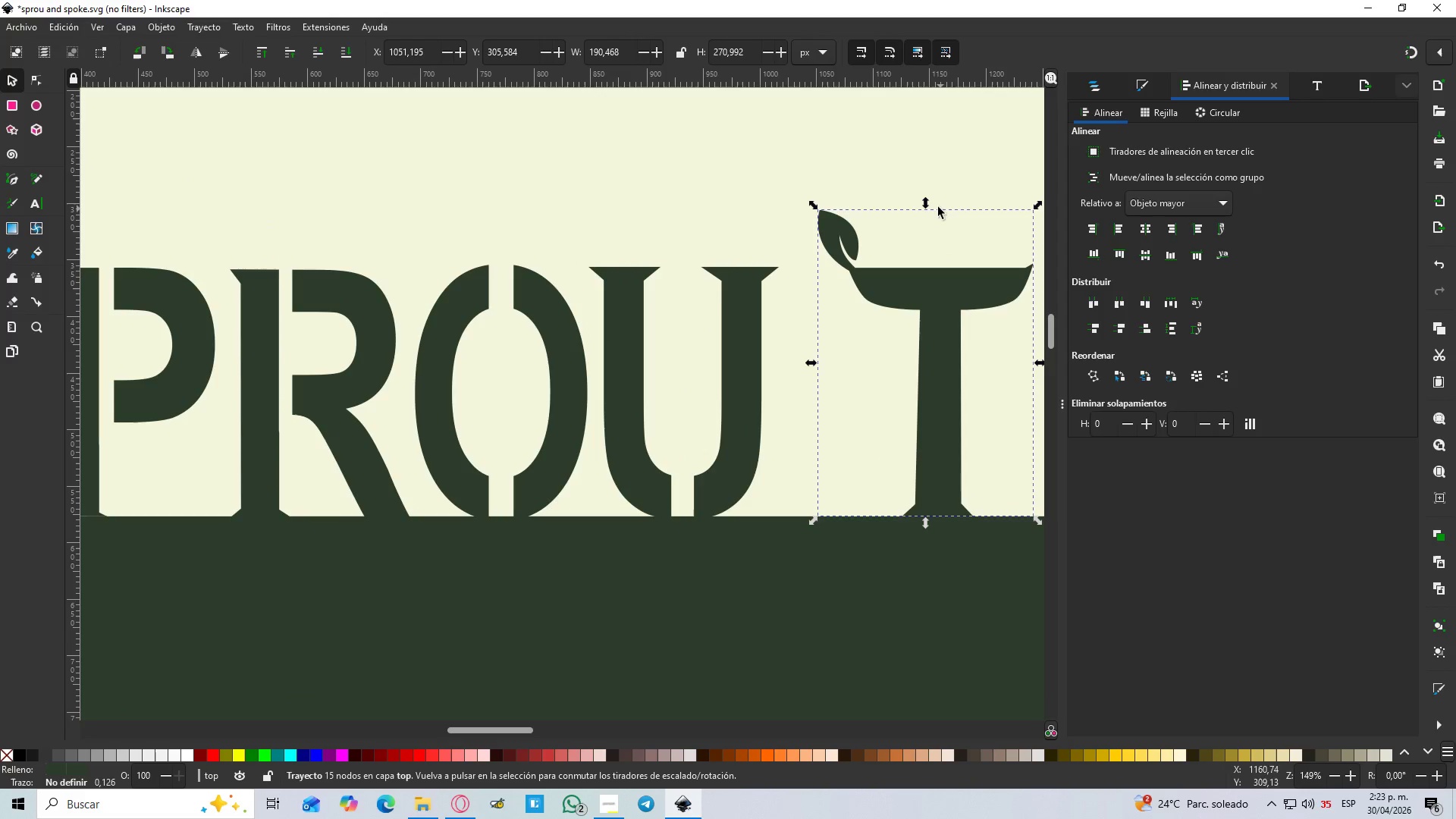 
hold_key(key=ControlLeft, duration=1.53)
left_click_drag(start_coordinate=[813, 203], to_coordinate=[695, 127])
 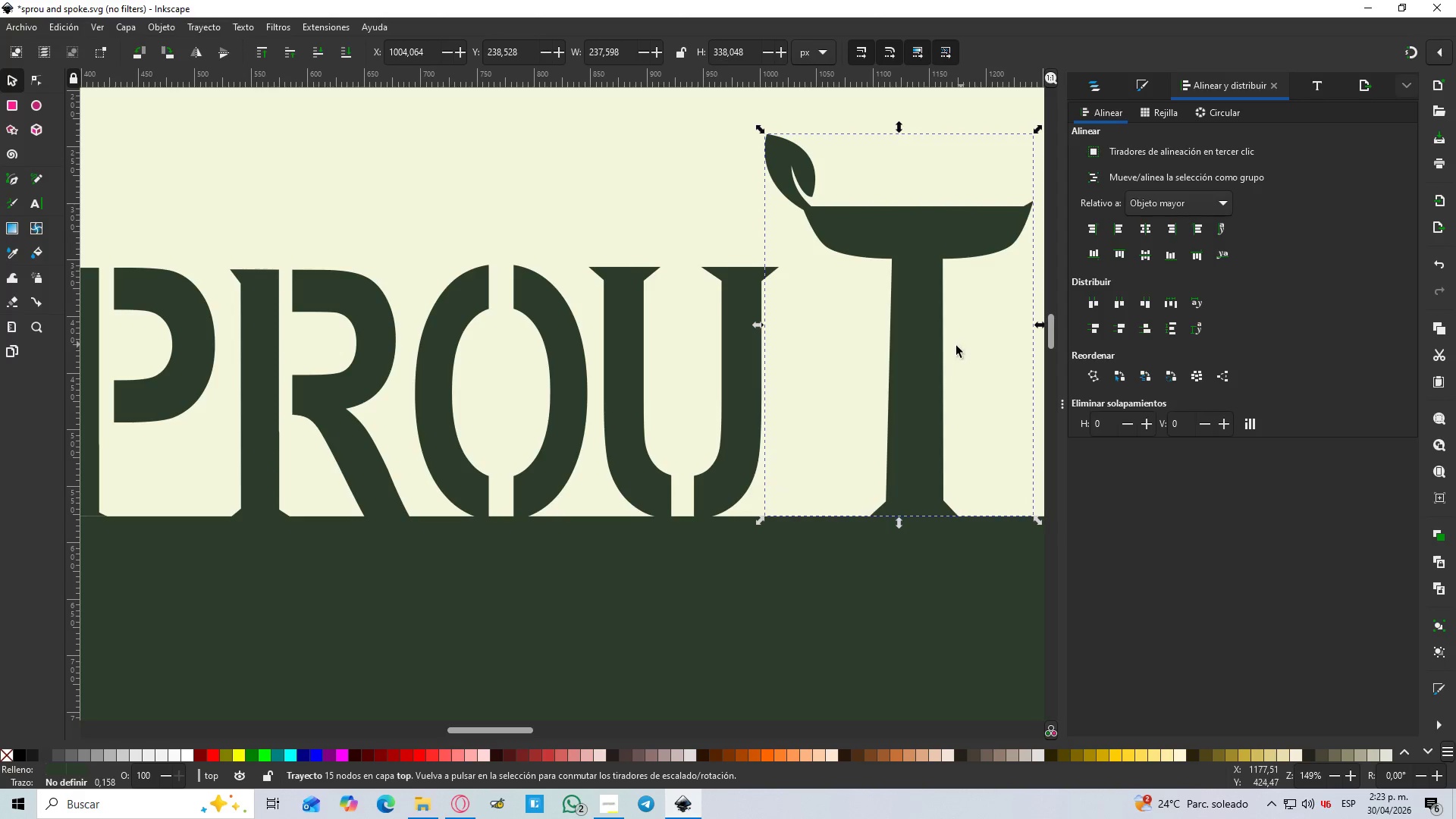 
hold_key(key=ControlLeft, duration=1.28)
 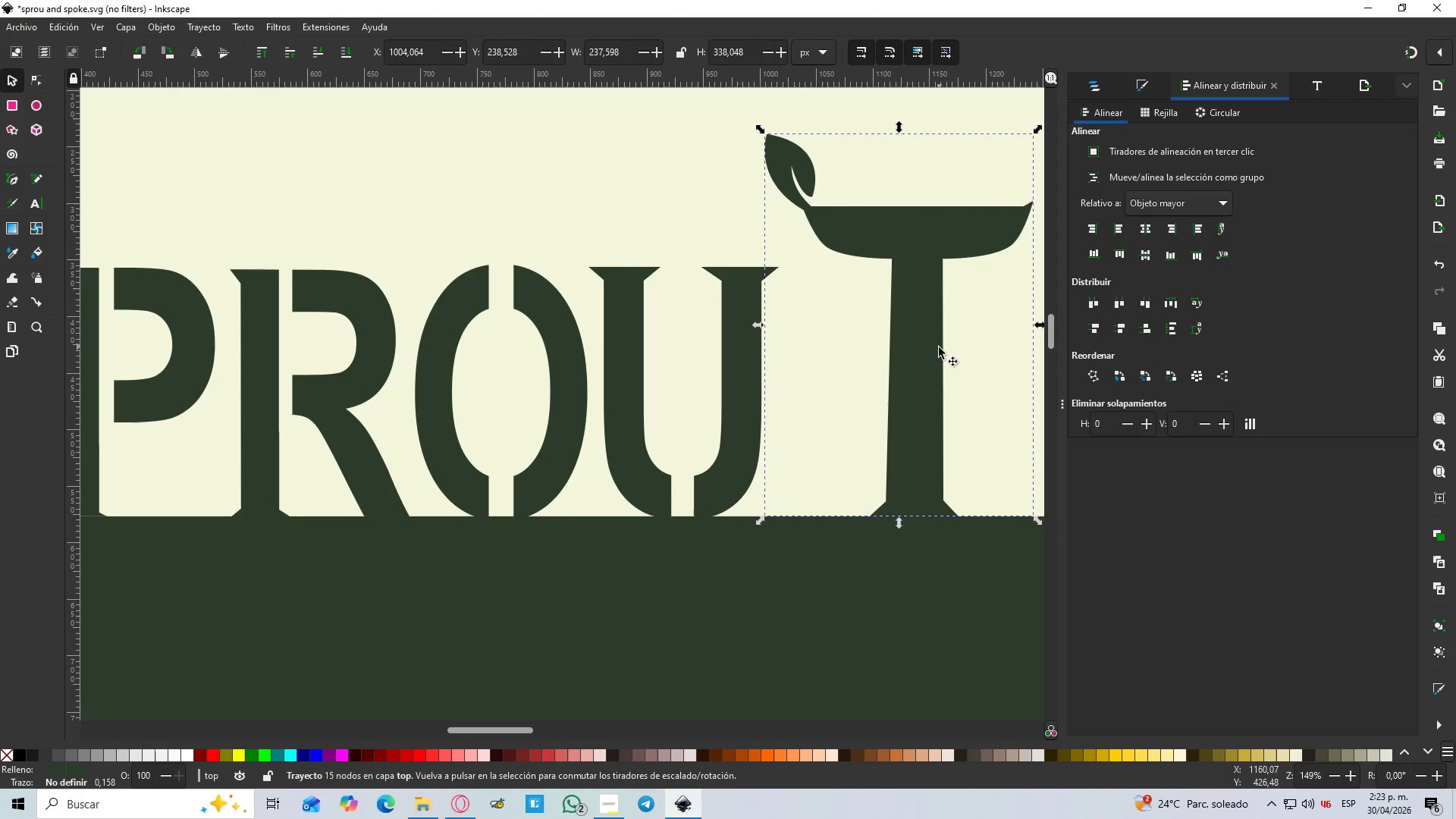 
left_click_drag(start_coordinate=[937, 349], to_coordinate=[880, 340])
 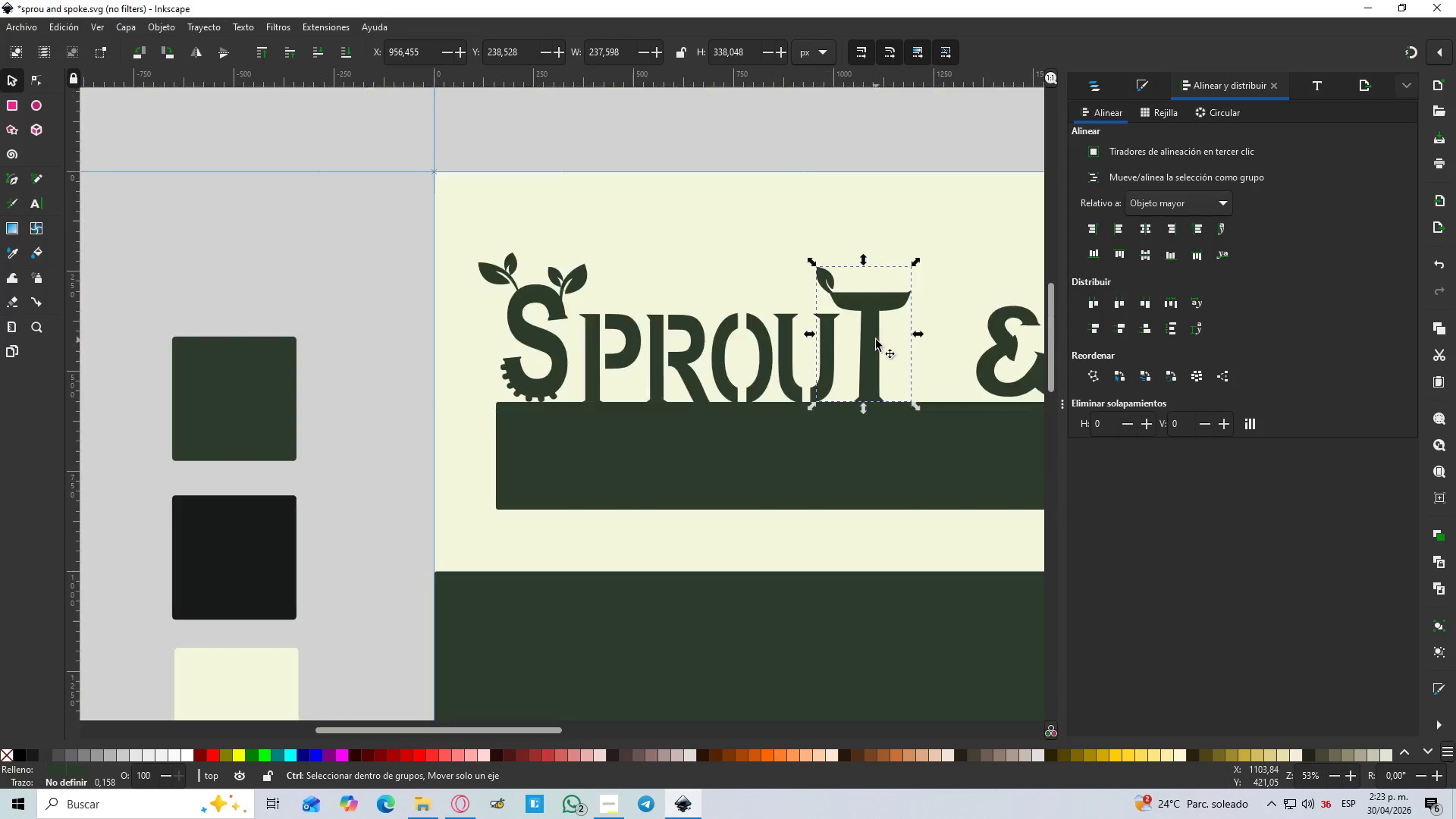 
hold_key(key=ControlLeft, duration=1.53)
 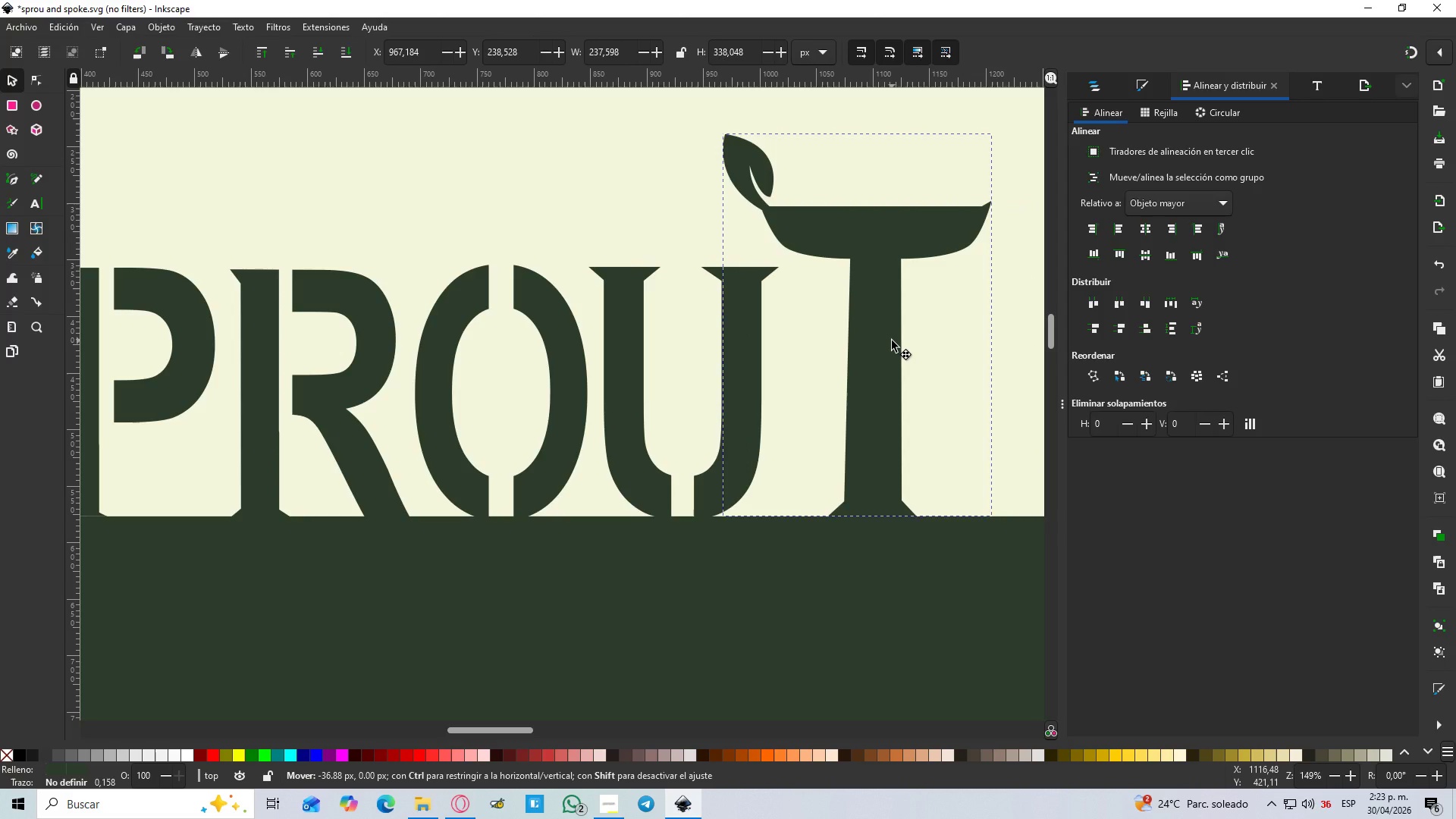 
hold_key(key=ControlLeft, duration=1.52)
 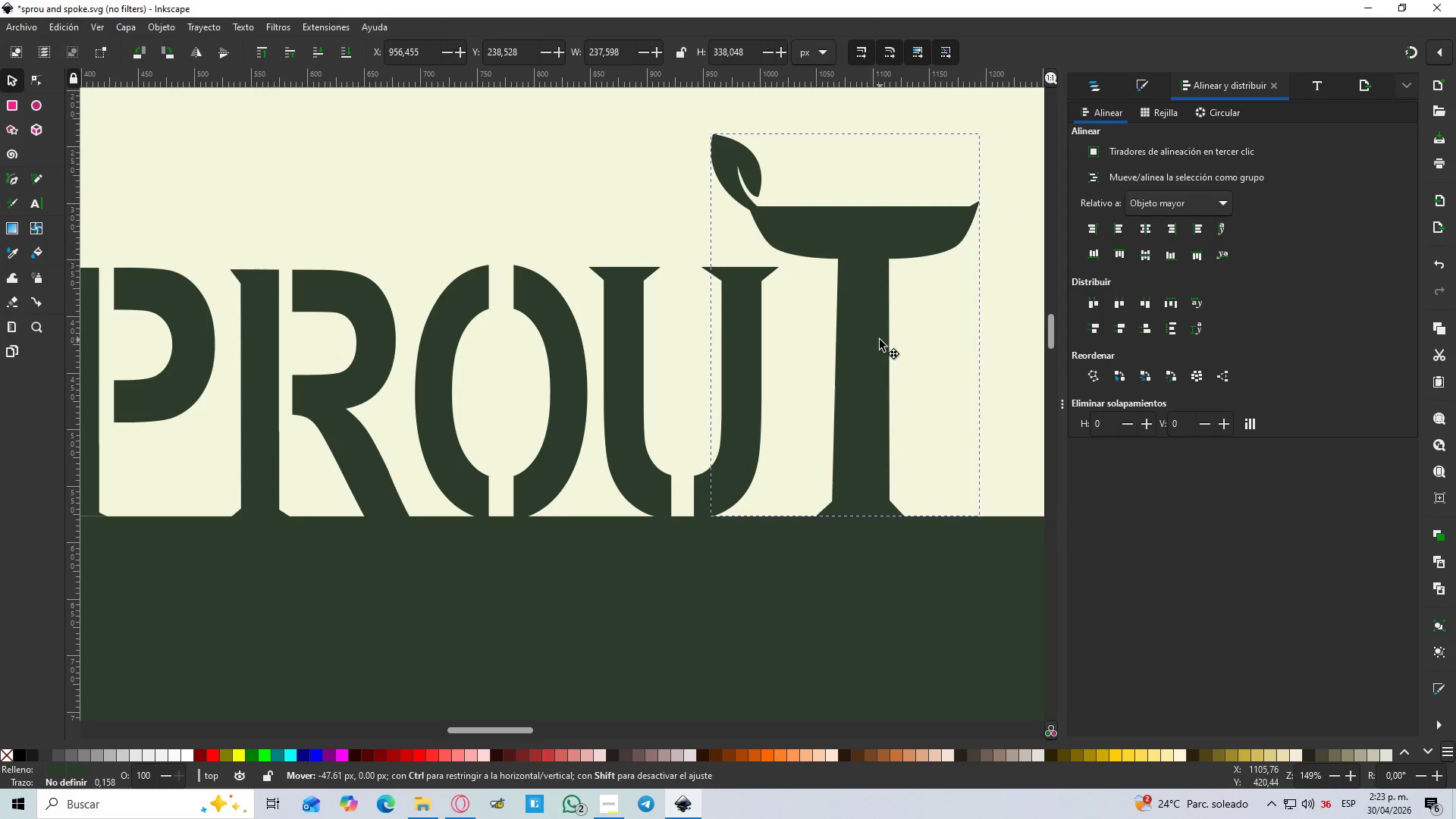 
hold_key(key=ControlLeft, duration=1.14)
 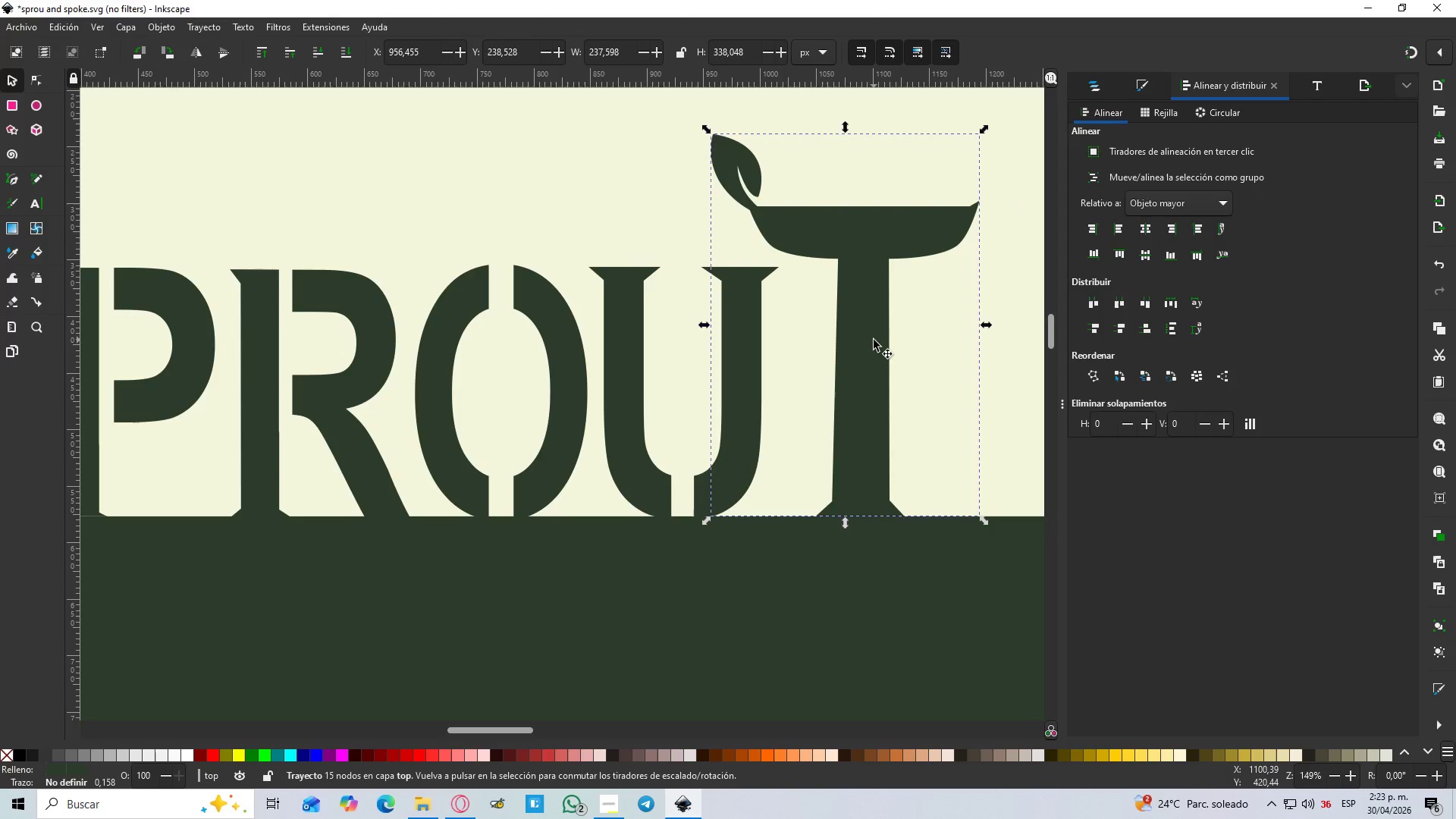 
hold_key(key=ControlLeft, duration=0.61)
scroll: coordinate [874, 340], scroll_direction: down, amount: 3.0
 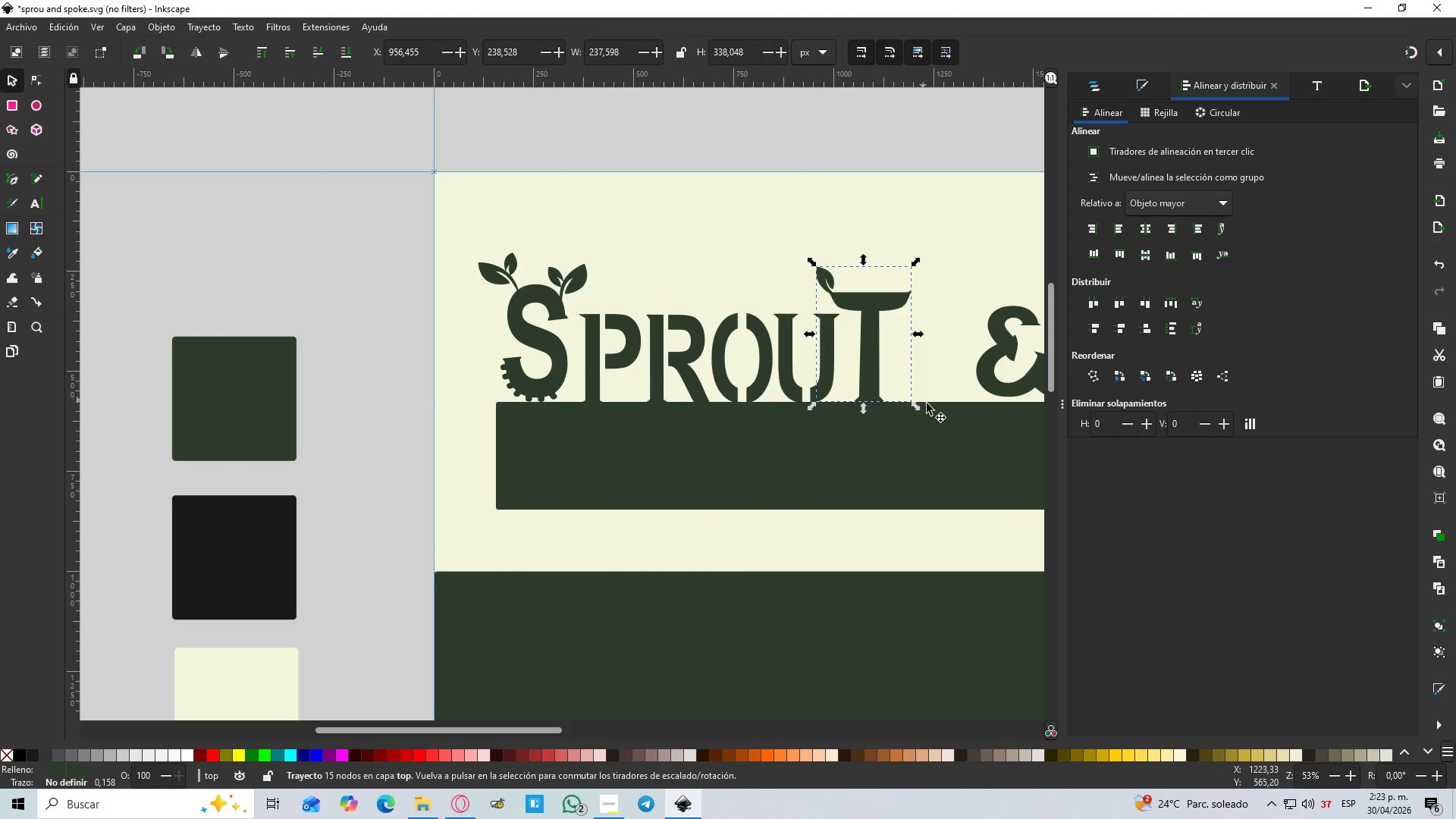 
hold_key(key=Space, duration=0.41)
 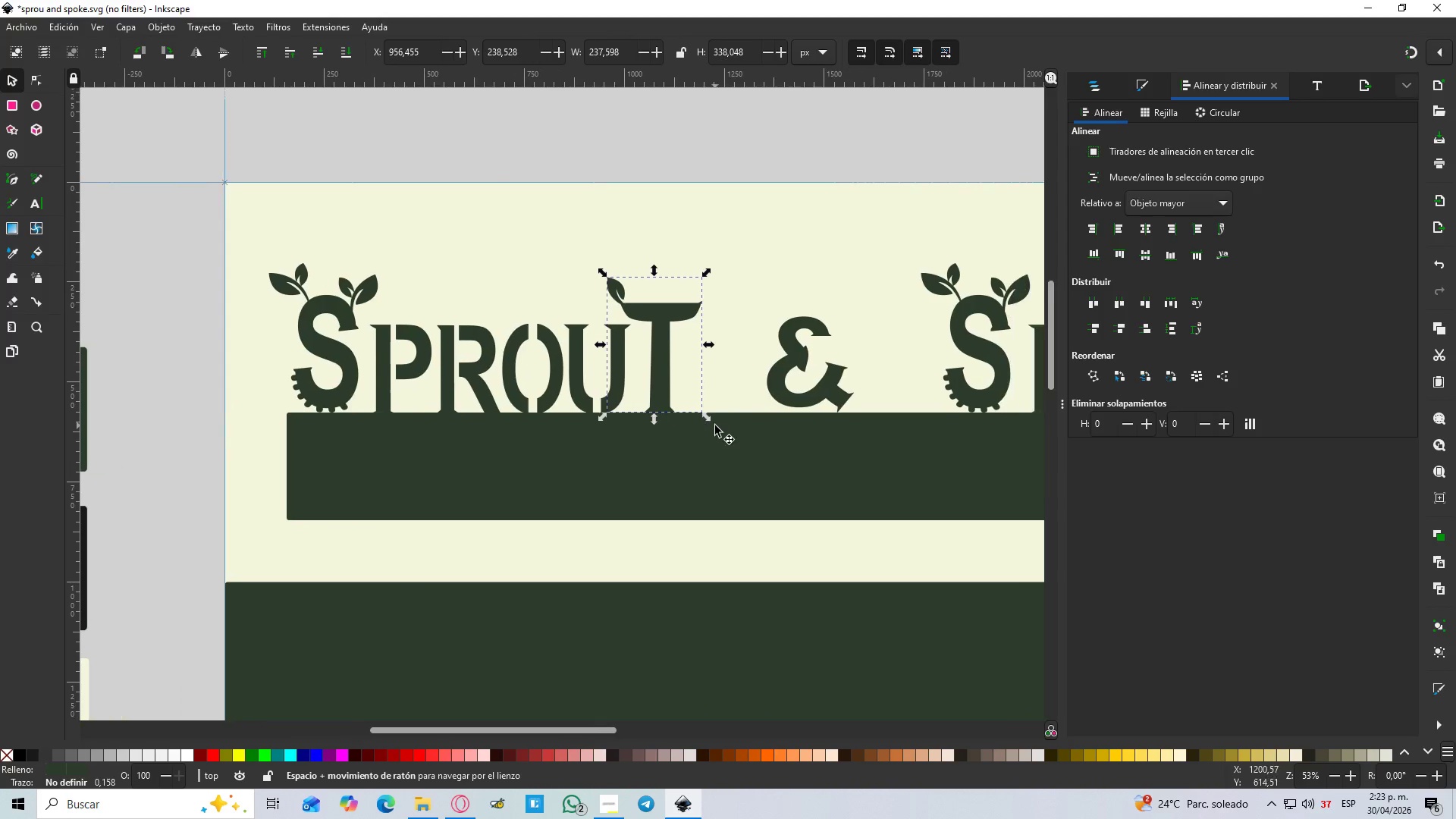 
hold_key(key=ControlLeft, duration=1.14)
scroll: coordinate [774, 374], scroll_direction: up, amount: 2.0
 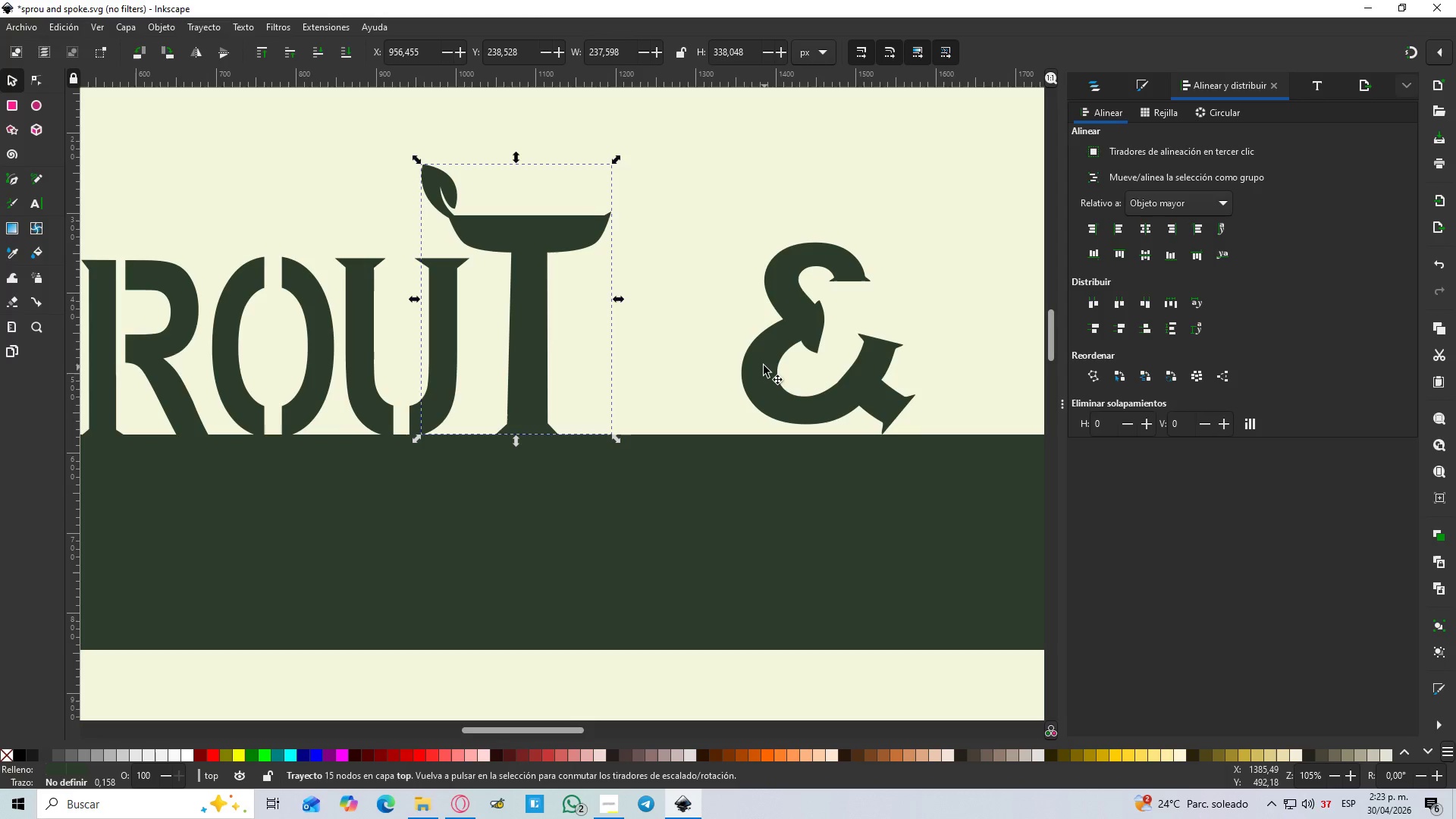 
left_click([764, 366])
 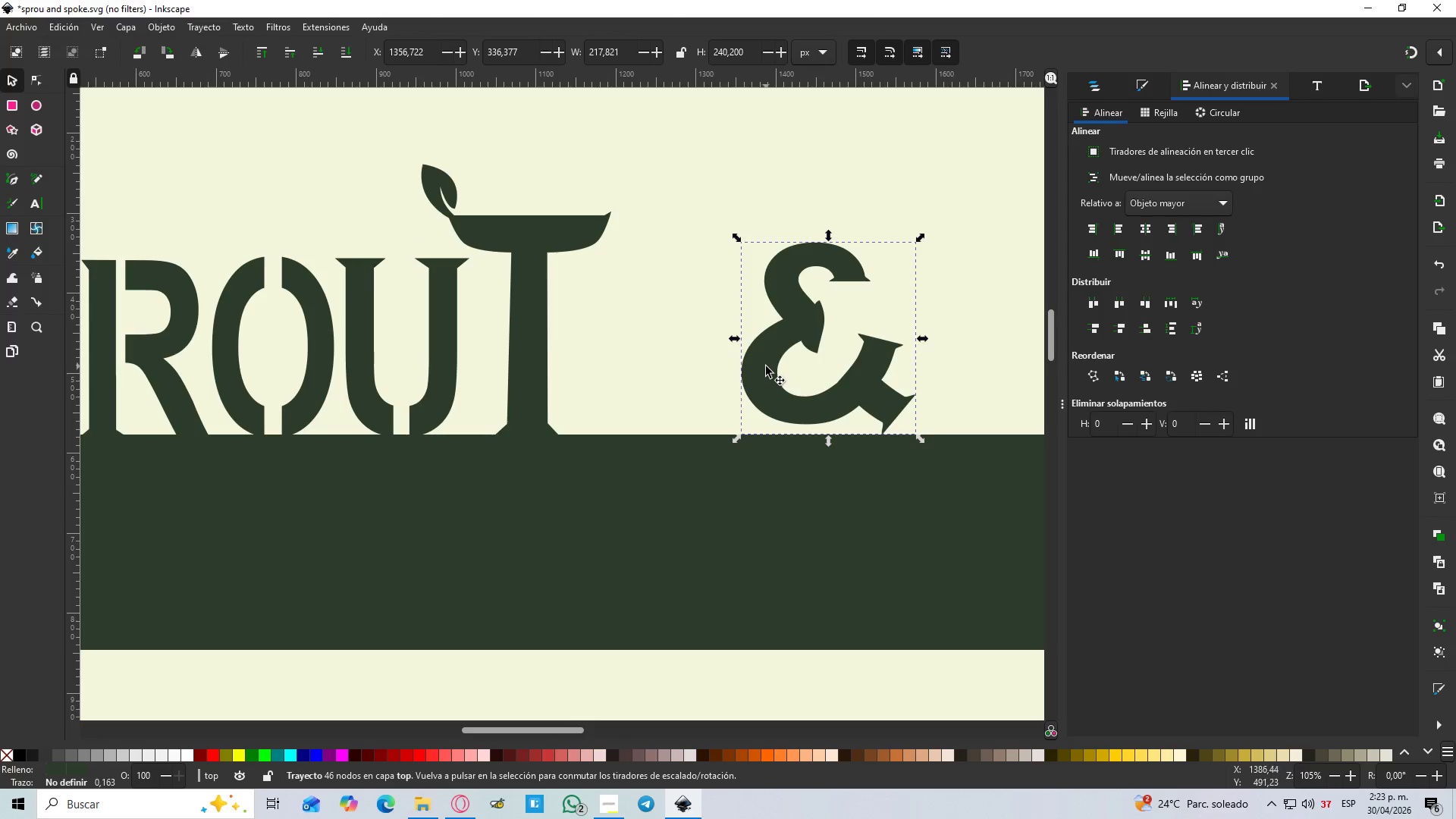 
left_click_drag(start_coordinate=[766, 366], to_coordinate=[706, 378])
 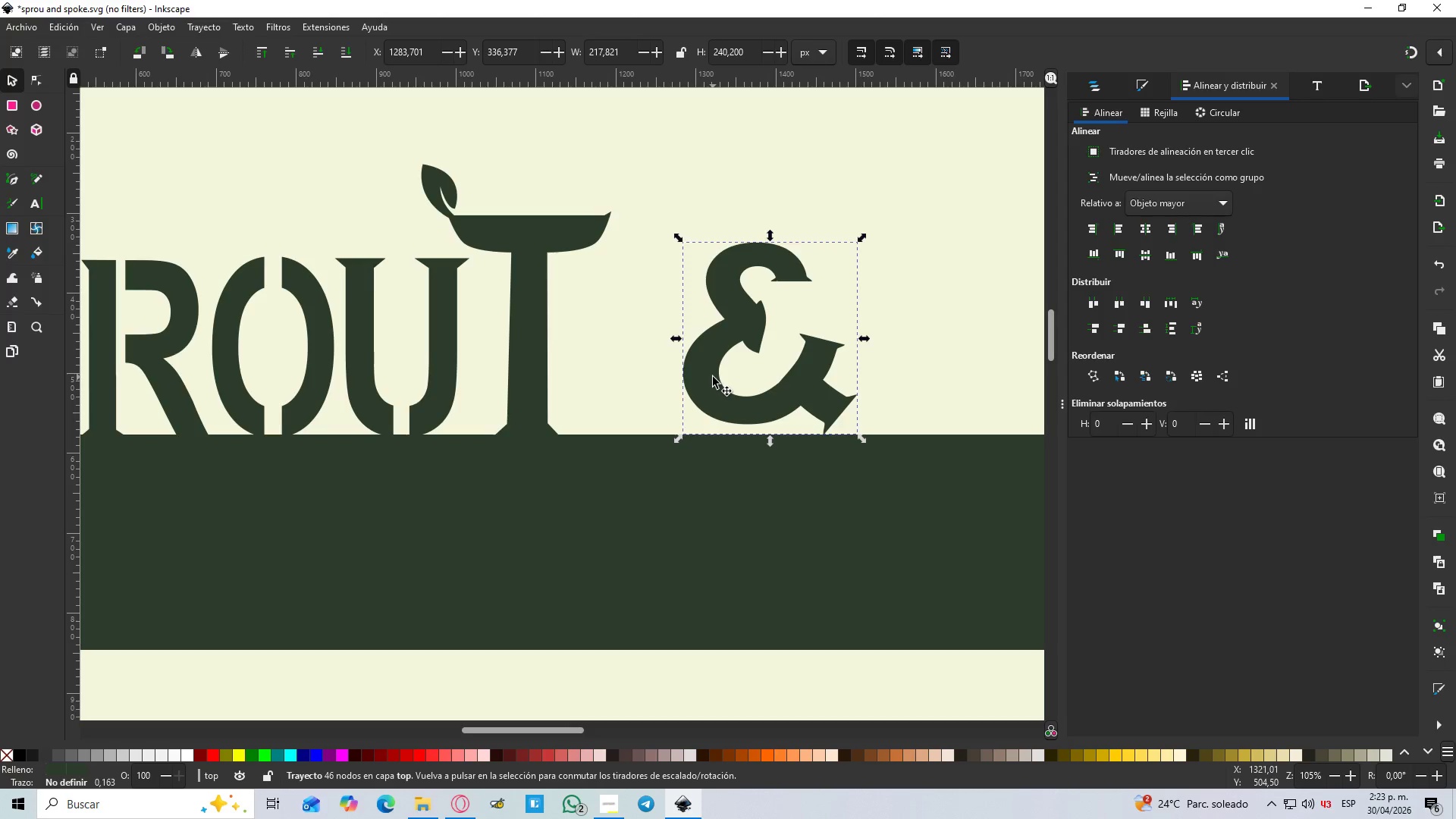 
hold_key(key=ControlLeft, duration=1.5)
 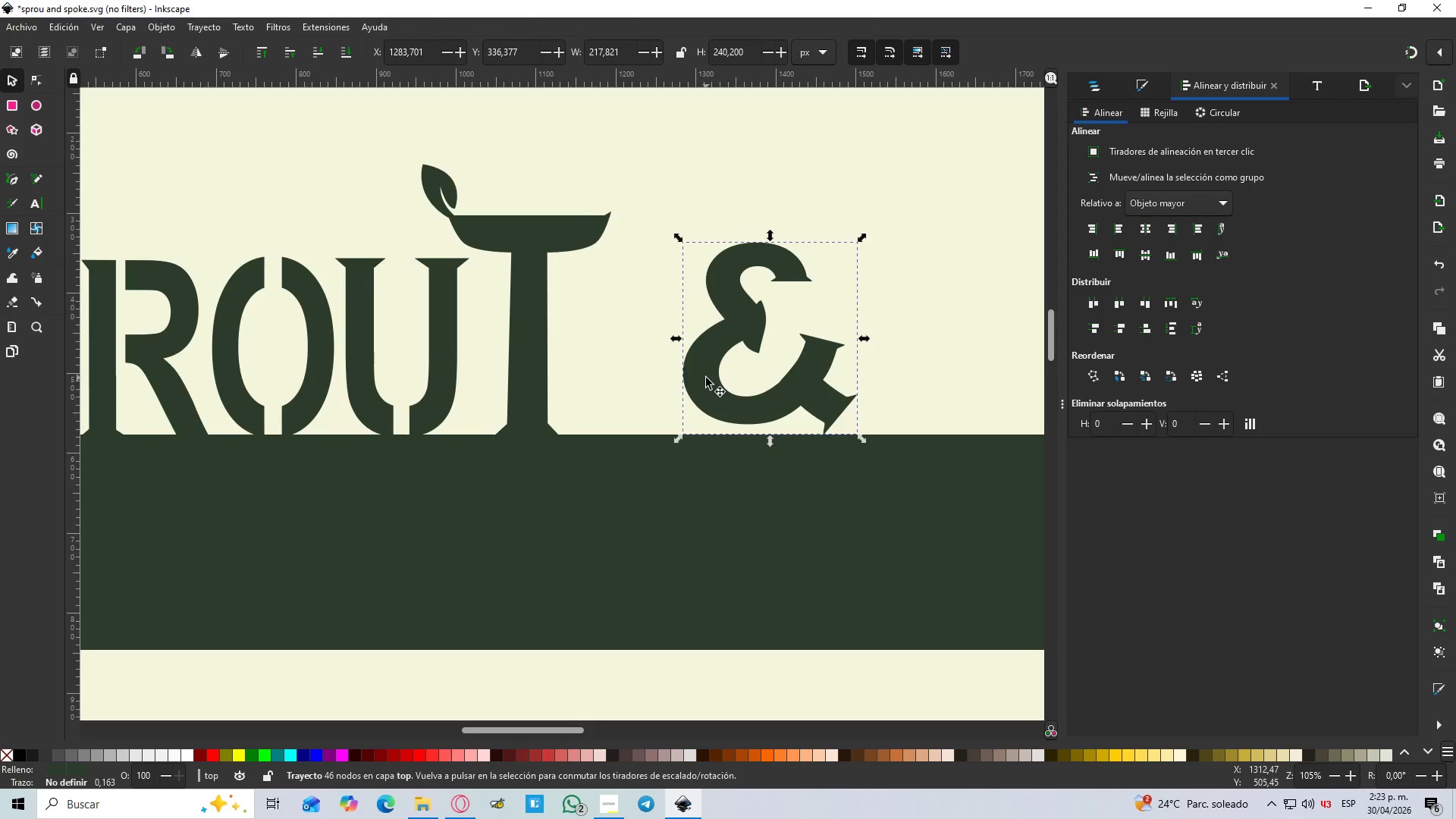 
key(Control+ControlLeft)
 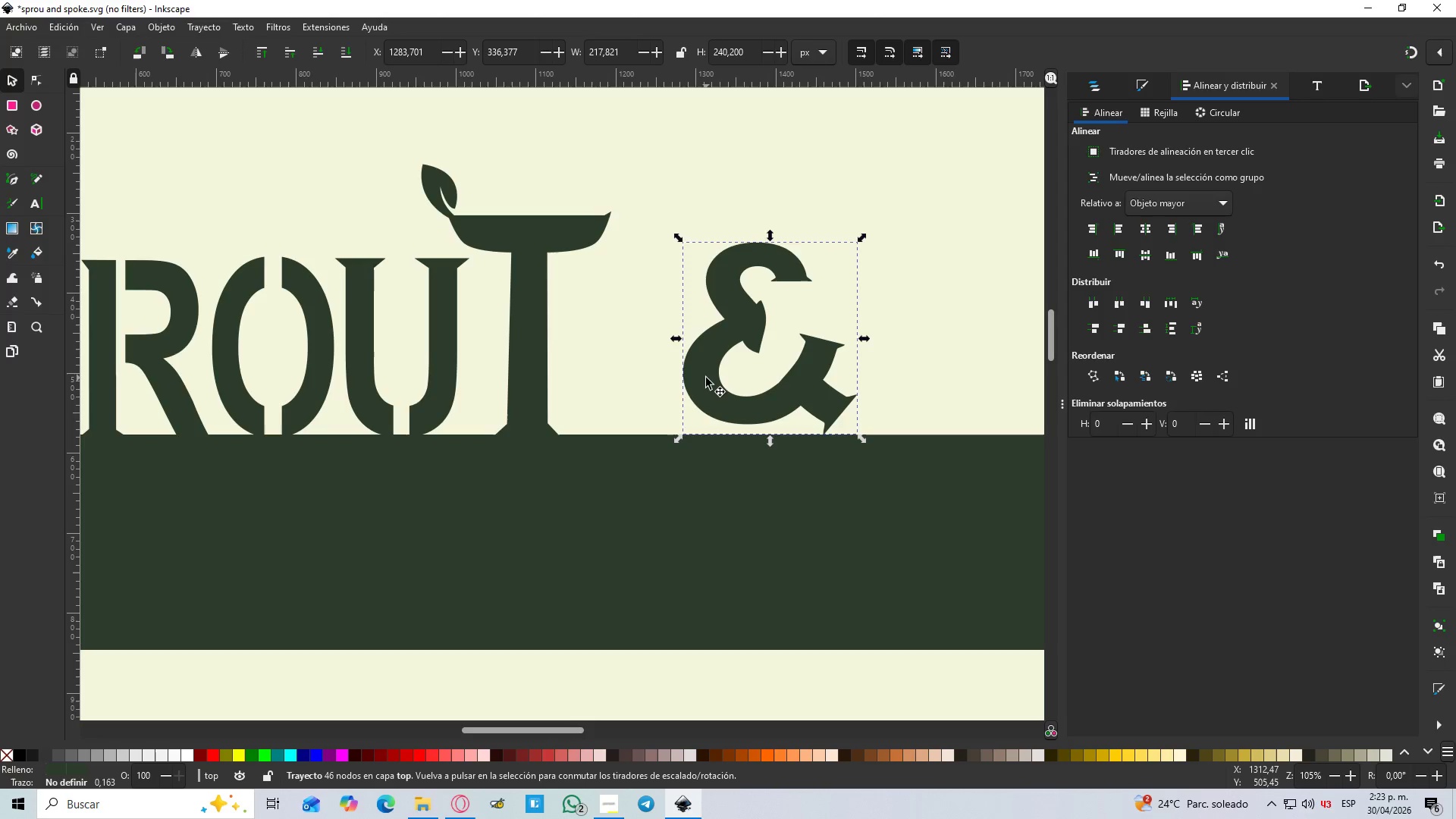 
key(Control+ControlLeft)
 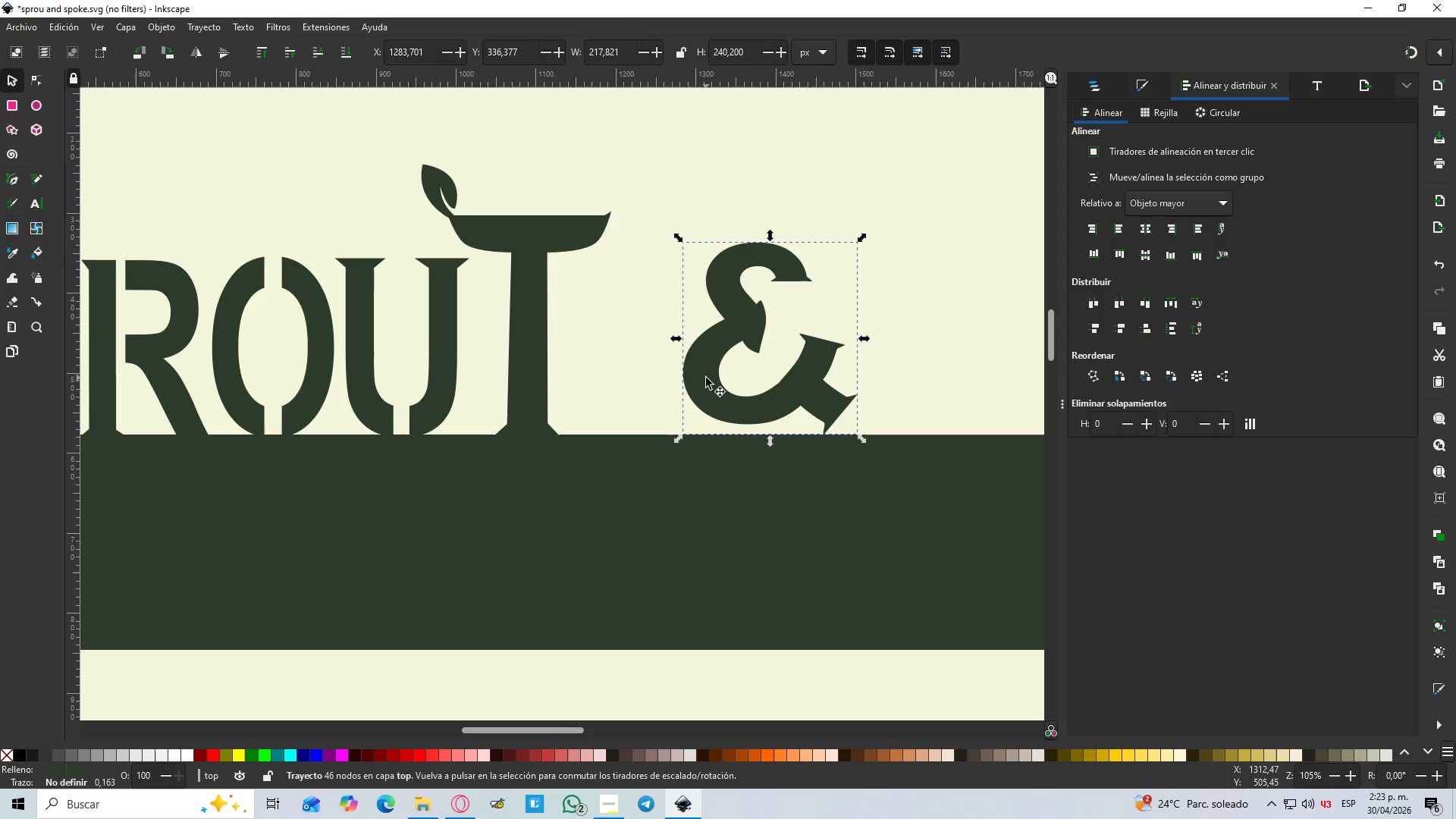 
key(Control+ControlLeft)
 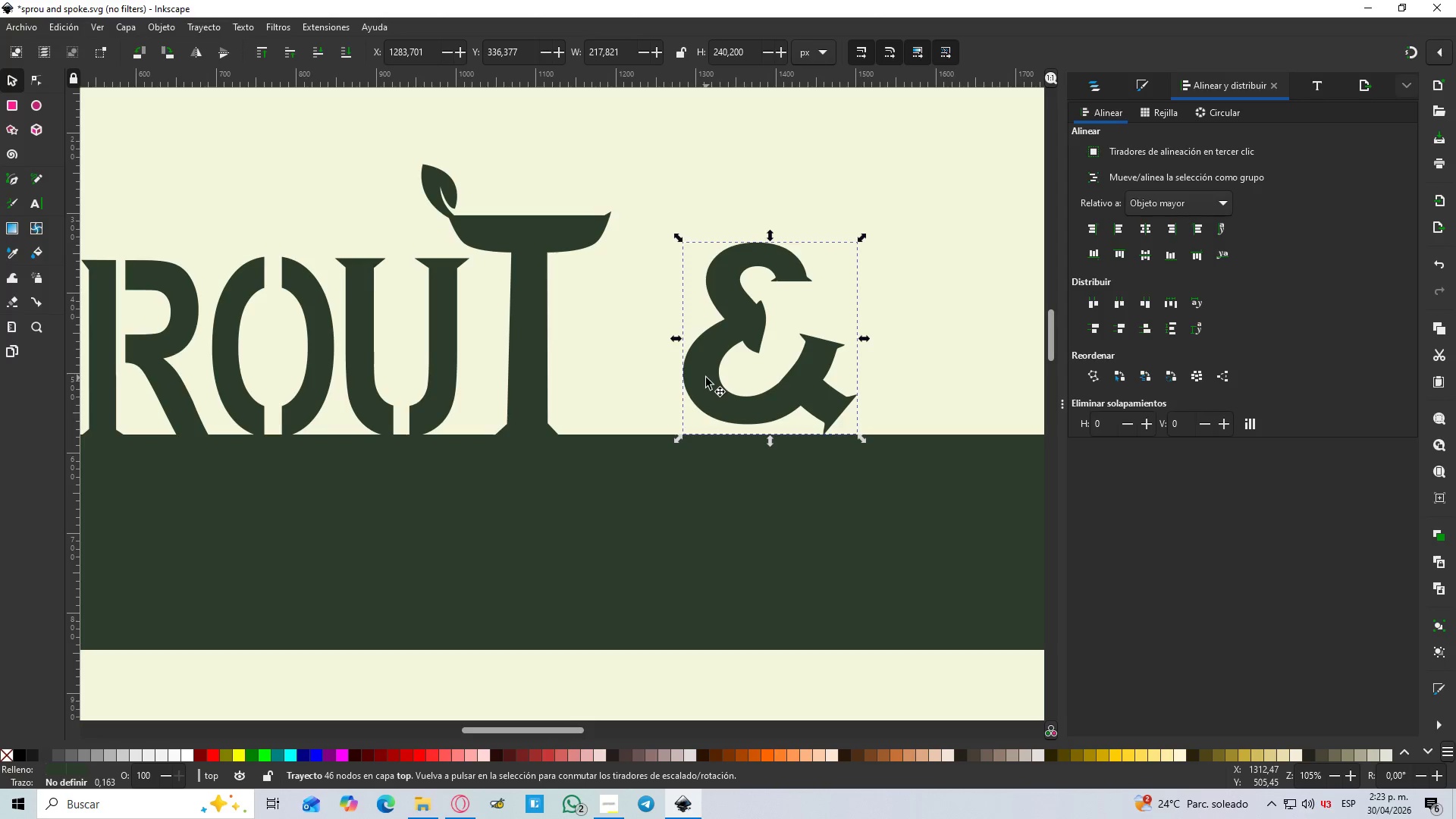 
key(Control+ControlLeft)
 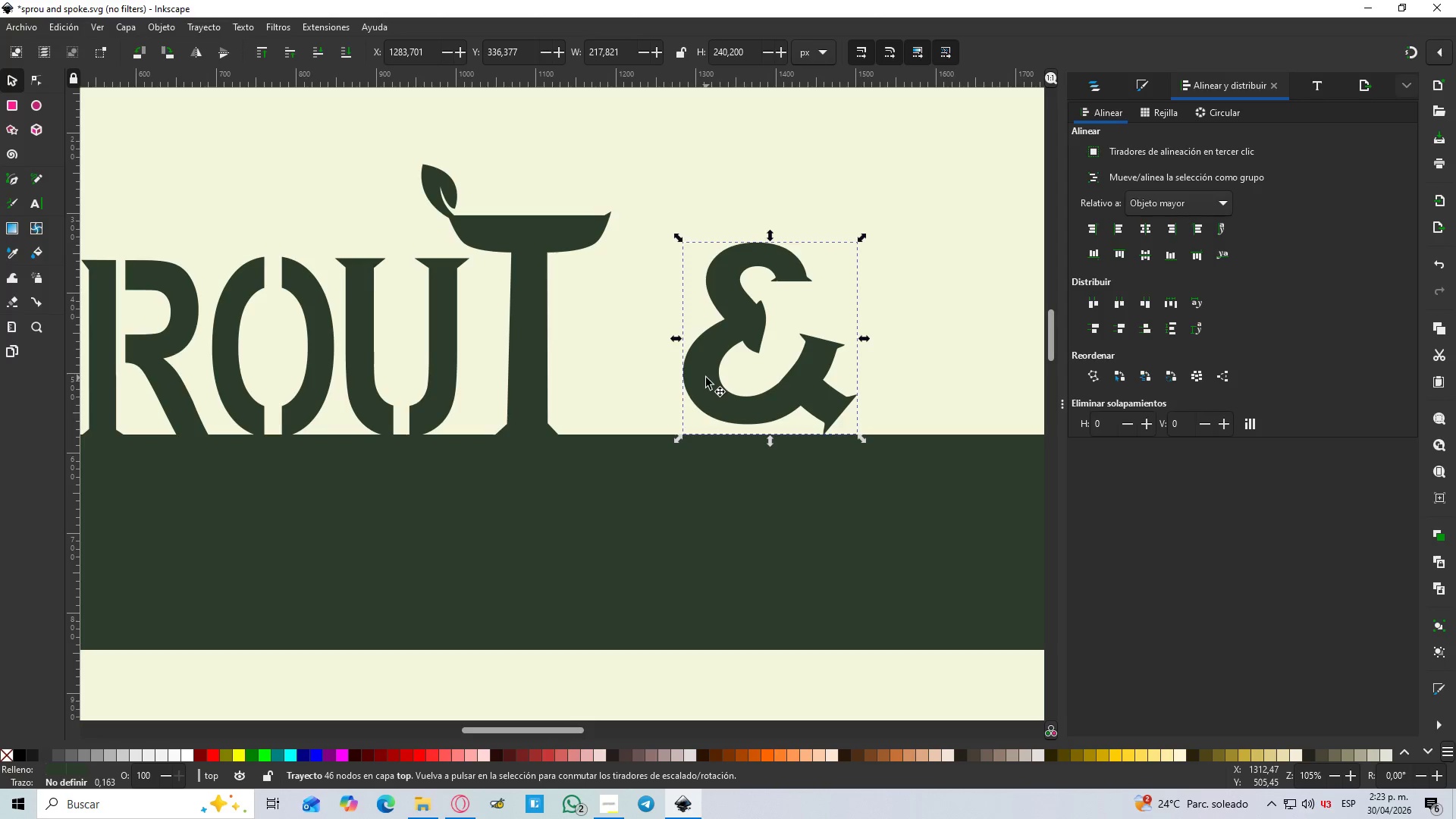 
key(Control+ControlLeft)
 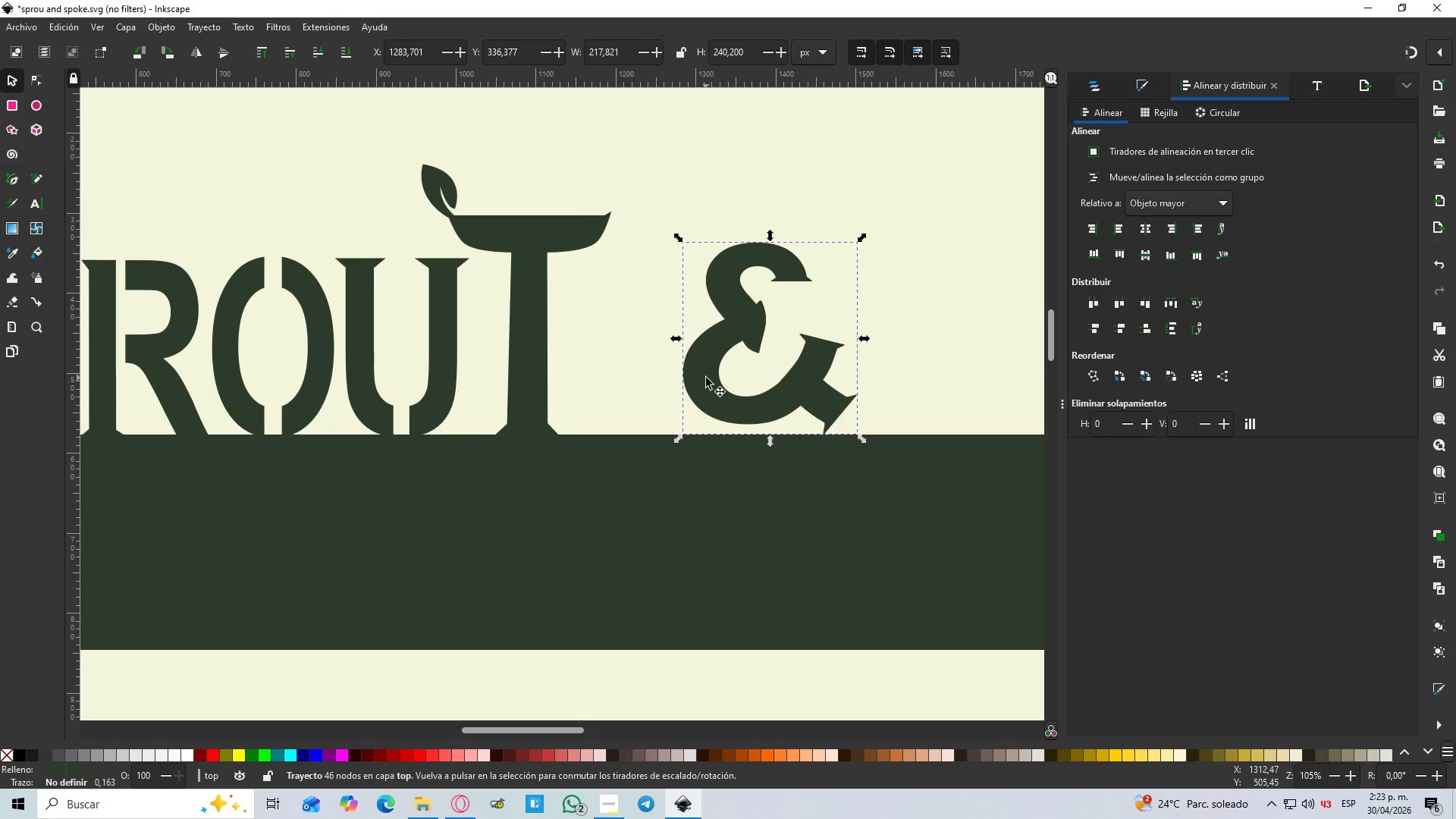 
key(Control+ControlLeft)
 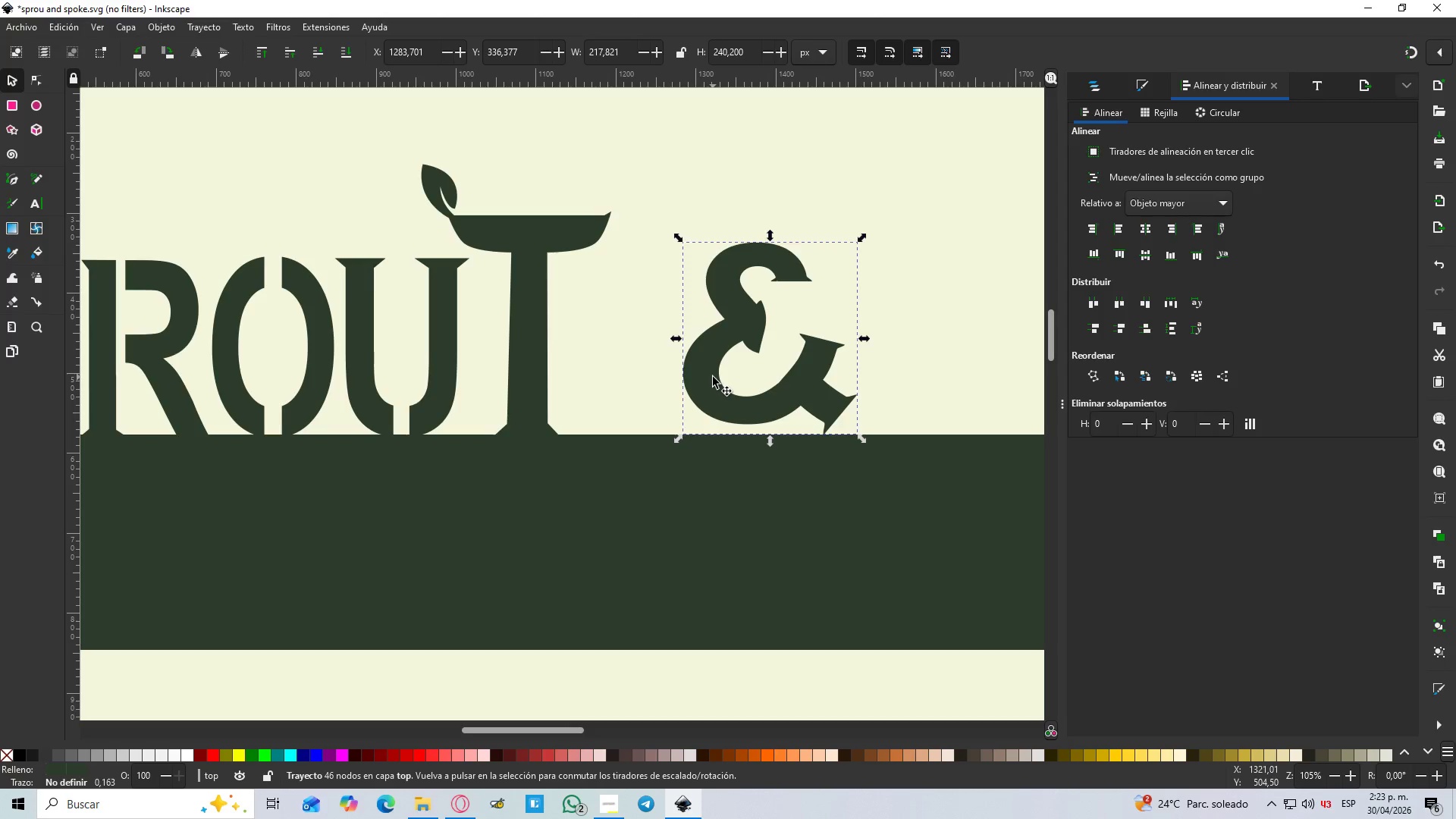 
hold_key(key=ControlLeft, duration=1.12)
left_click_drag(start_coordinate=[705, 372], to_coordinate=[752, 372])
 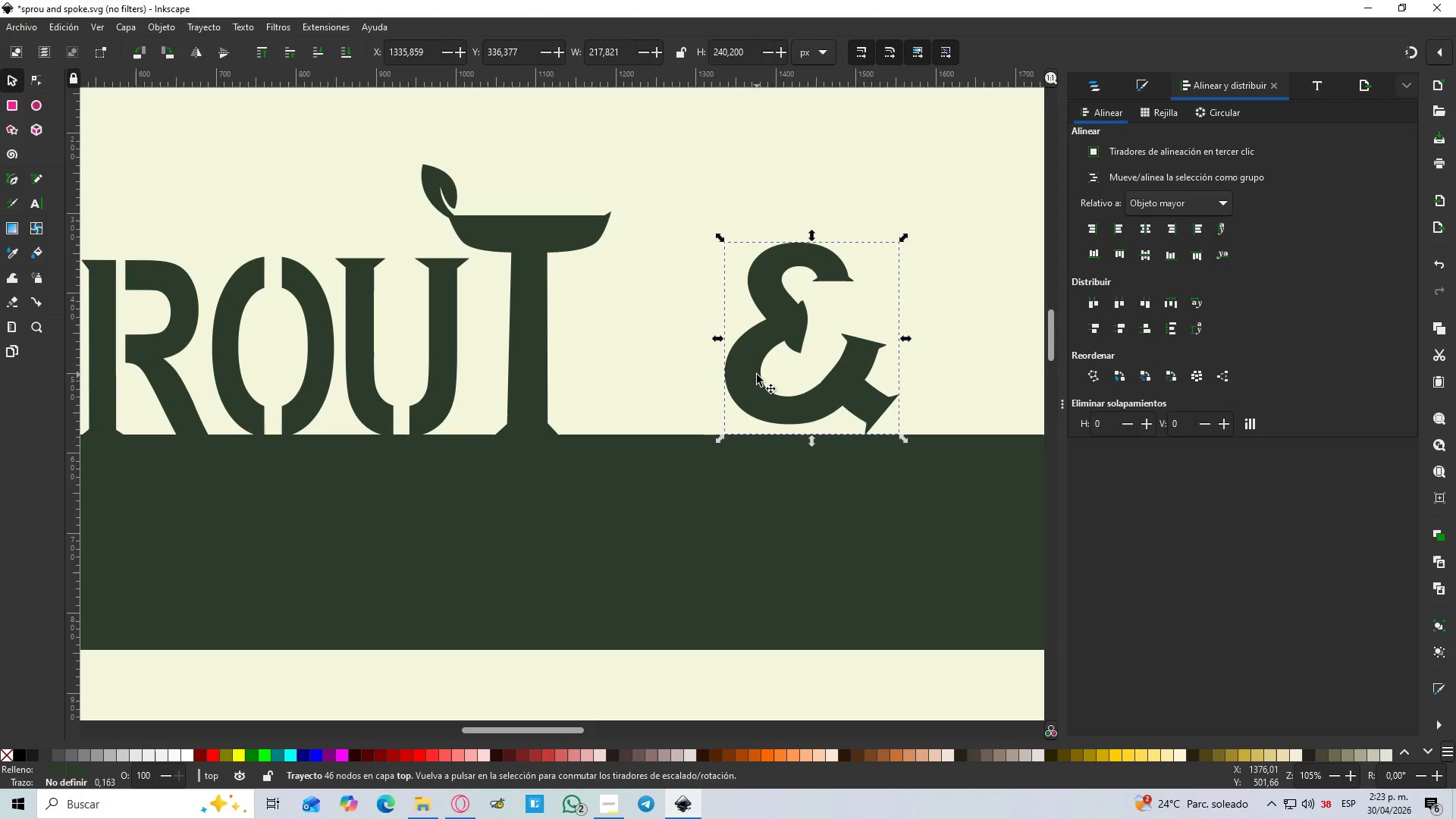 
hold_key(key=ControlLeft, duration=0.42)
 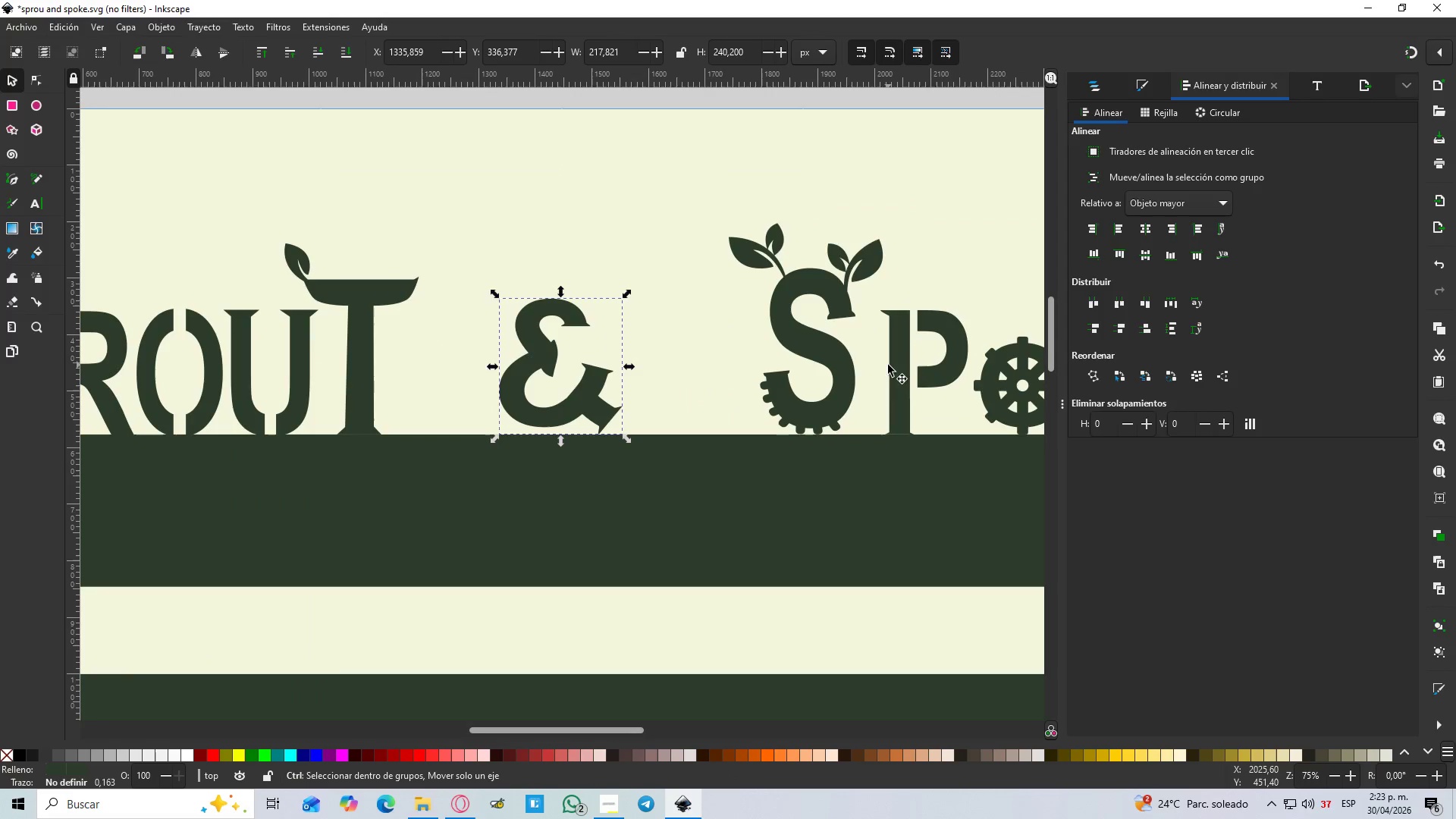 
hold_key(key=ControlLeft, duration=0.53)
 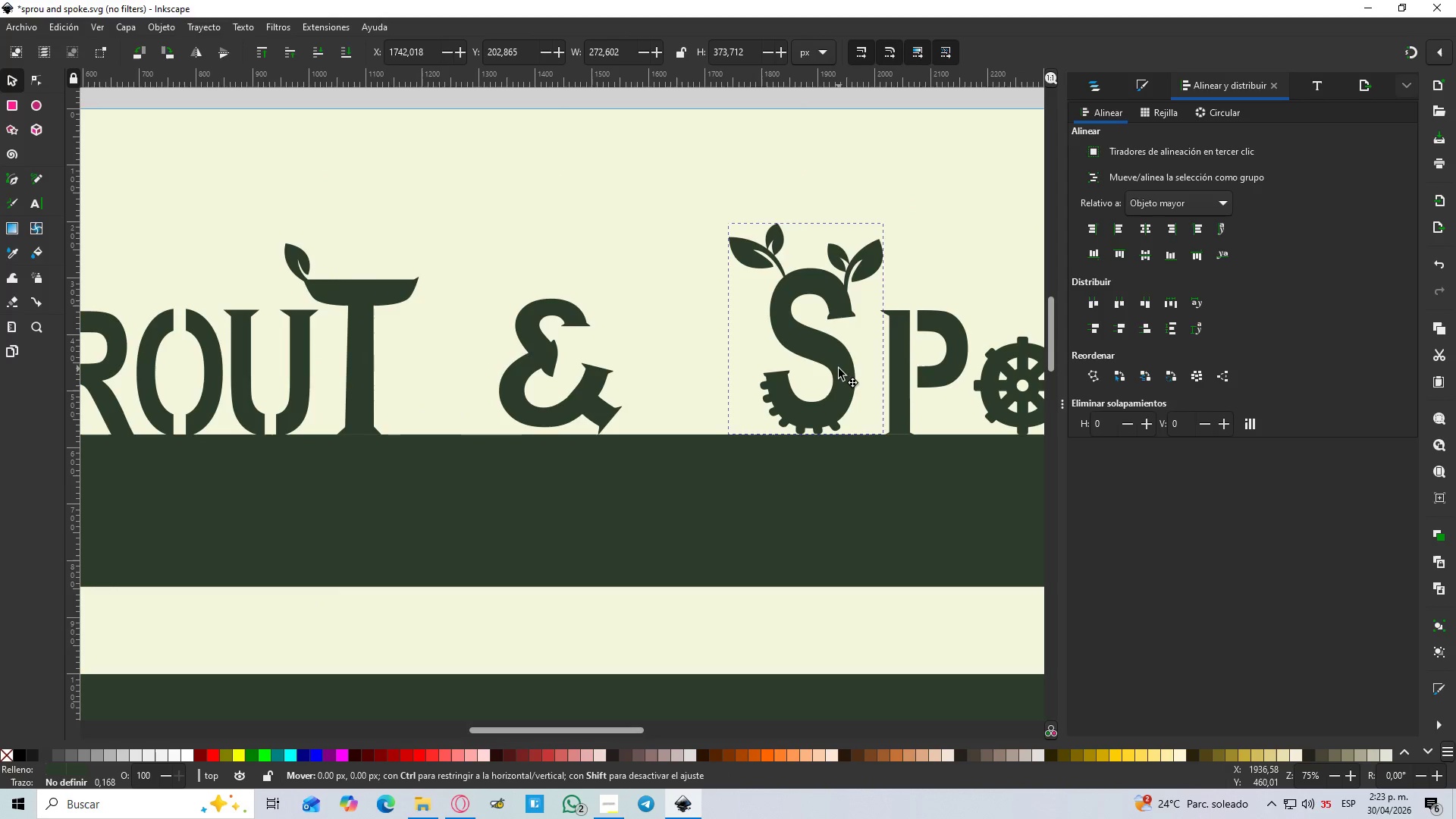 
scroll: coordinate [760, 375], scroll_direction: down, amount: 4.0
 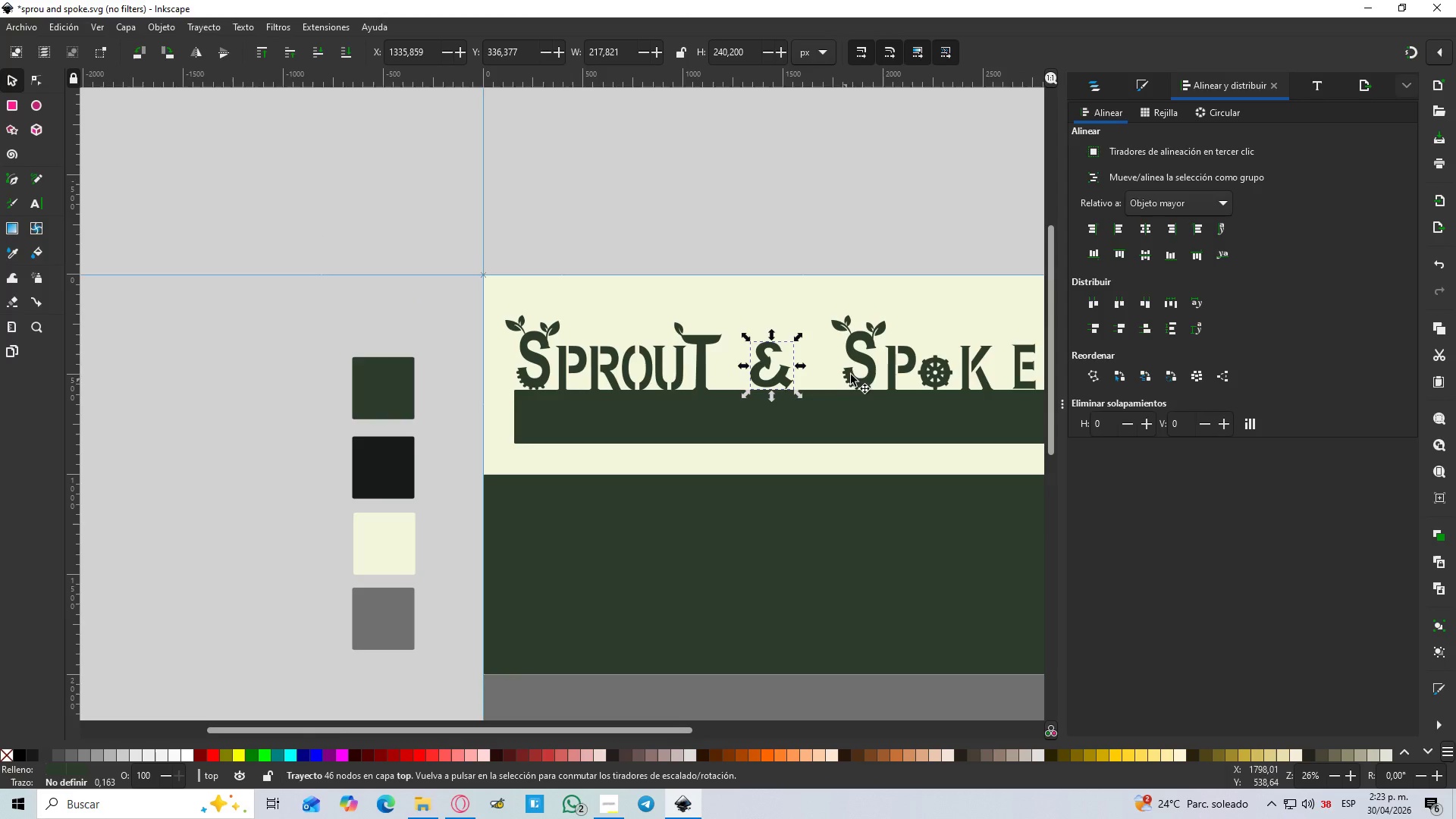 
scroll: coordinate [888, 365], scroll_direction: up, amount: 3.0
 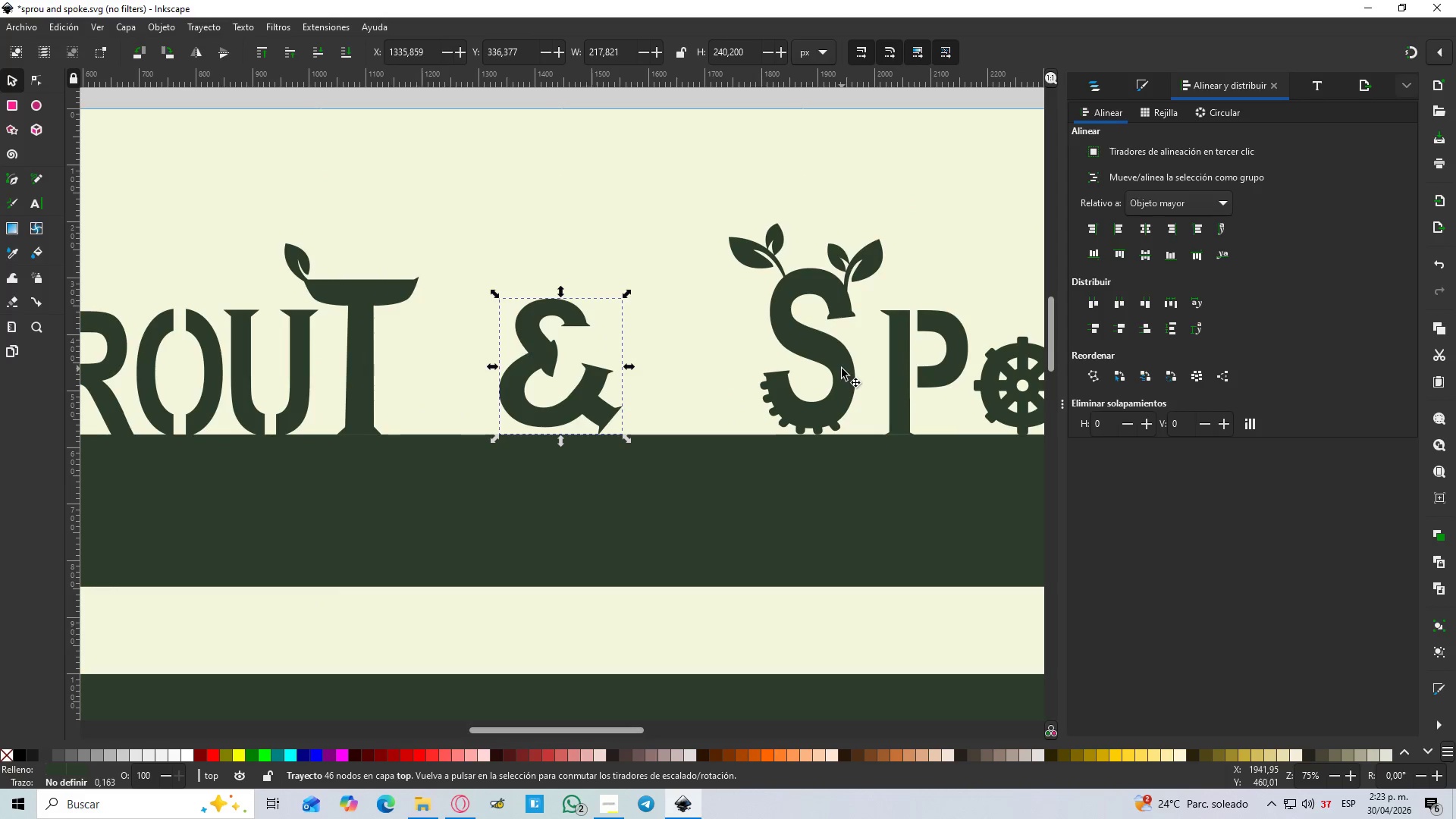 
left_click_drag(start_coordinate=[842, 369], to_coordinate=[821, 369])
 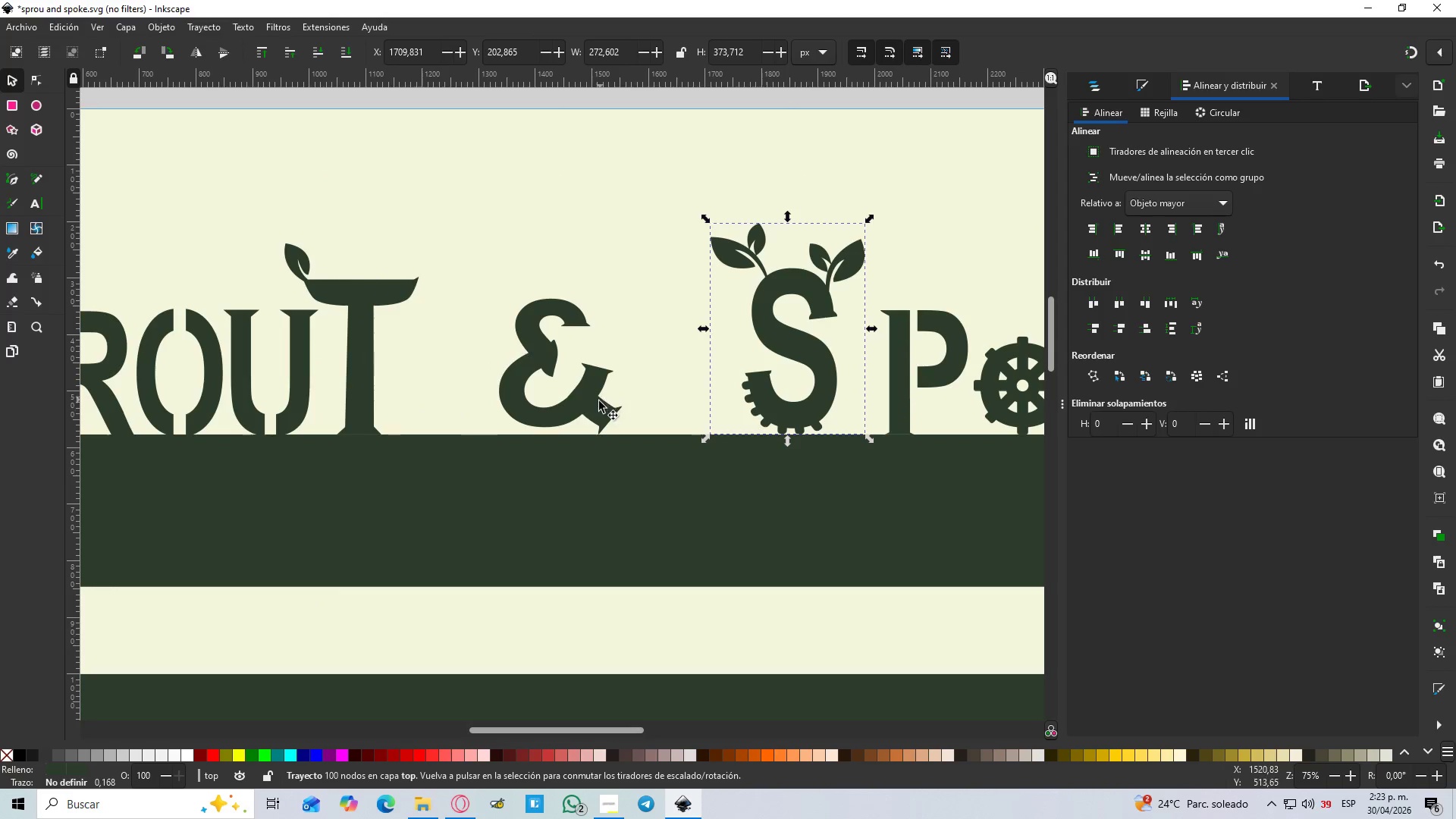 
hold_key(key=ControlLeft, duration=1.0)
 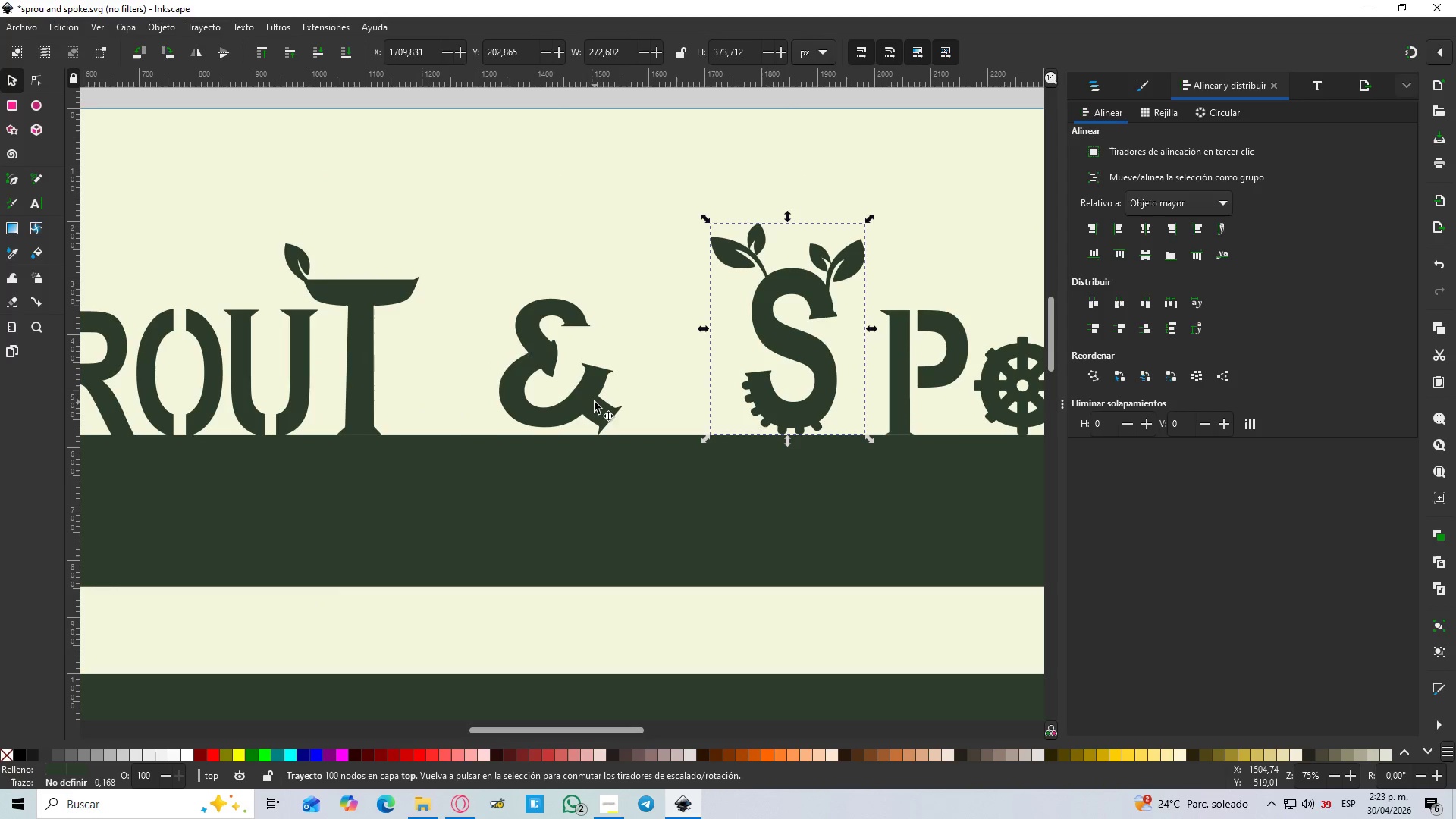 
hold_key(key=ControlLeft, duration=1.5)
left_click_drag(start_coordinate=[595, 402], to_coordinate=[617, 402])
 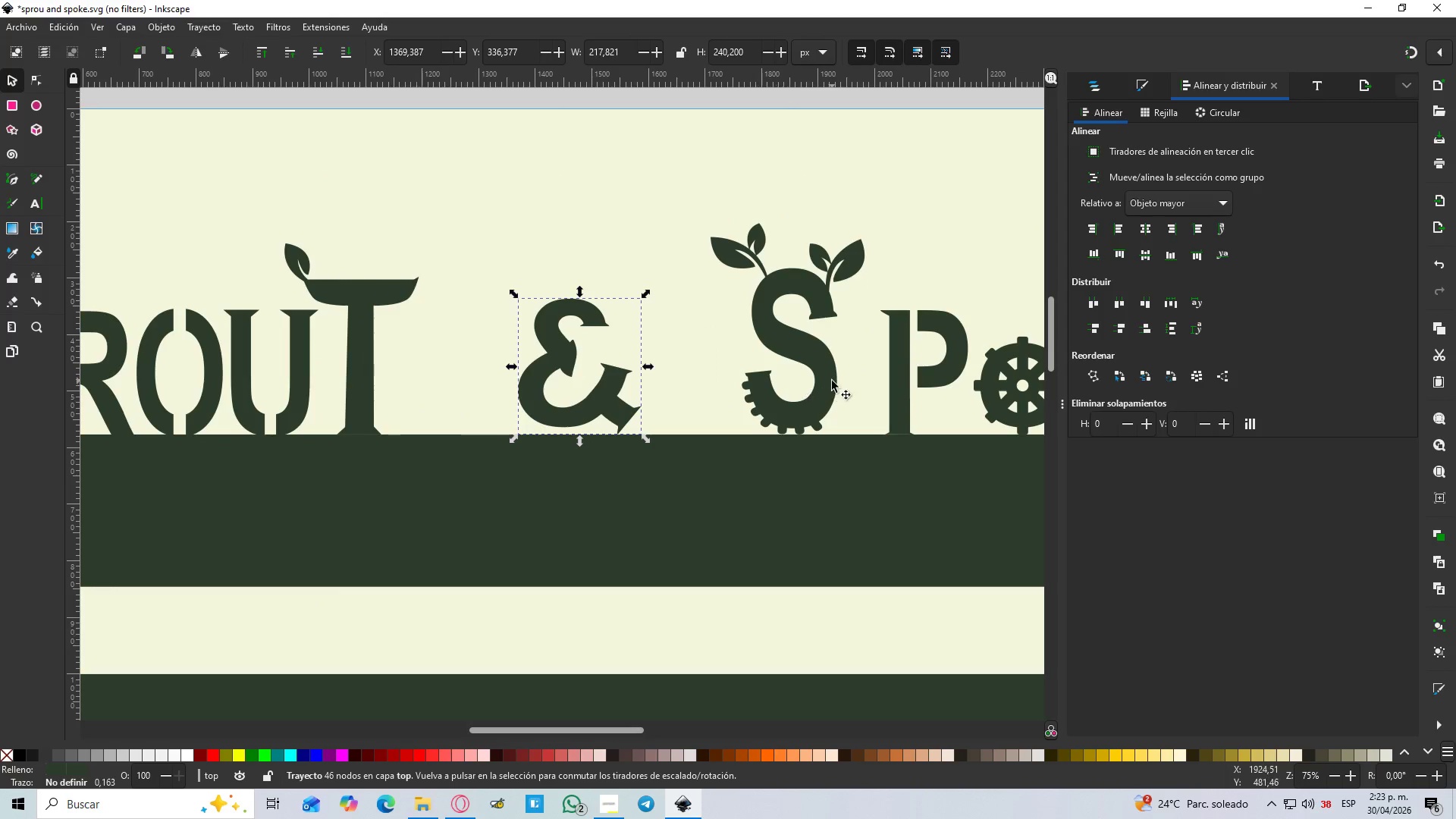 
key(Control+ControlLeft)
 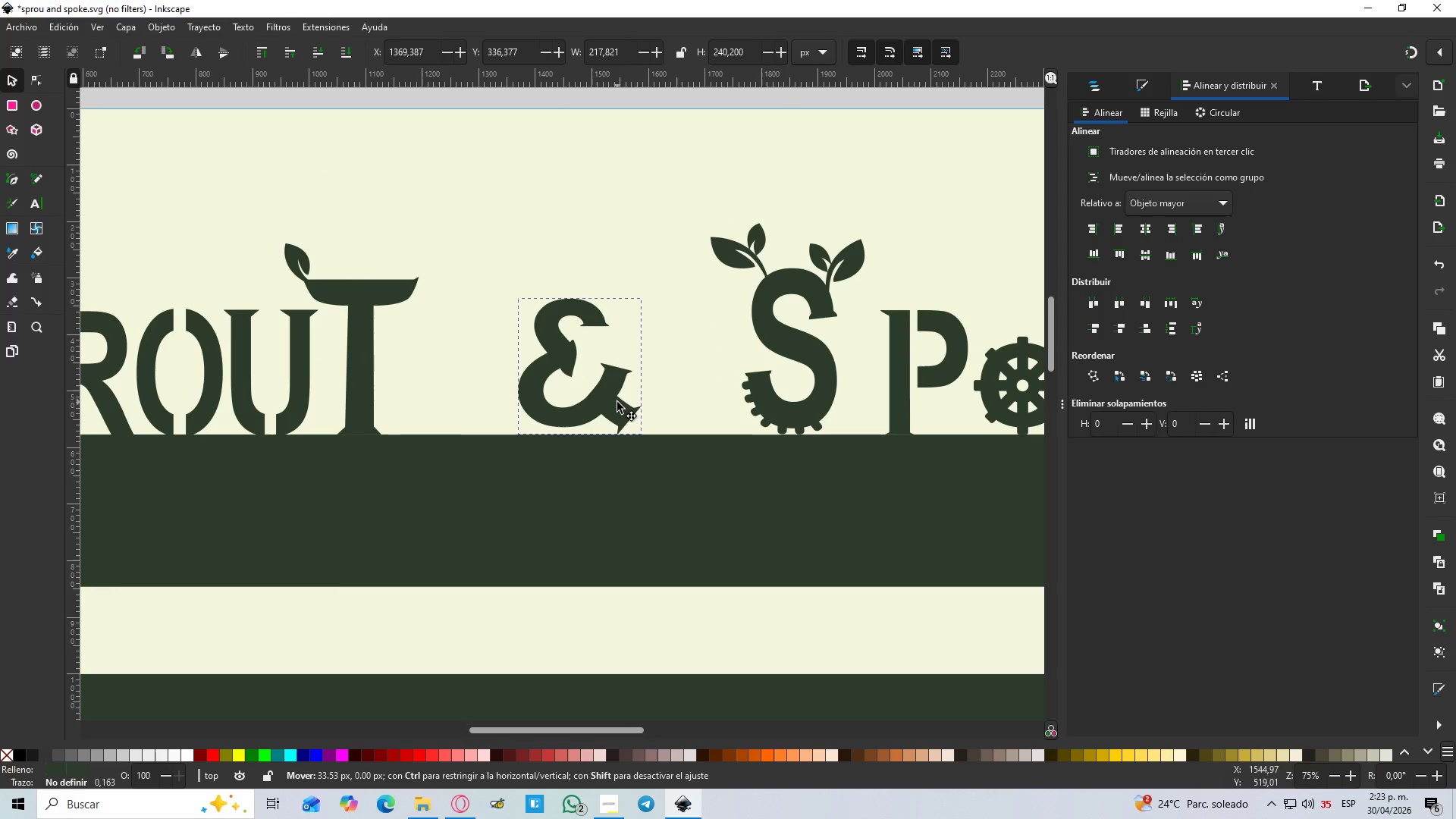 
key(Control+ControlLeft)
 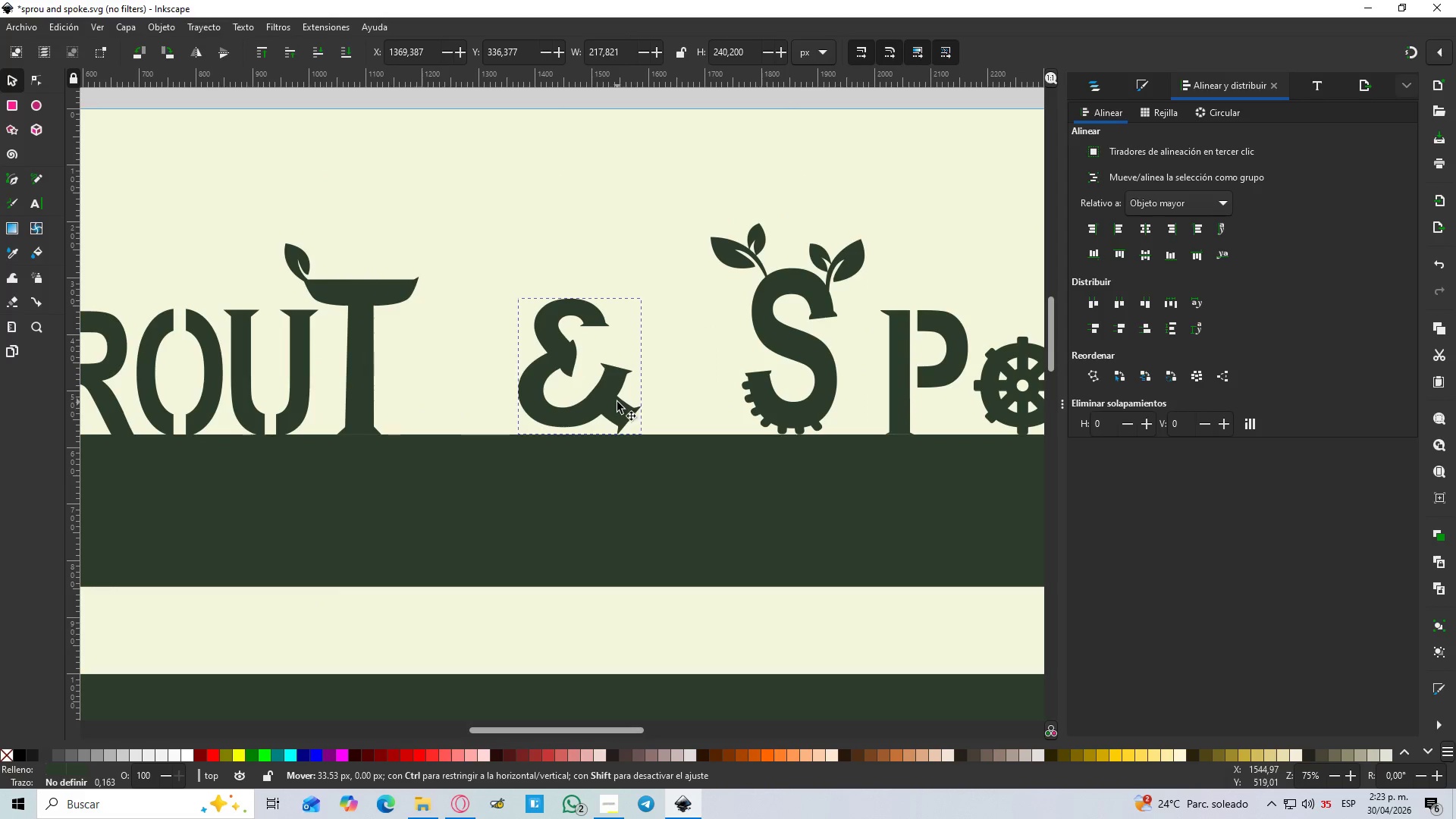 
key(Control+ControlLeft)
 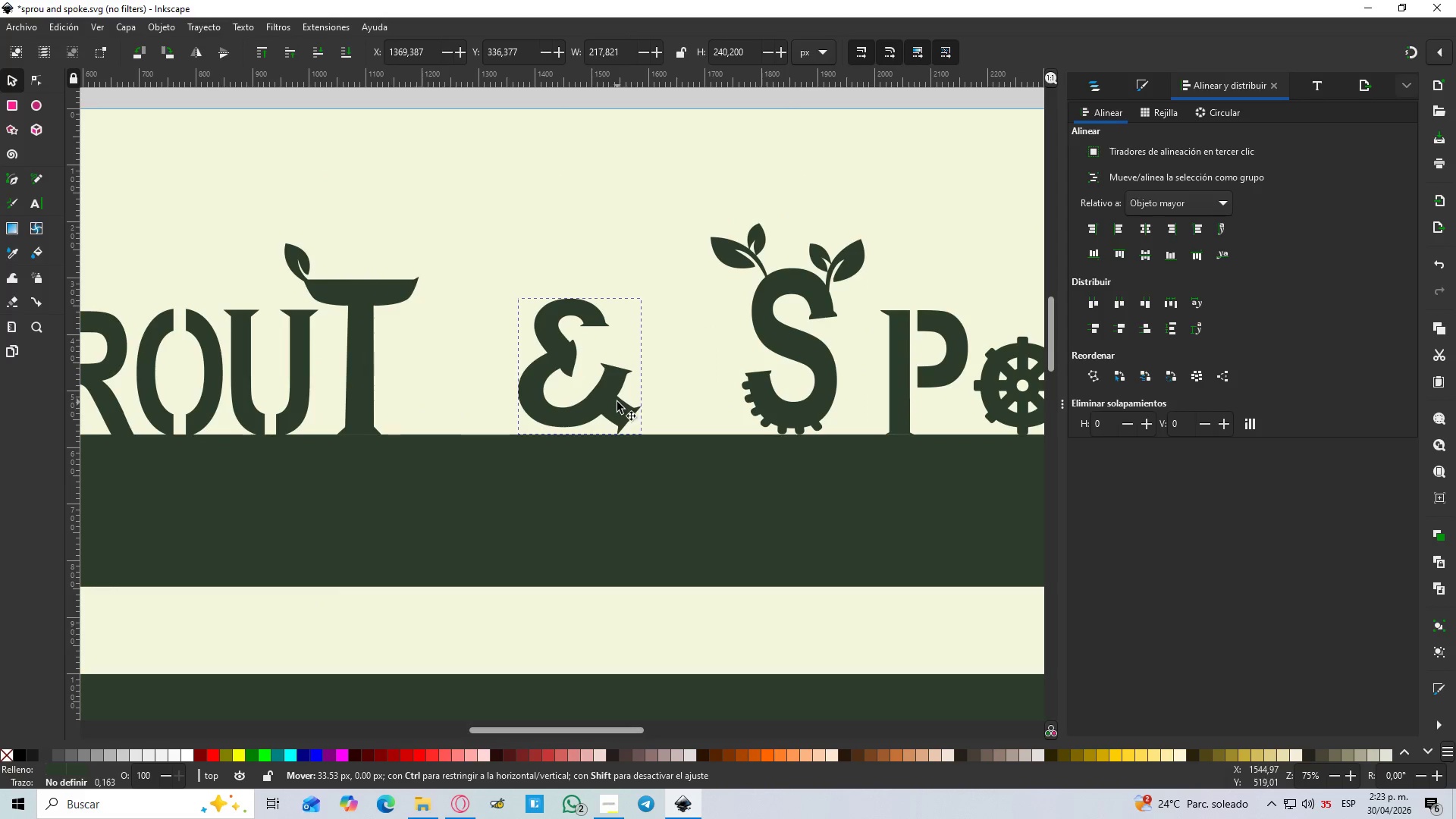 
key(Control+ControlLeft)
 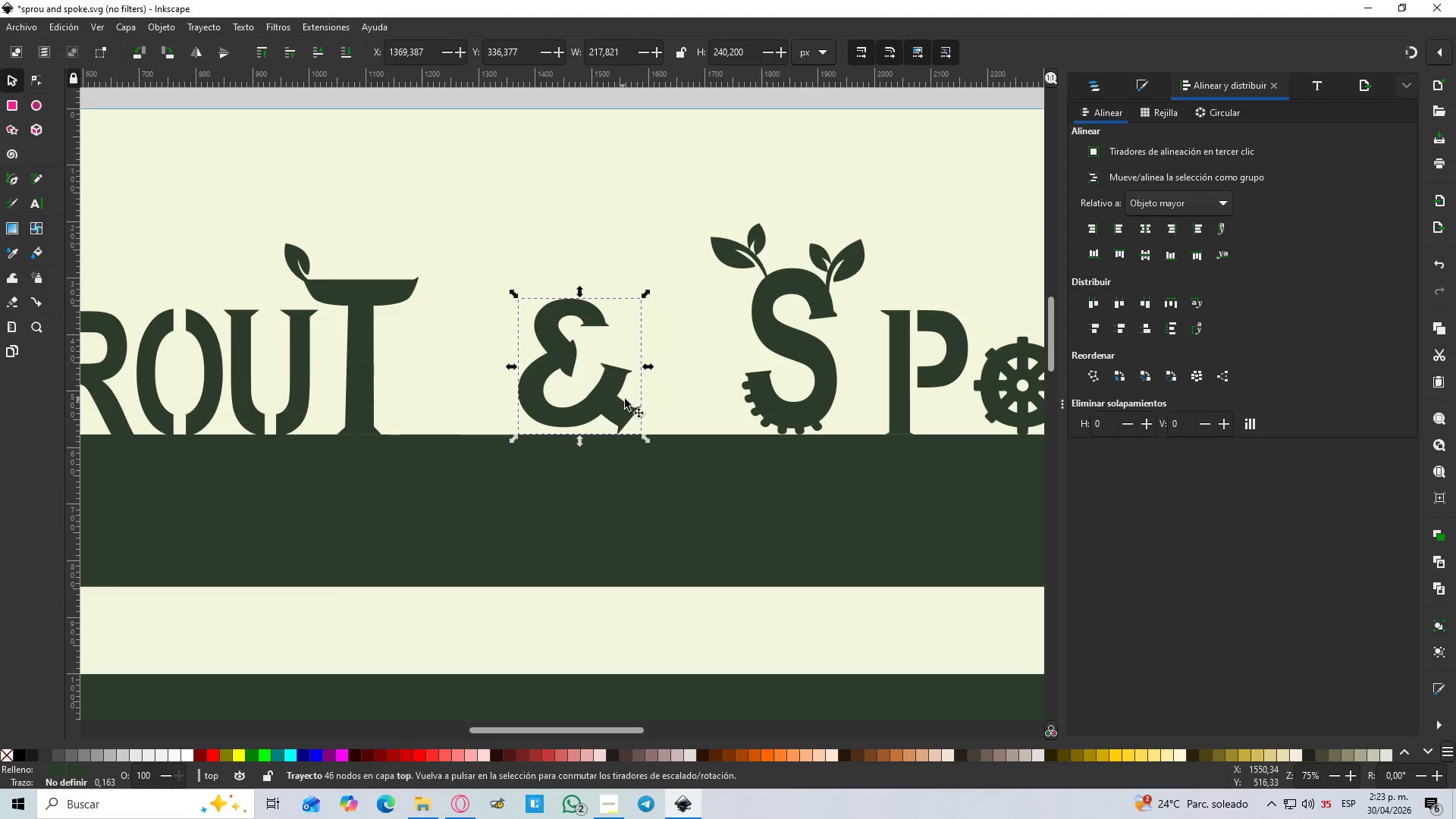 
key(Control+ControlLeft)
 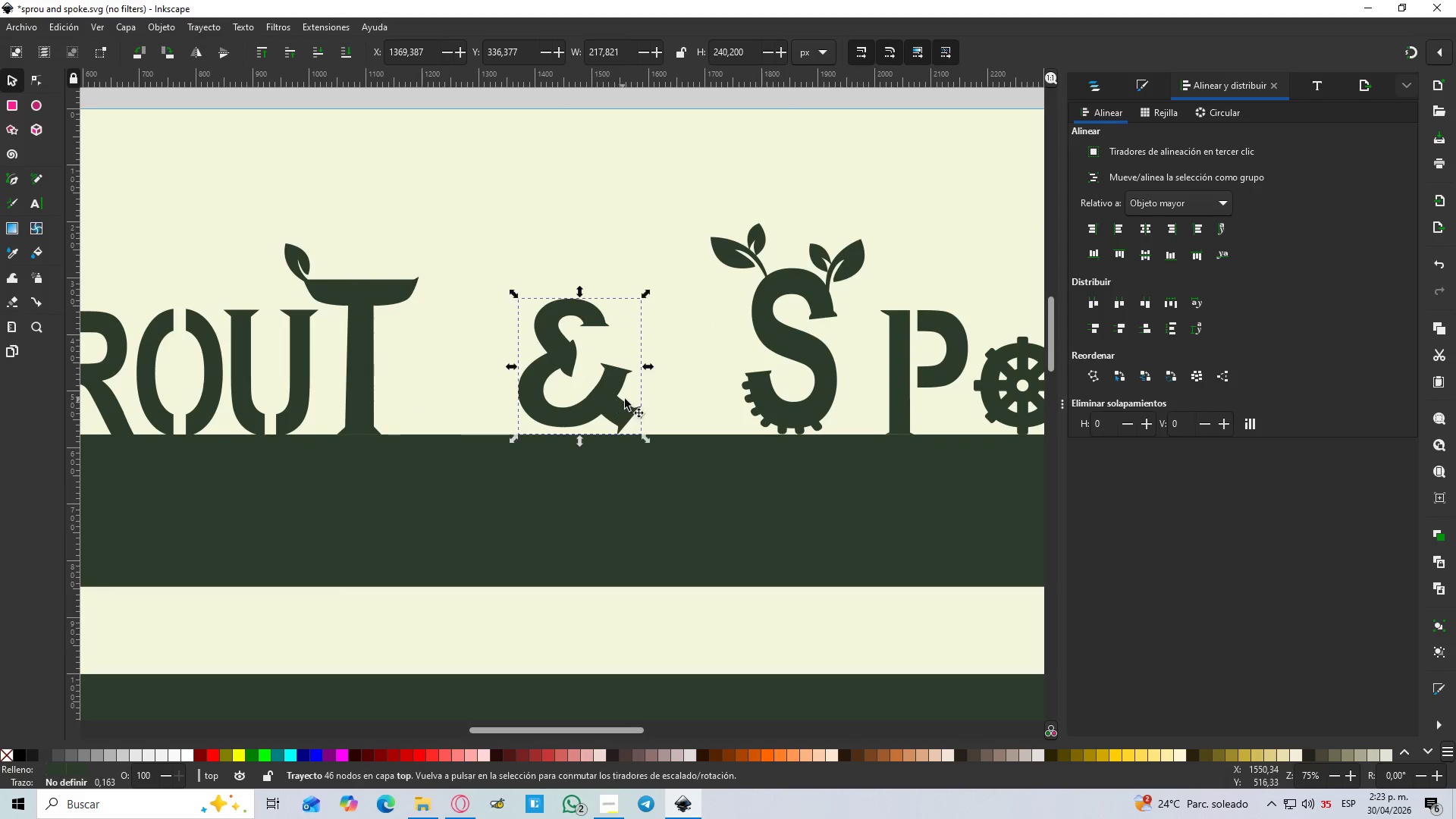 
key(Control+ControlLeft)
 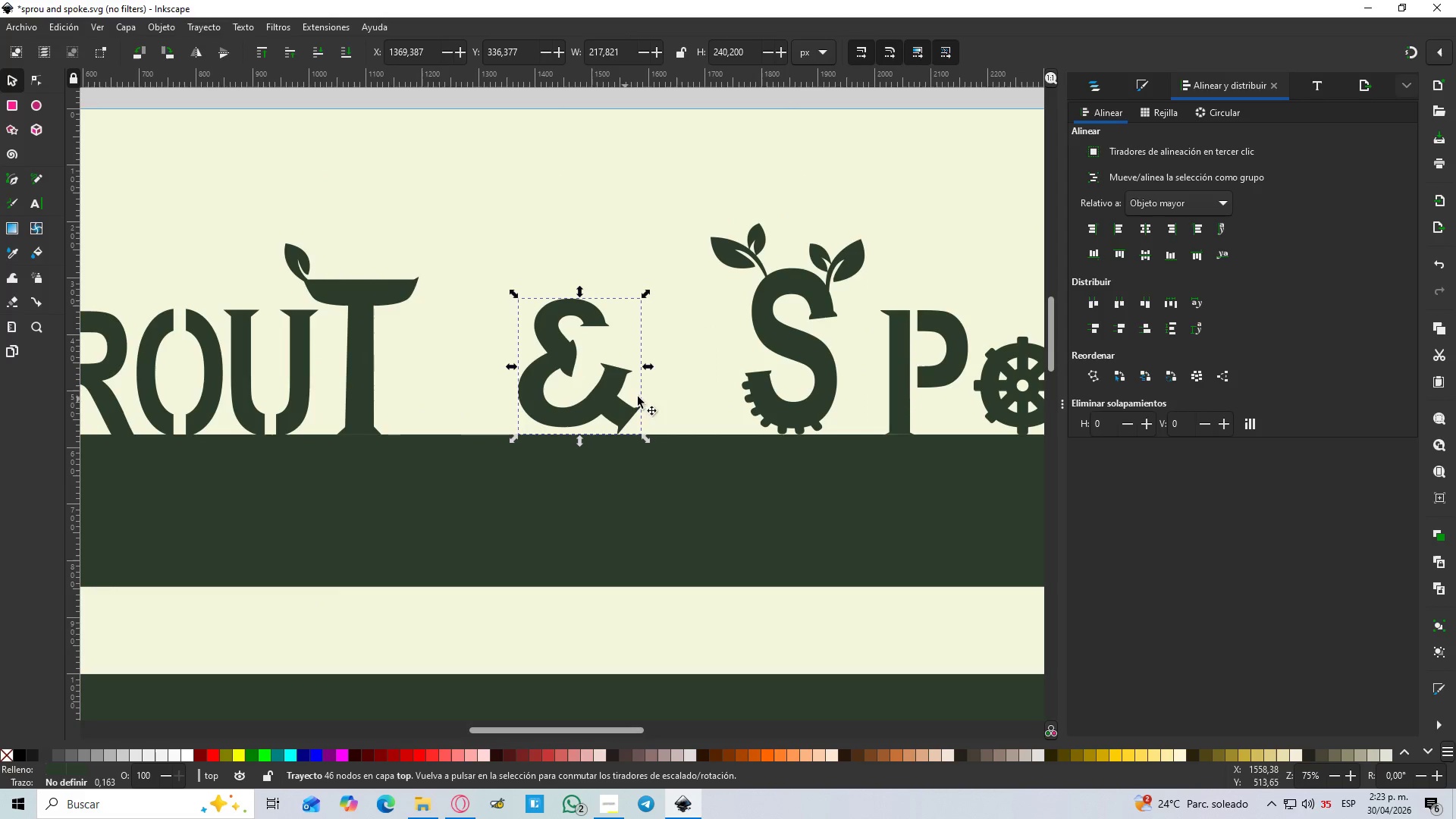 
key(Control+ControlLeft)
 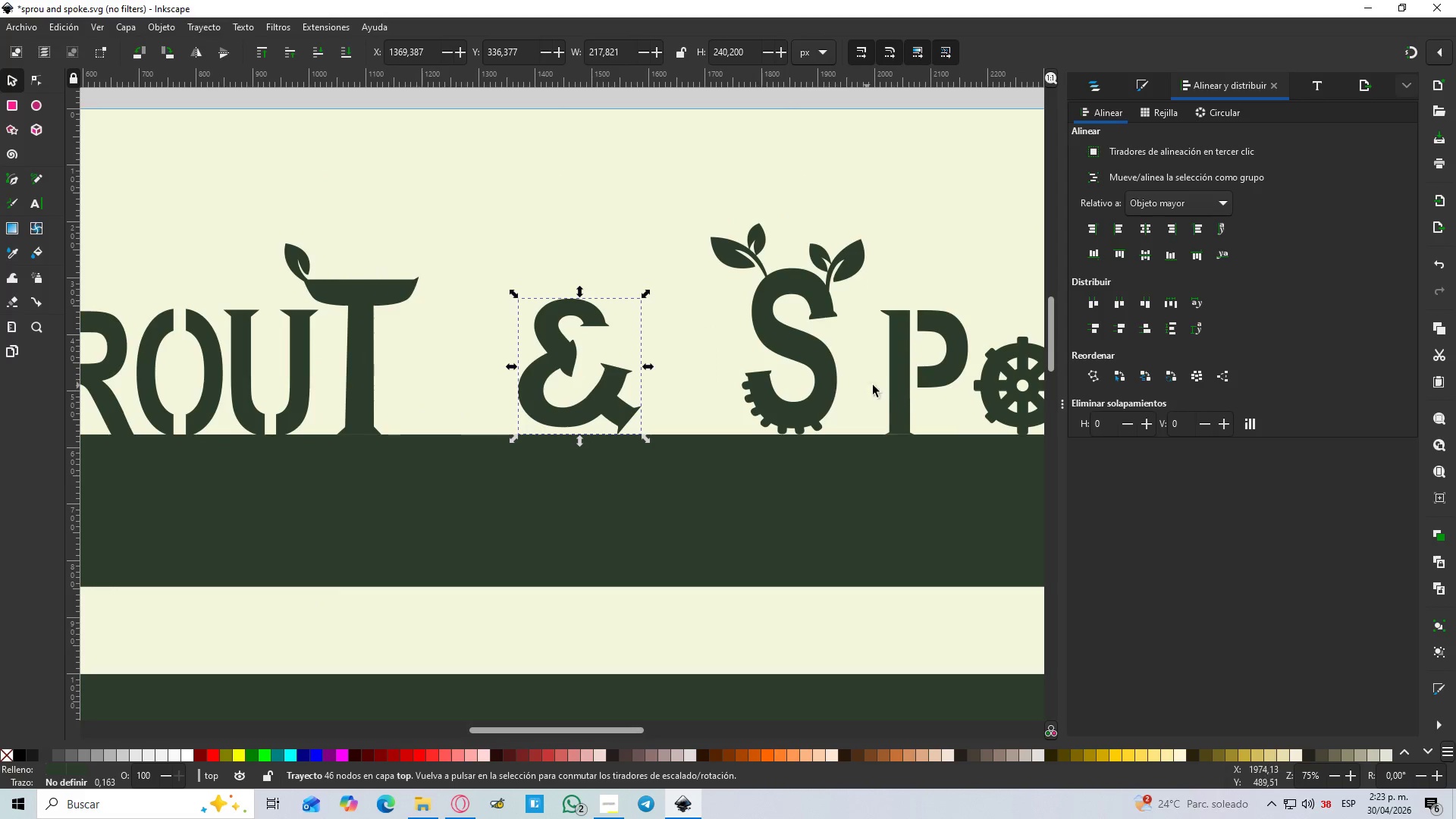 
hold_key(key=ControlLeft, duration=1.52)
left_click_drag(start_coordinate=[896, 378], to_coordinate=[852, 379])
 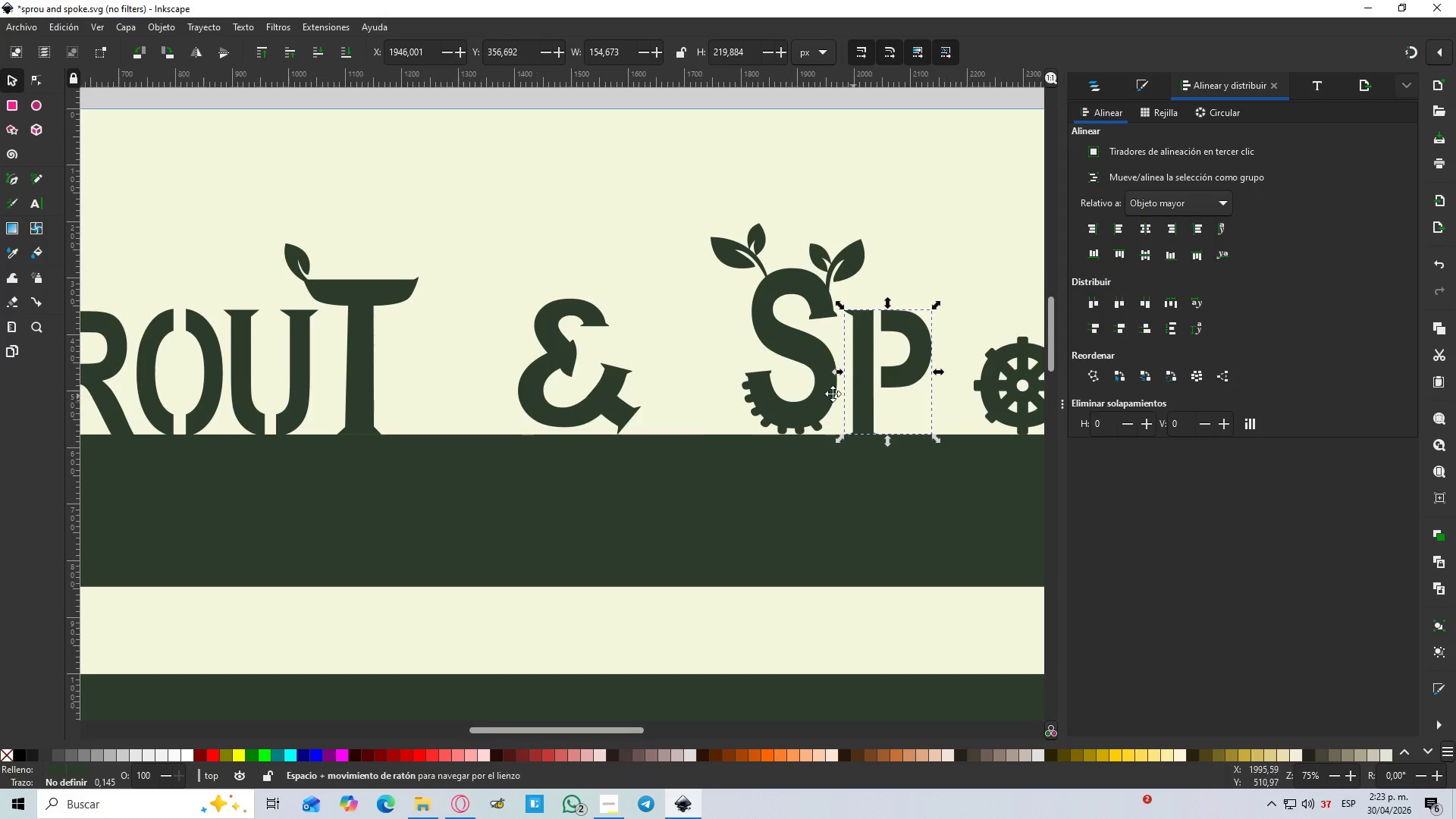 
hold_key(key=ControlLeft, duration=0.69)
 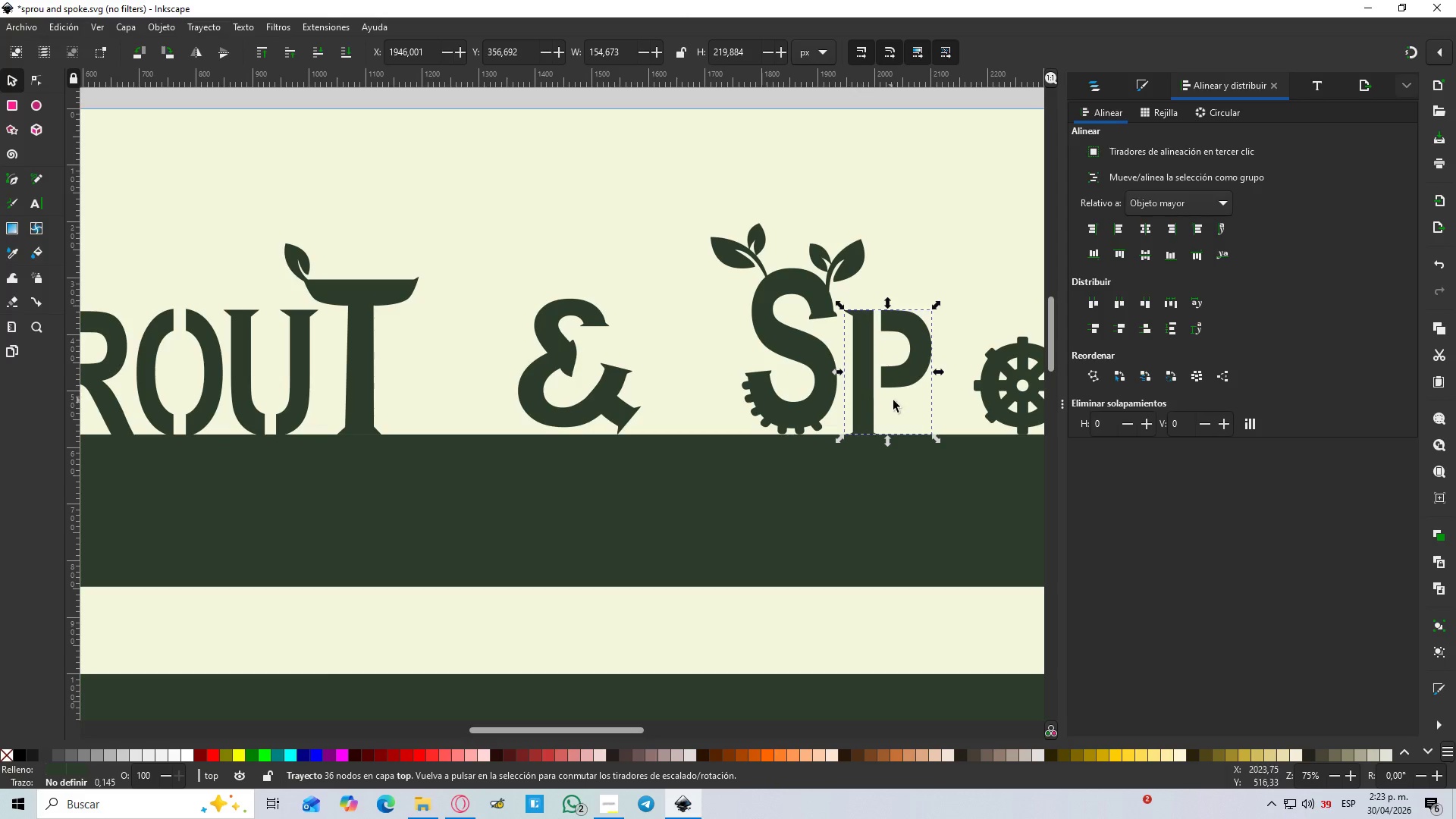 
hold_key(key=Space, duration=0.36)
 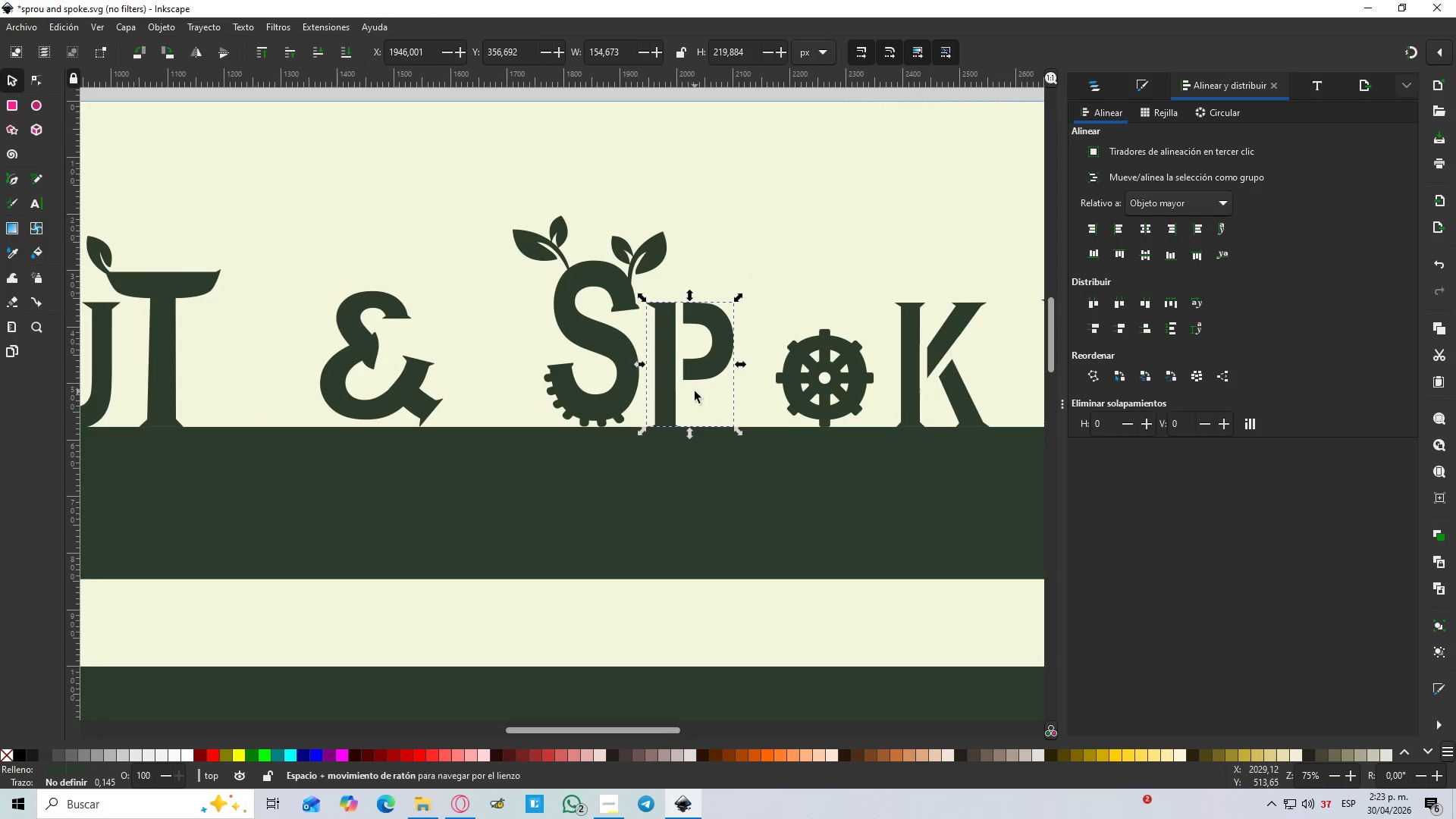 
hold_key(key=ControlLeft, duration=0.56)
scroll: coordinate [804, 391], scroll_direction: up, amount: 1.0
 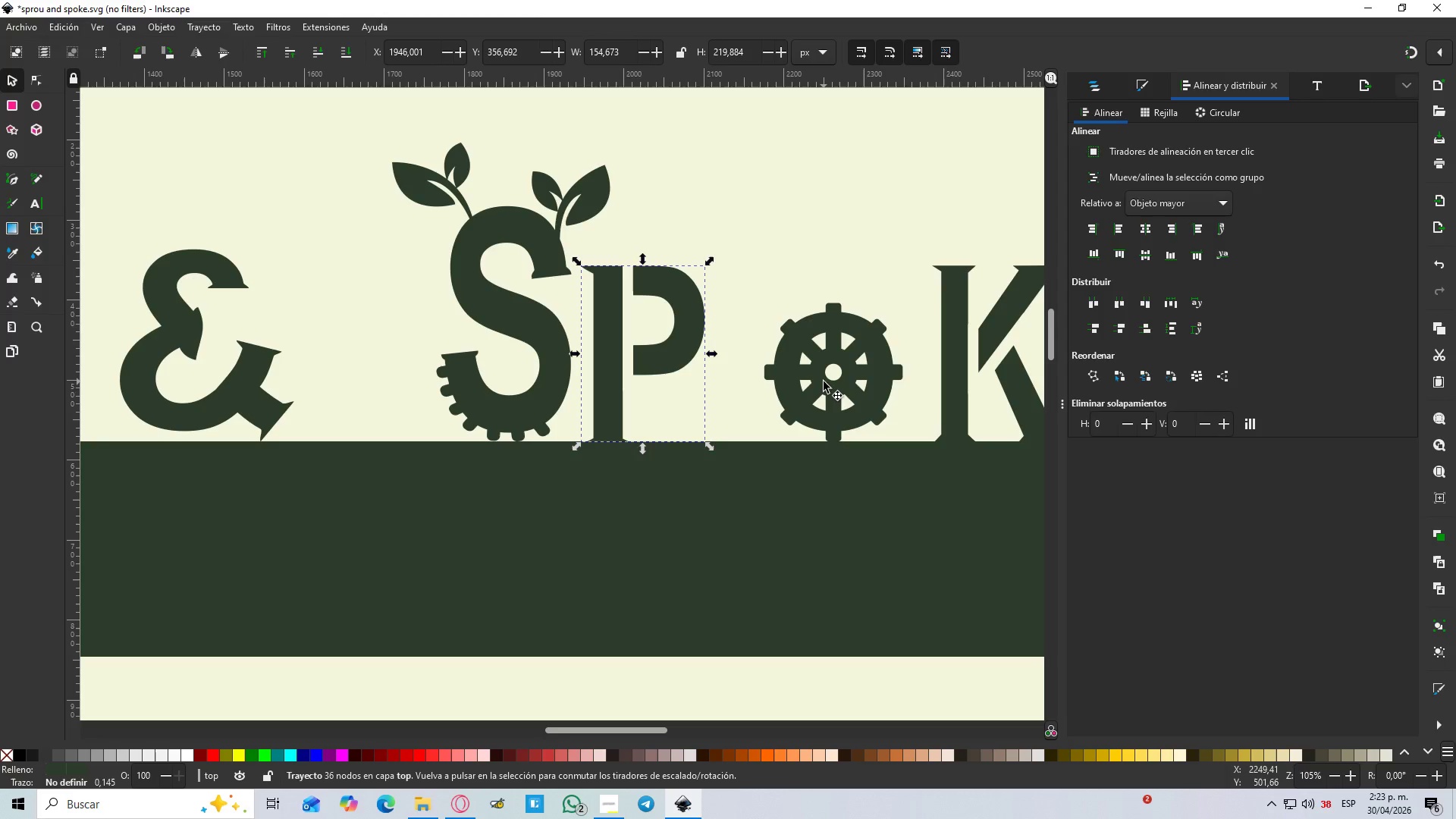 
left_click_drag(start_coordinate=[823, 381], to_coordinate=[760, 383])
 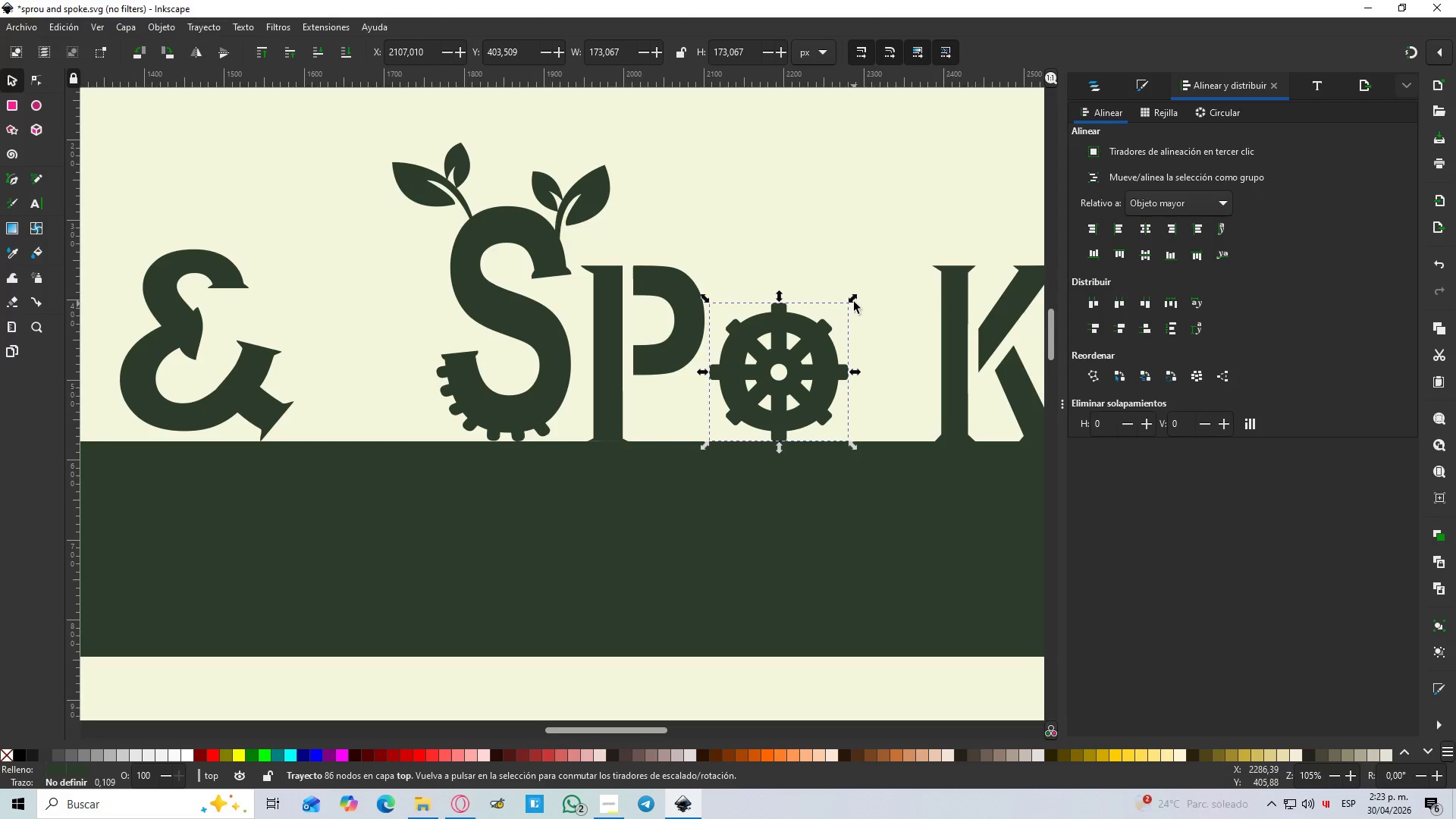 
hold_key(key=ControlLeft, duration=0.64)
 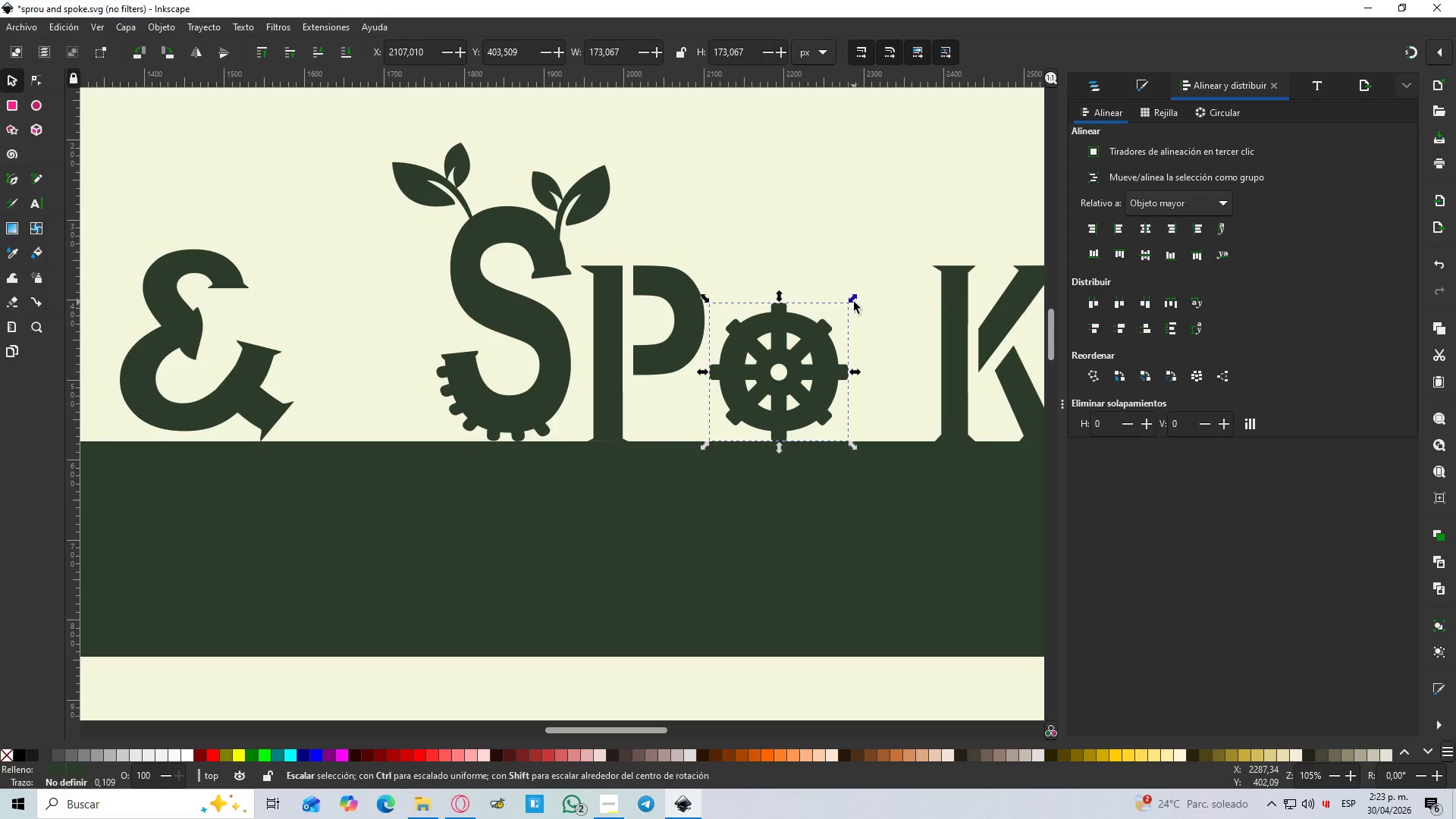 
left_click_drag(start_coordinate=[854, 302], to_coordinate=[907, 258])
 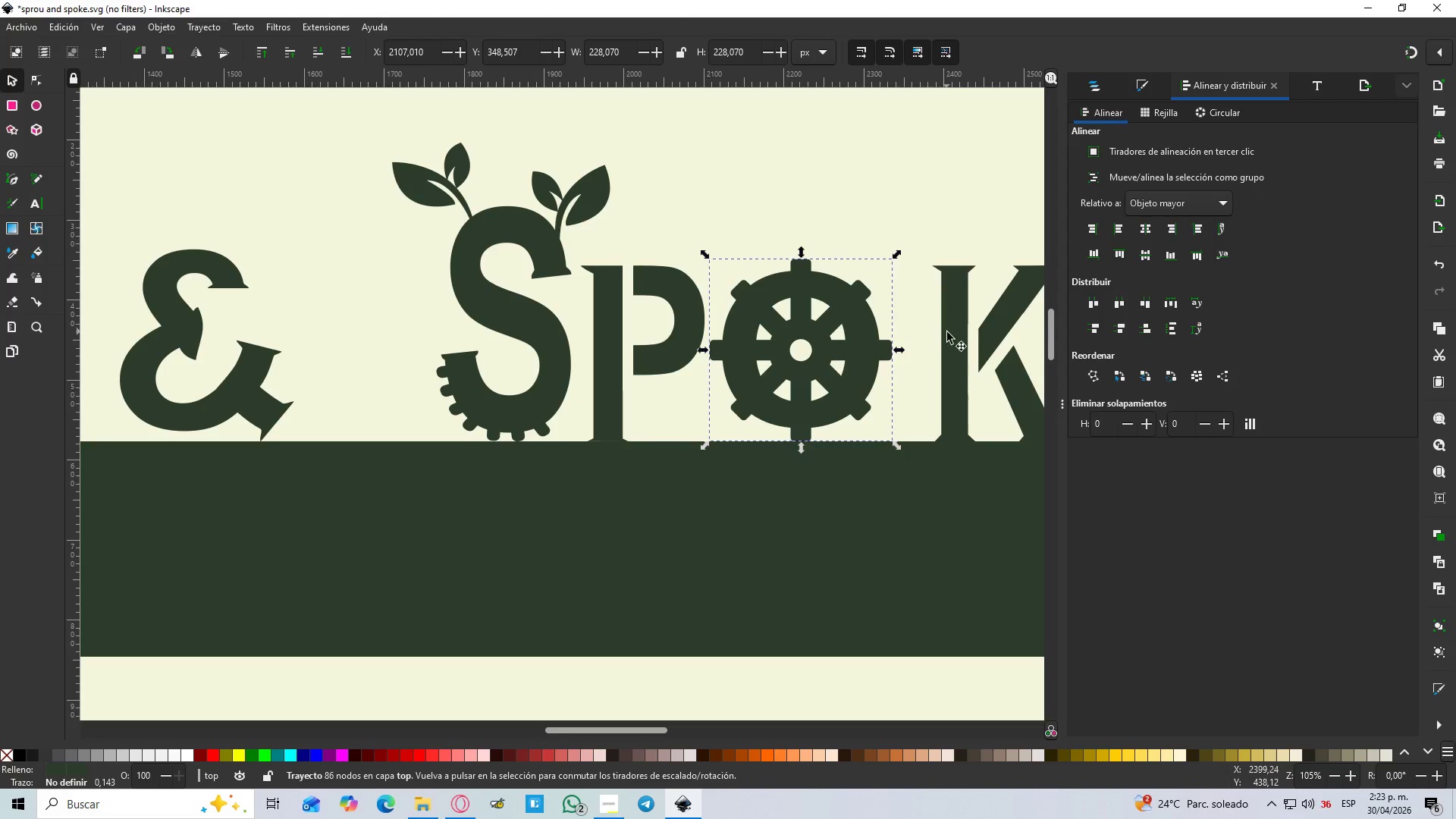 
hold_key(key=ControlLeft, duration=1.5)
 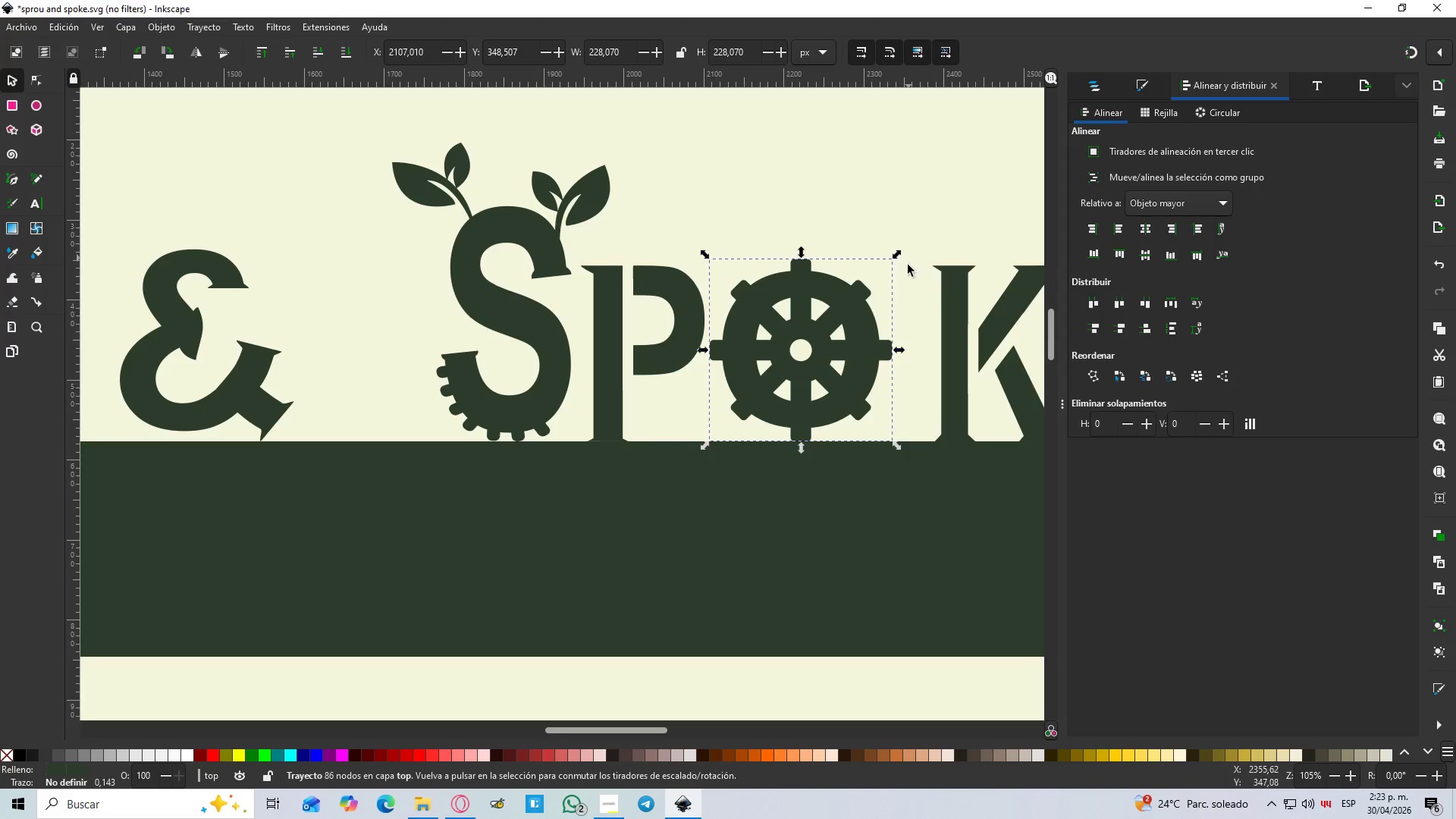 
key(Control+ControlLeft)
 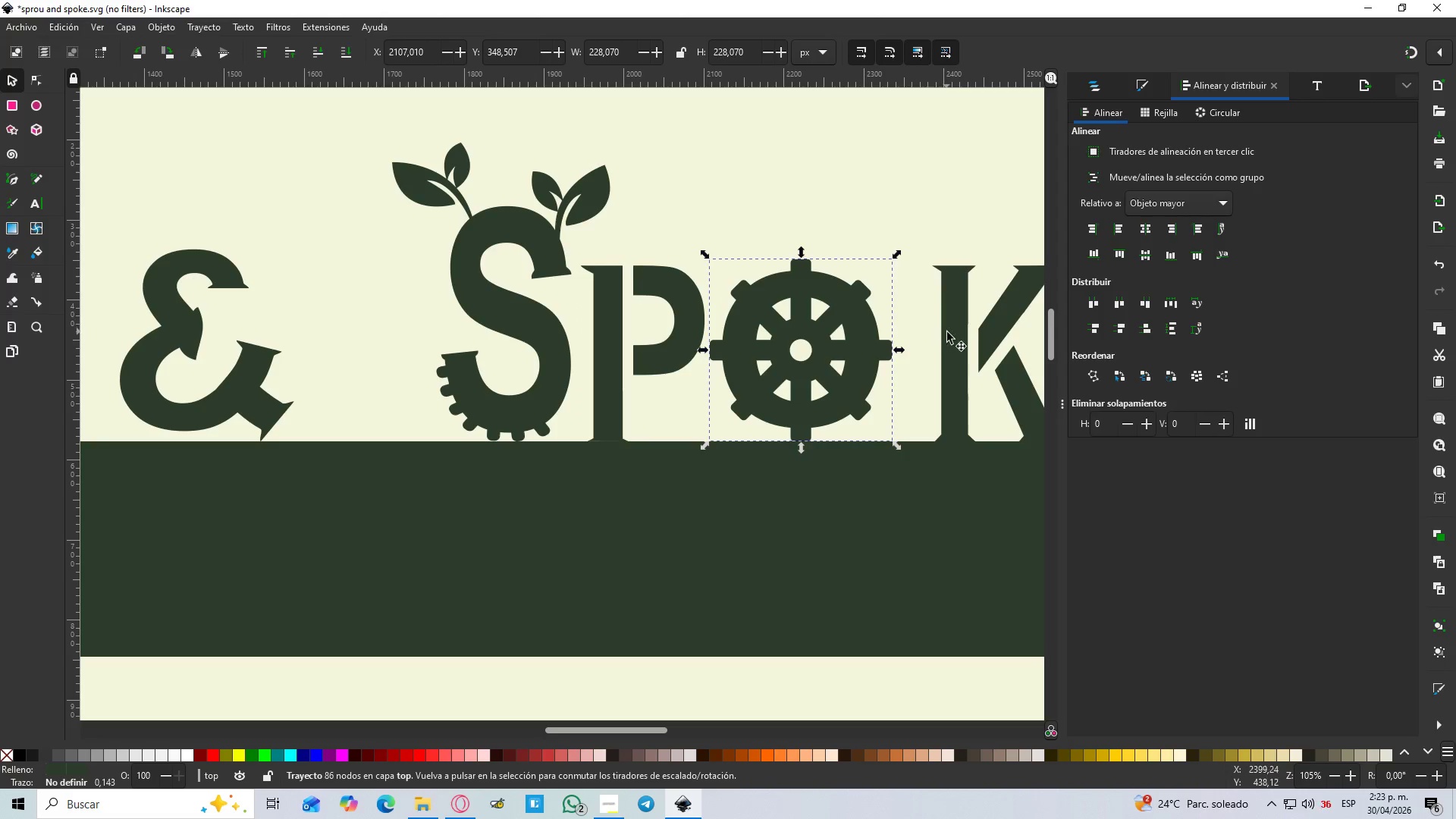 
left_click([951, 336])
 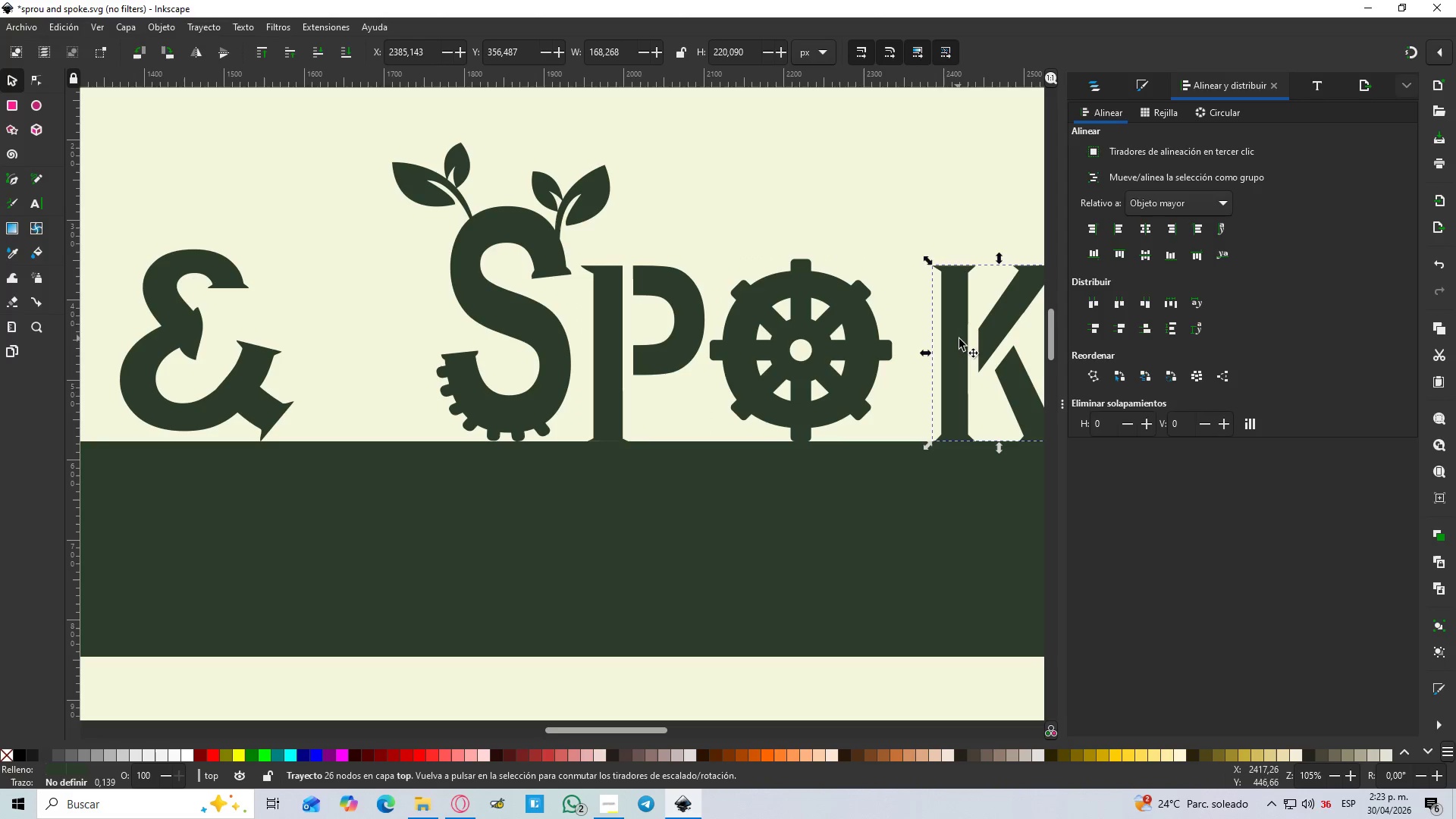 
hold_key(key=ControlLeft, duration=1.5)
left_click_drag(start_coordinate=[959, 340], to_coordinate=[923, 342])
 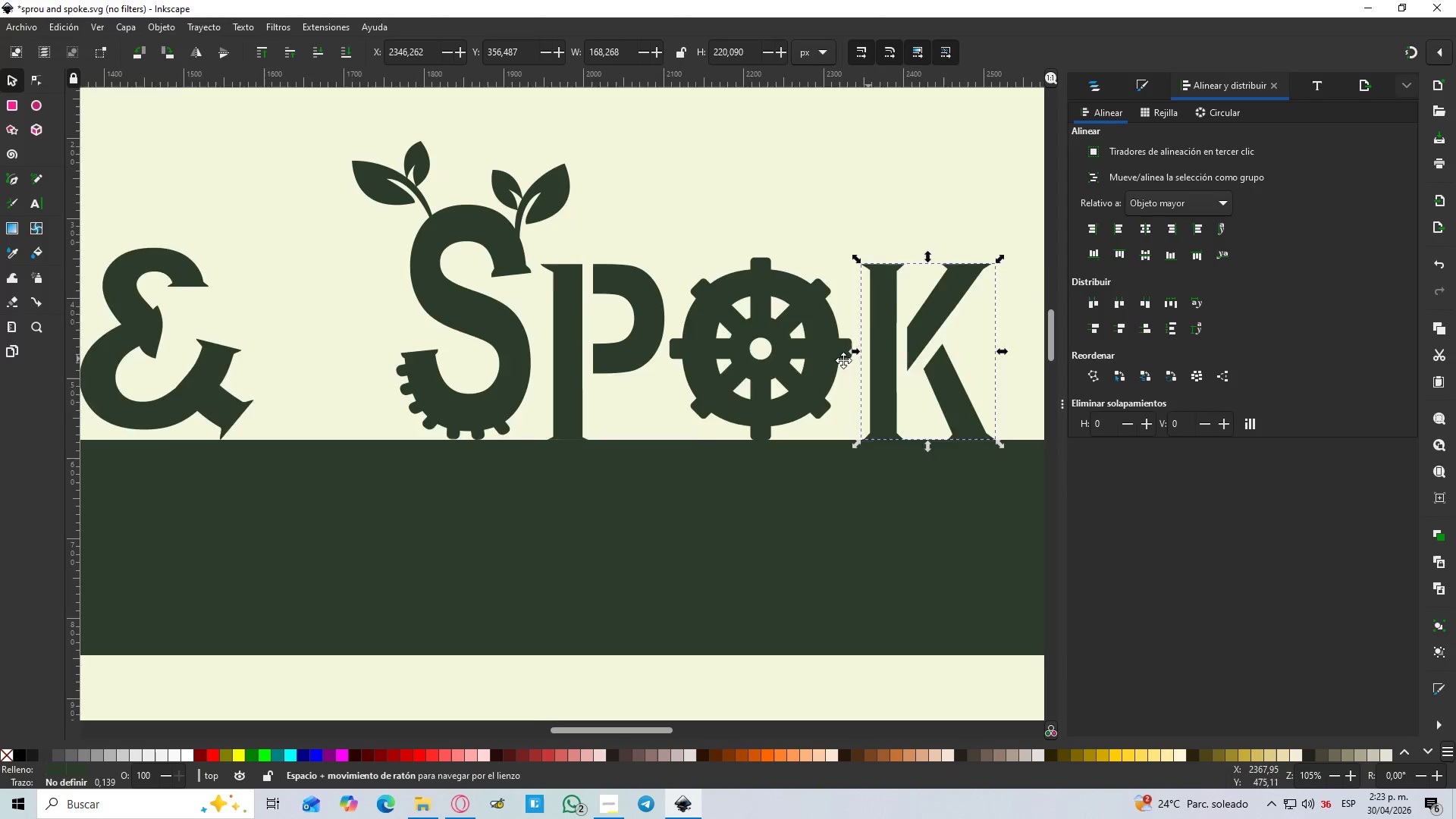 
hold_key(key=ControlLeft, duration=0.42)
 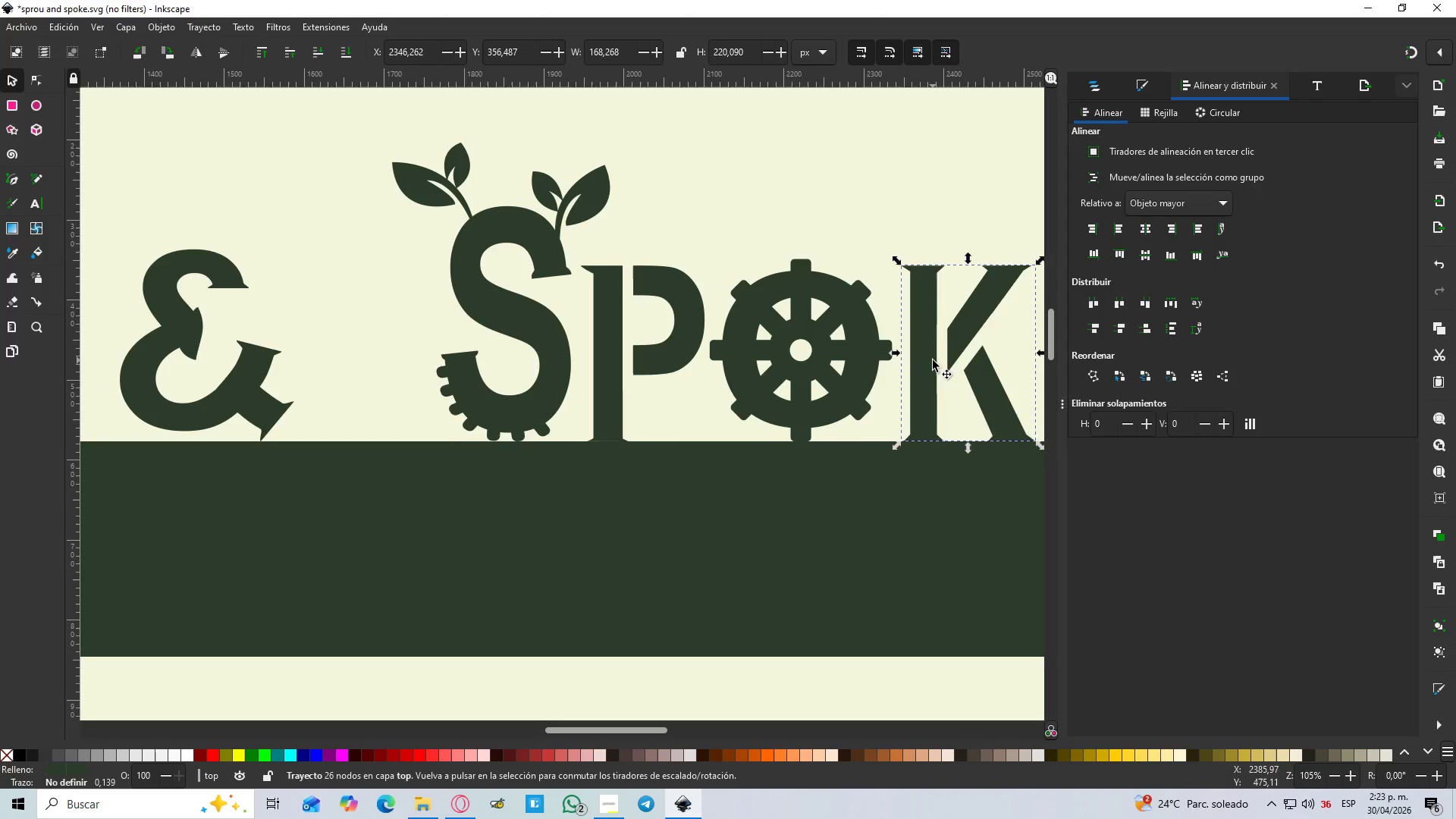 
hold_key(key=Space, duration=0.44)
 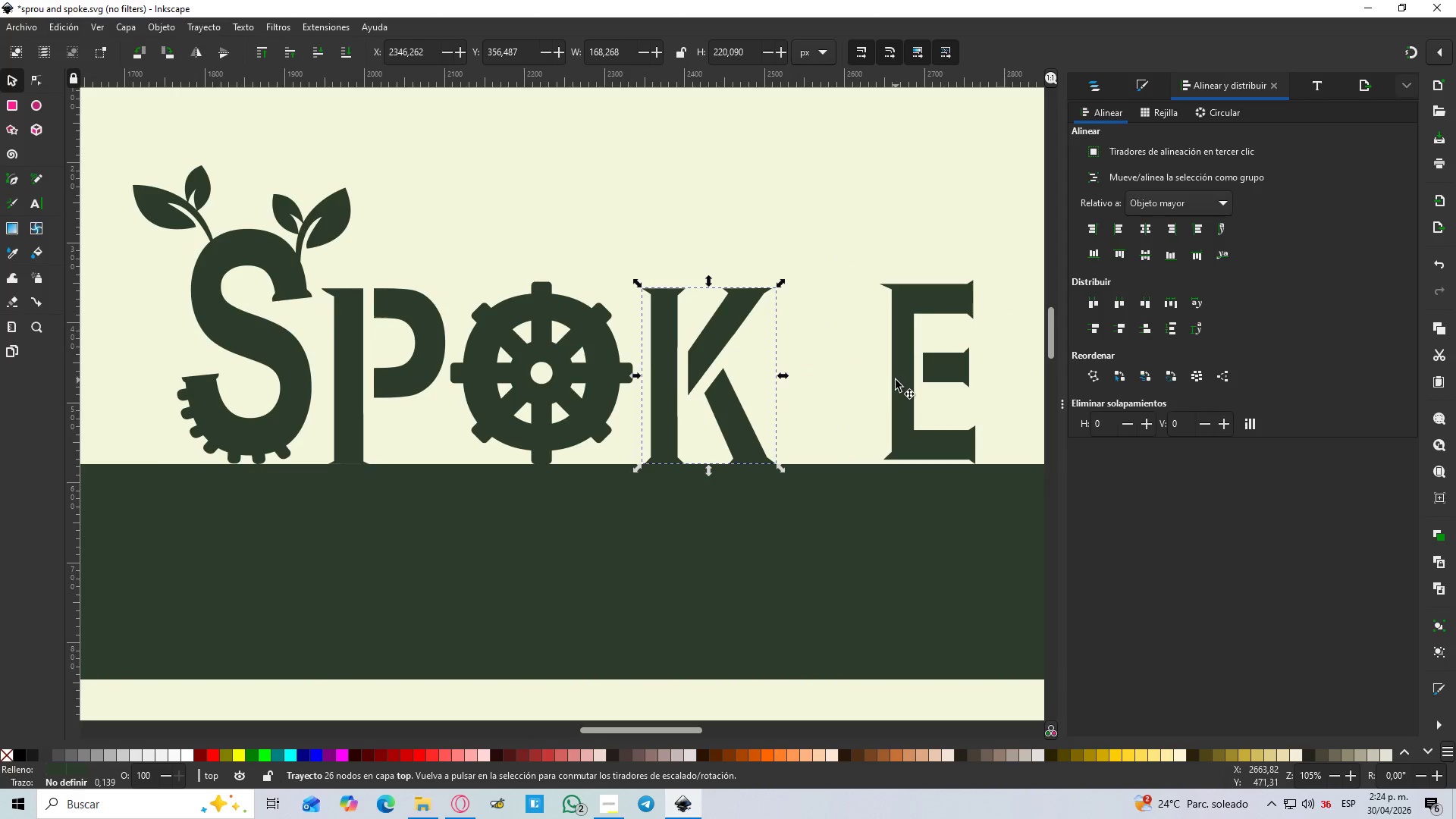 
left_click_drag(start_coordinate=[899, 380], to_coordinate=[802, 382])
 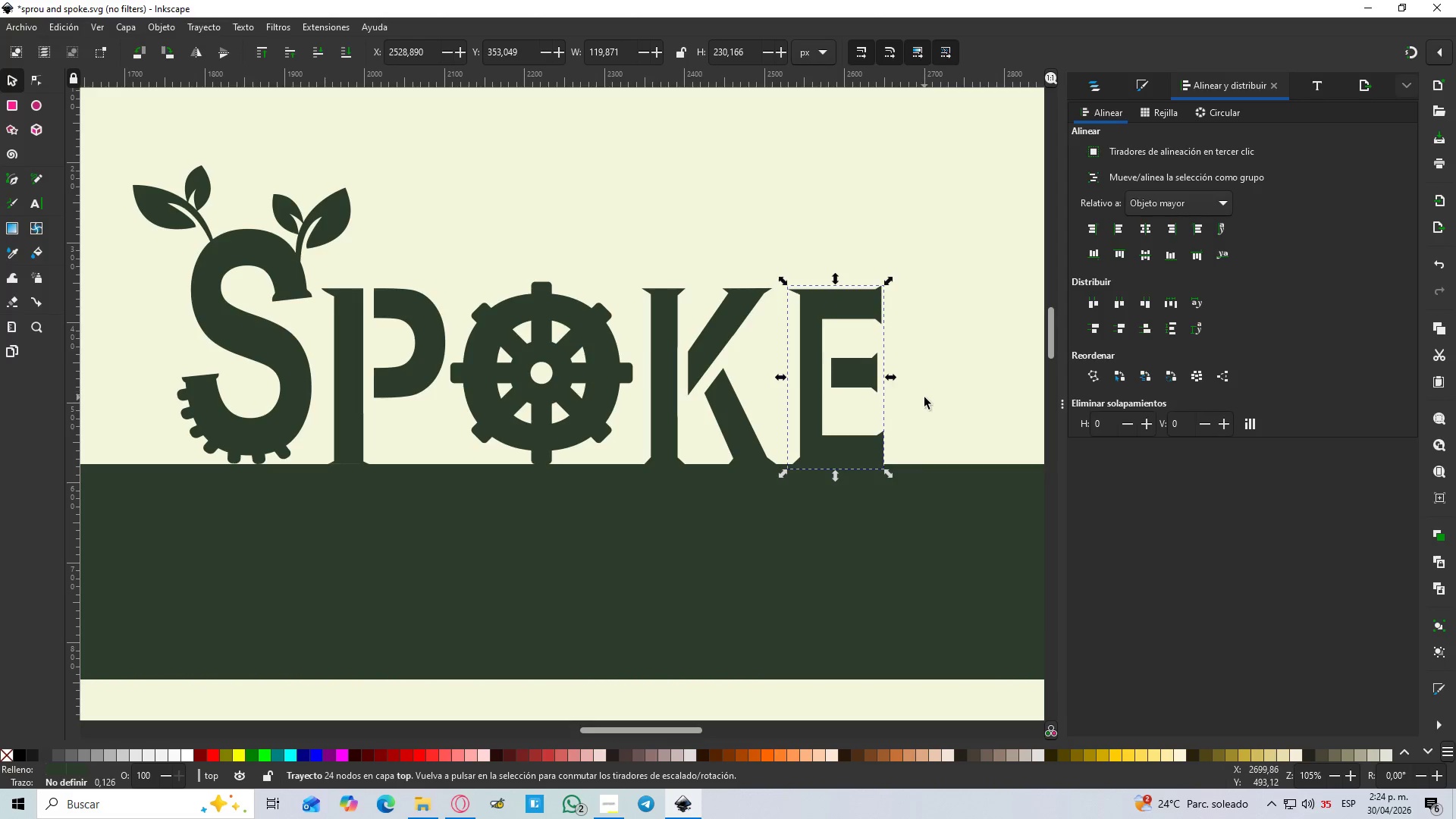 
hold_key(key=ControlLeft, duration=1.41)
 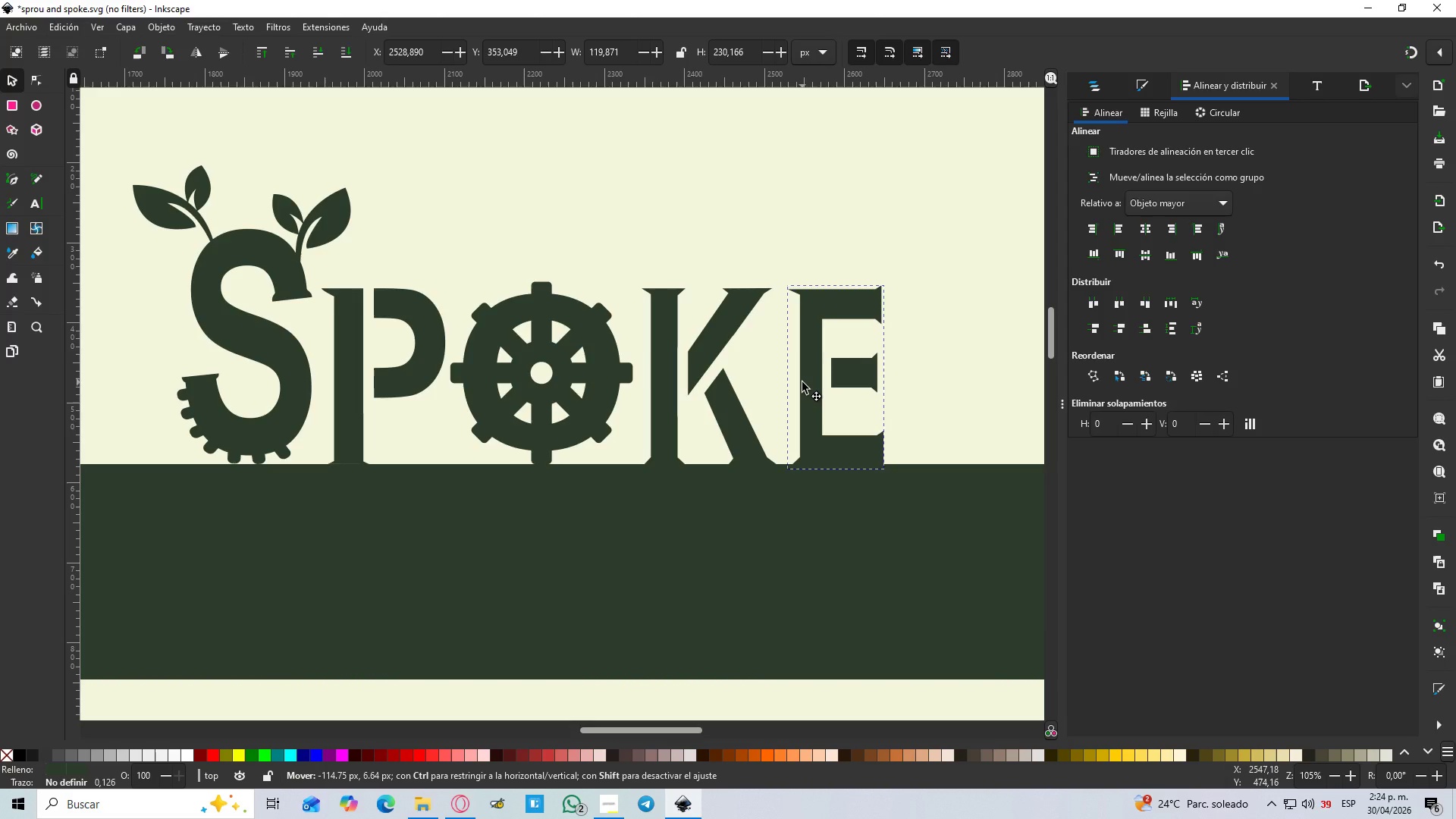 
left_click([924, 397])
 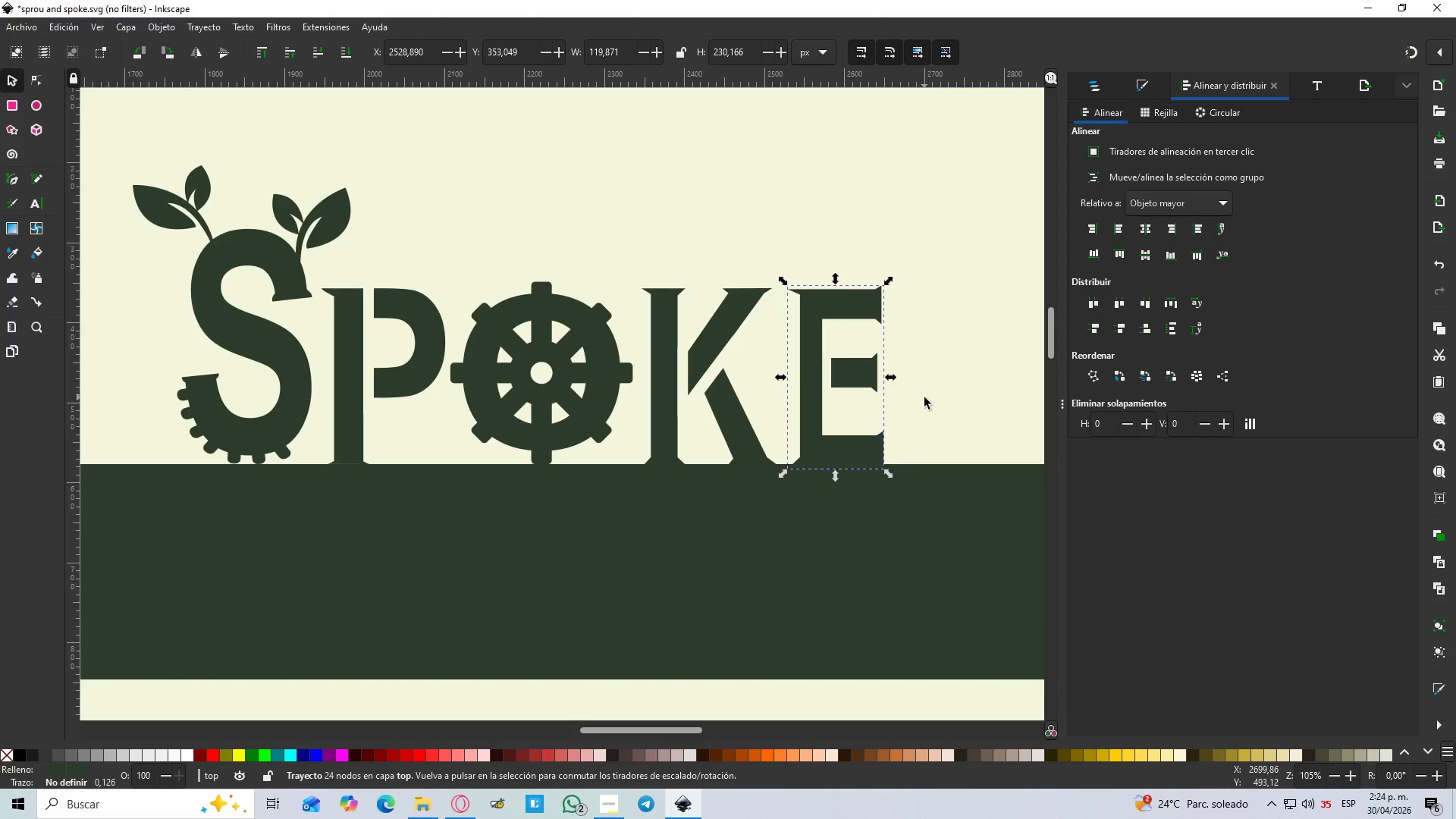 
hold_key(key=ControlLeft, duration=0.92)
scroll: coordinate [924, 397], scroll_direction: down, amount: 3.0
 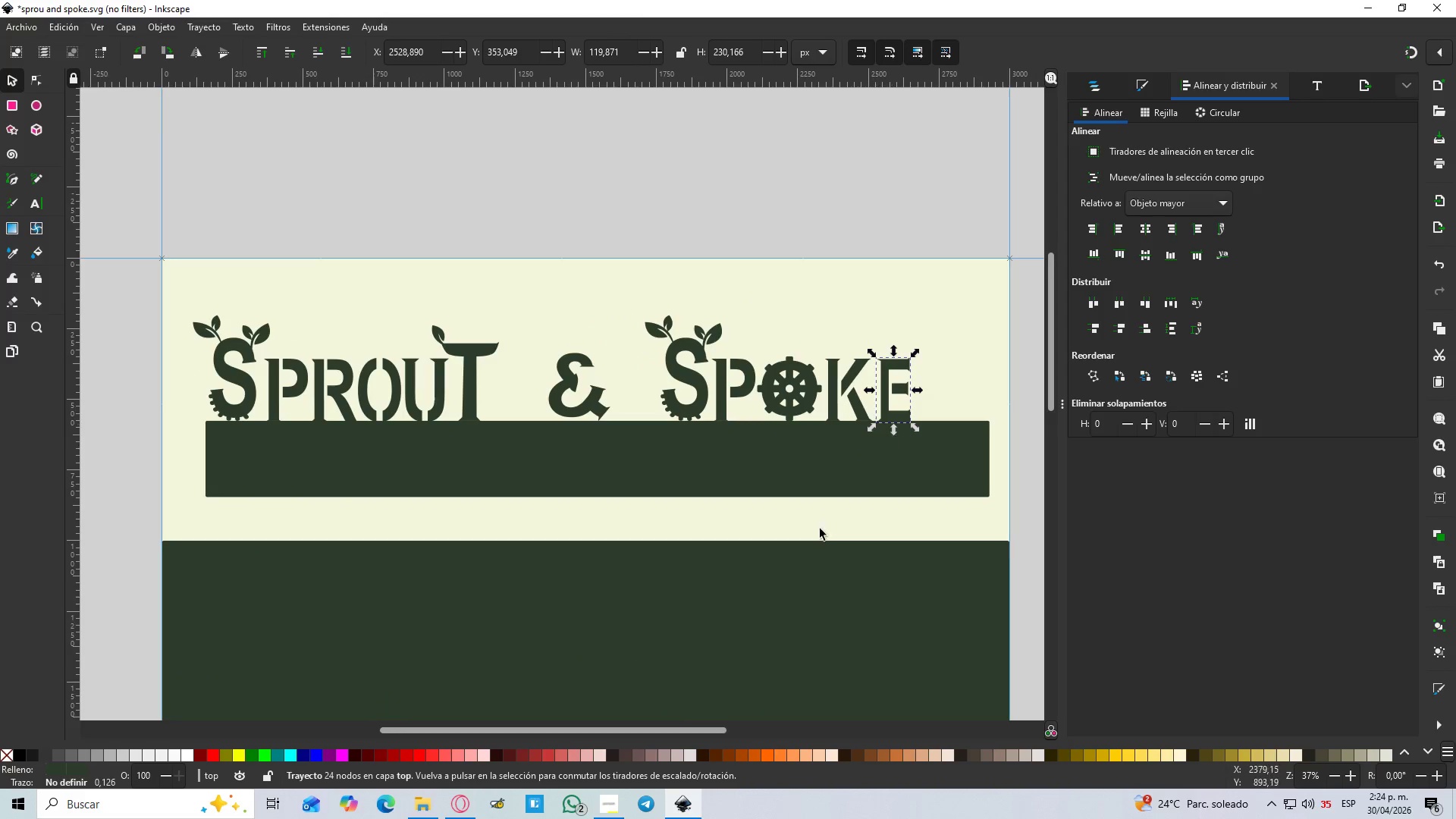 
left_click([806, 536])
 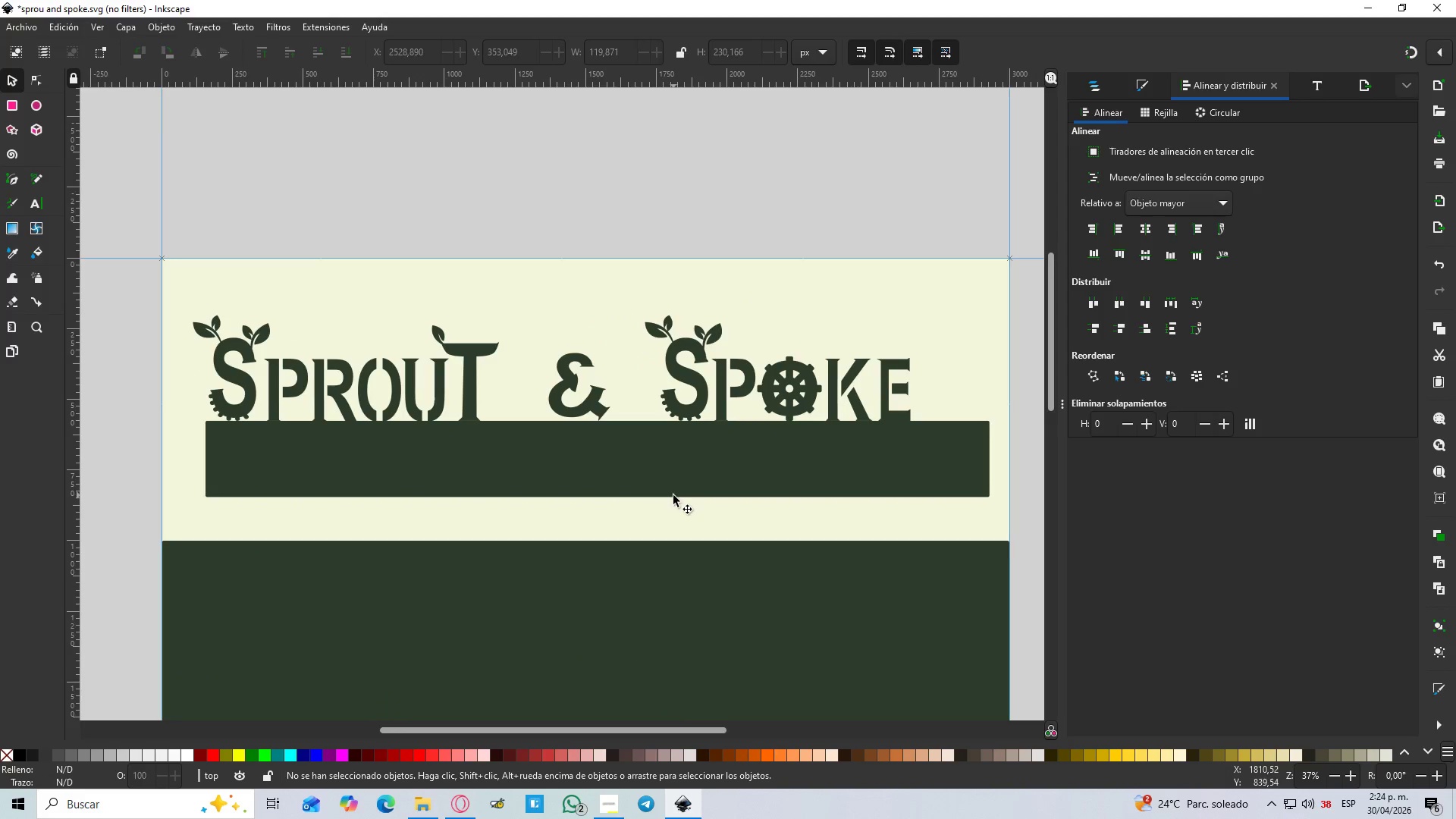 
left_click([670, 480])
 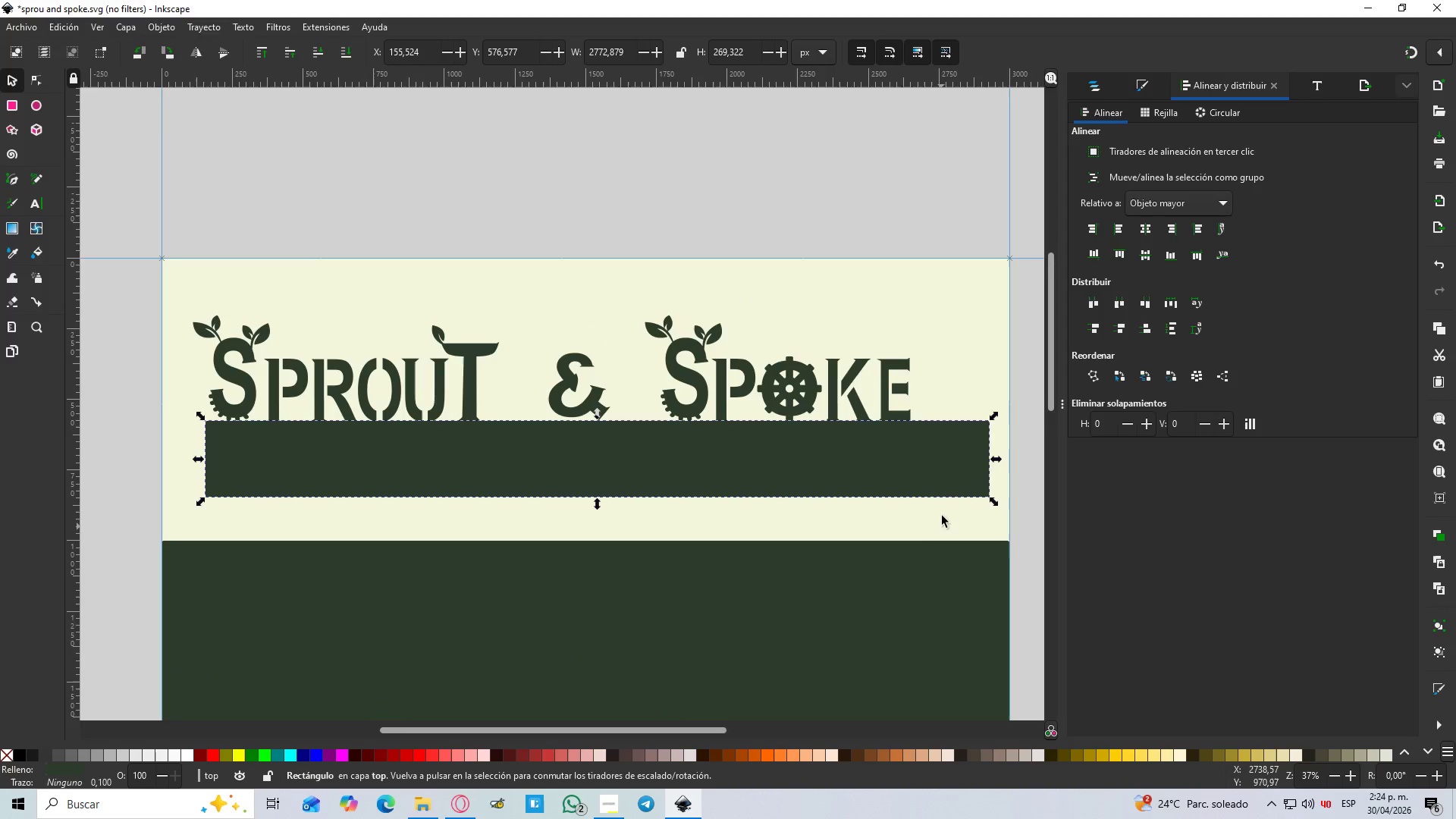 
key(Delete)
 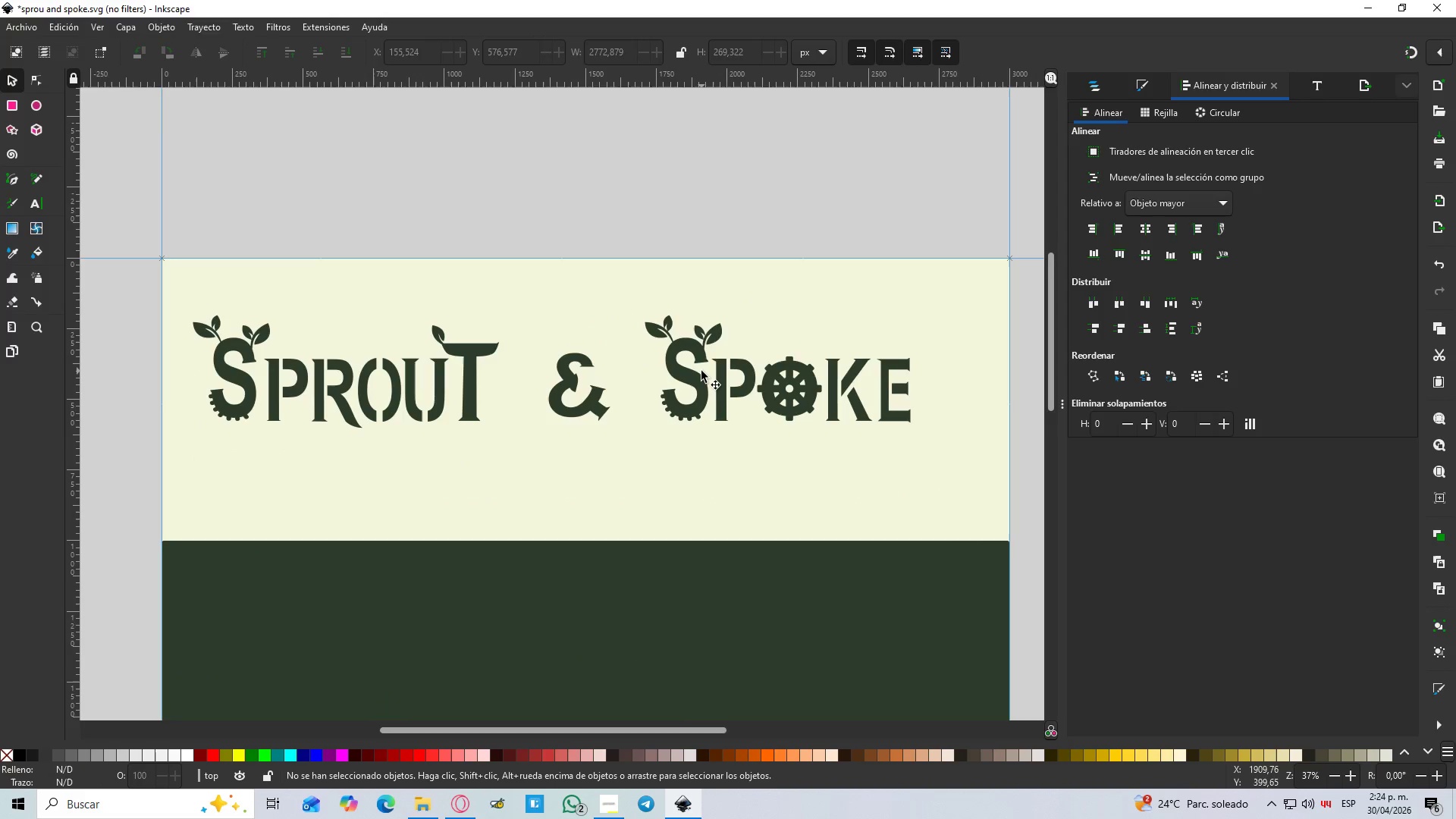 
hold_key(key=ControlLeft, duration=0.34)
scroll: coordinate [701, 371], scroll_direction: down, amount: 2.0
 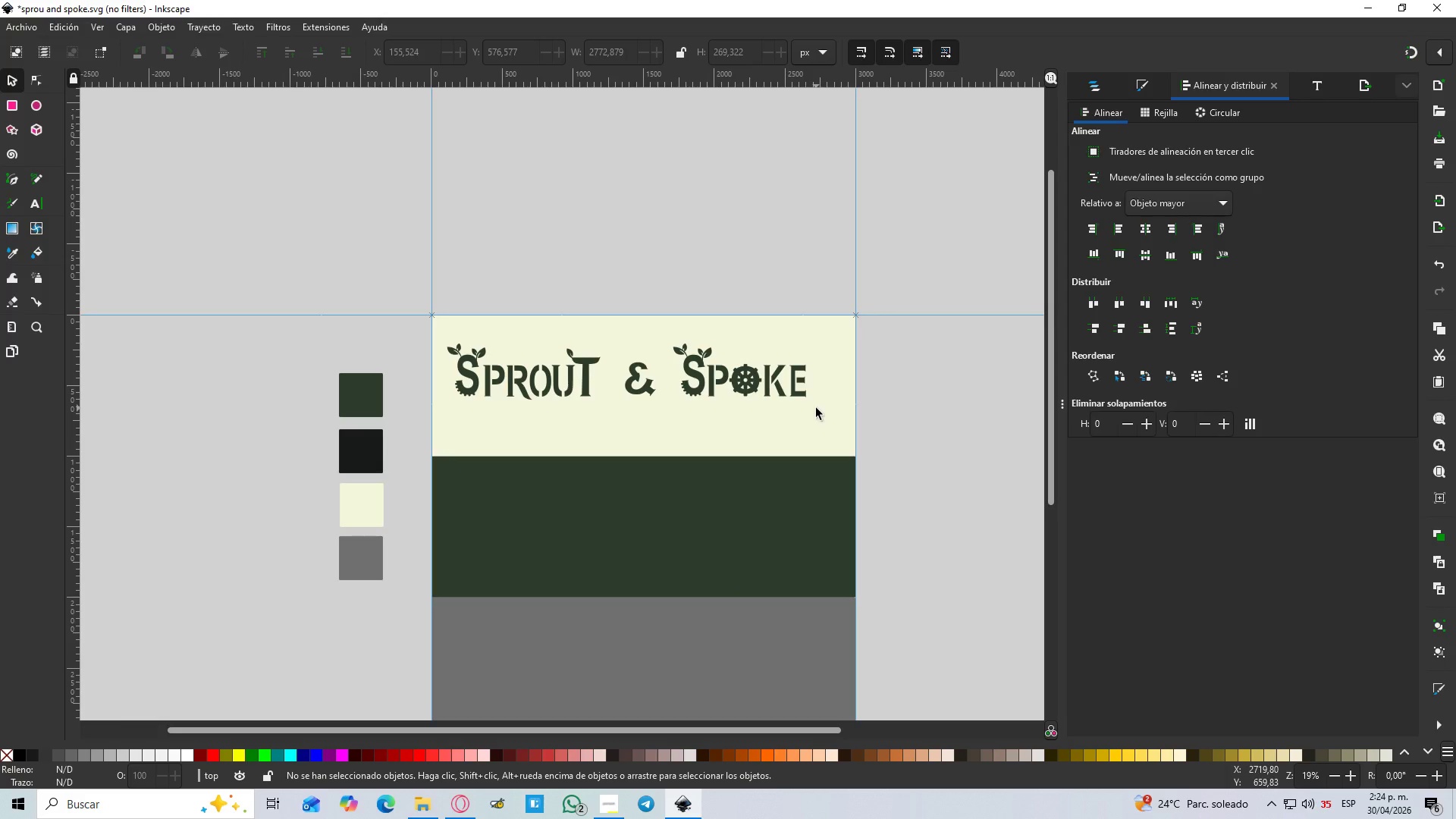 
hold_key(key=ControlLeft, duration=0.48)
scroll: coordinate [776, 403], scroll_direction: up, amount: 1.0
 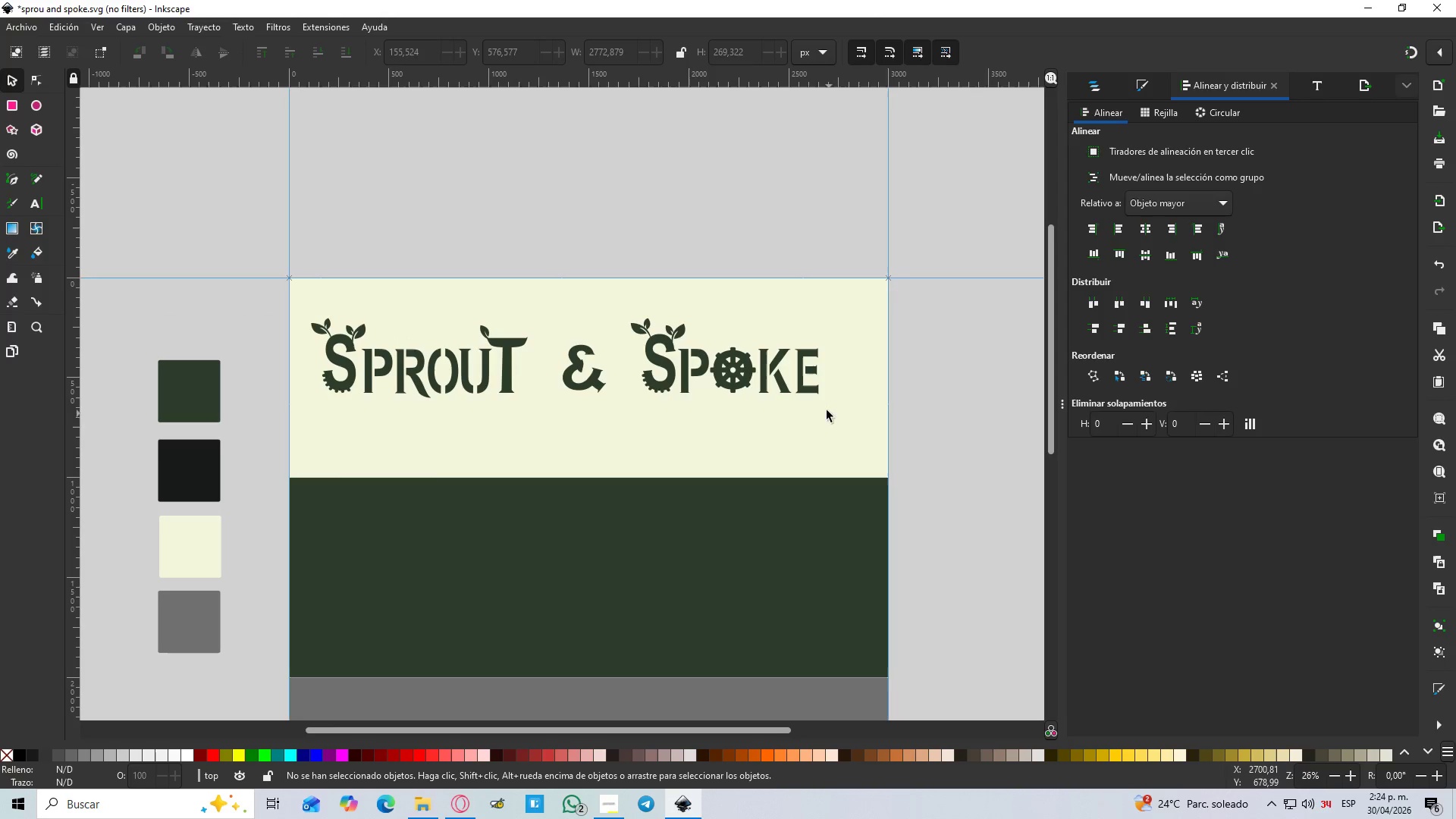 
left_click_drag(start_coordinate=[835, 408], to_coordinate=[632, 313])
 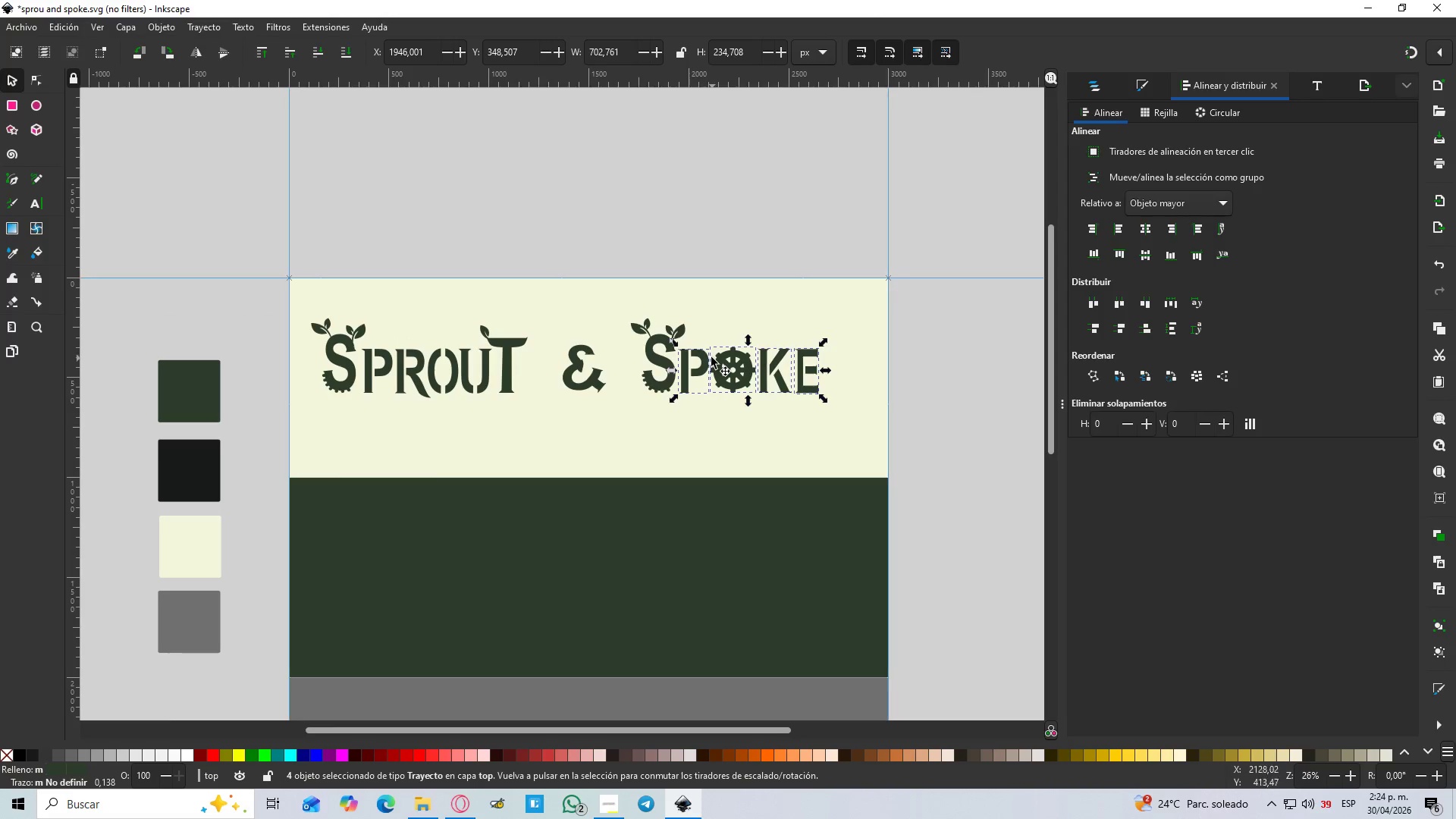 
left_click([829, 423])
 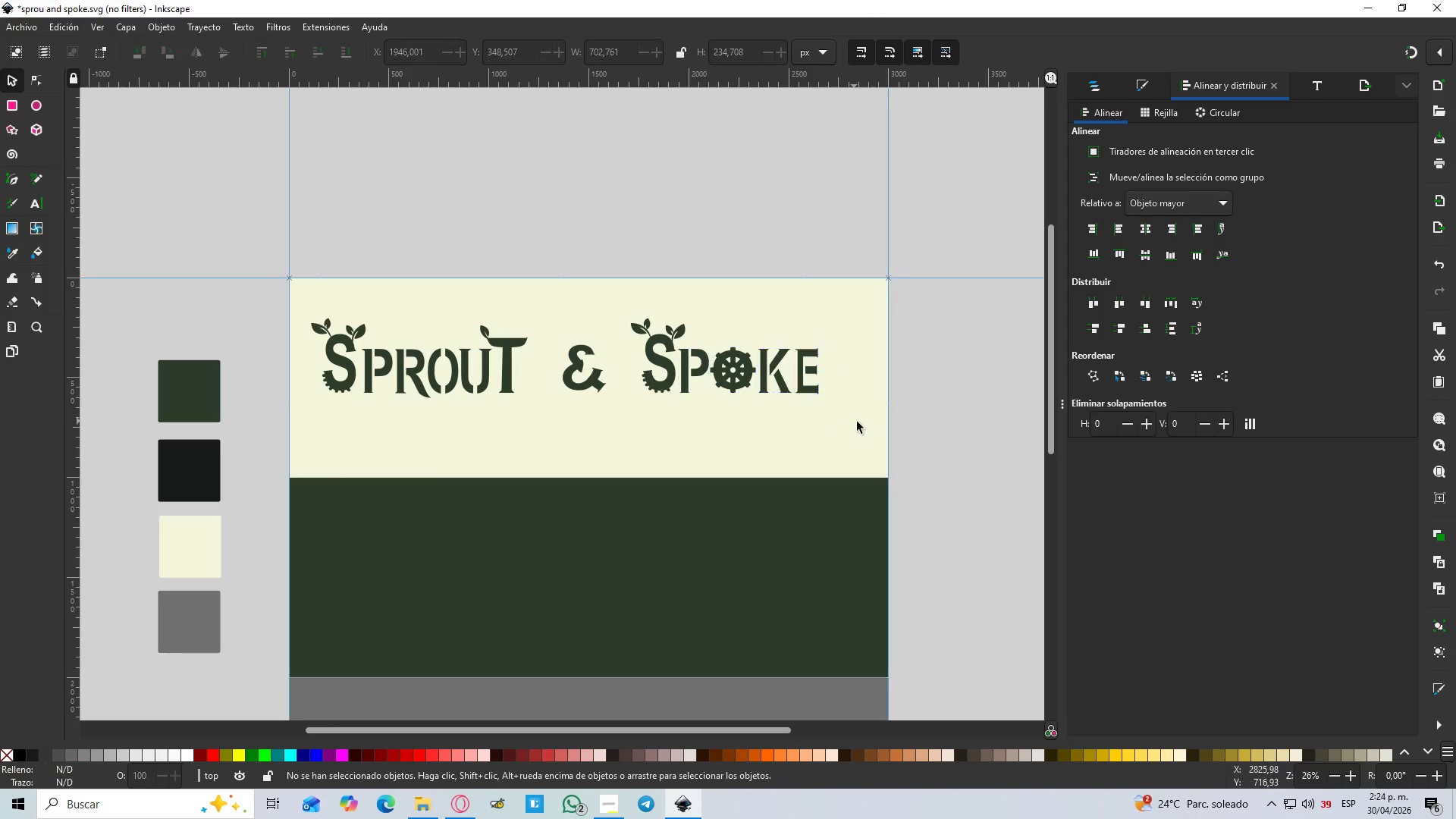 
left_click_drag(start_coordinate=[856, 422], to_coordinate=[617, 296])
 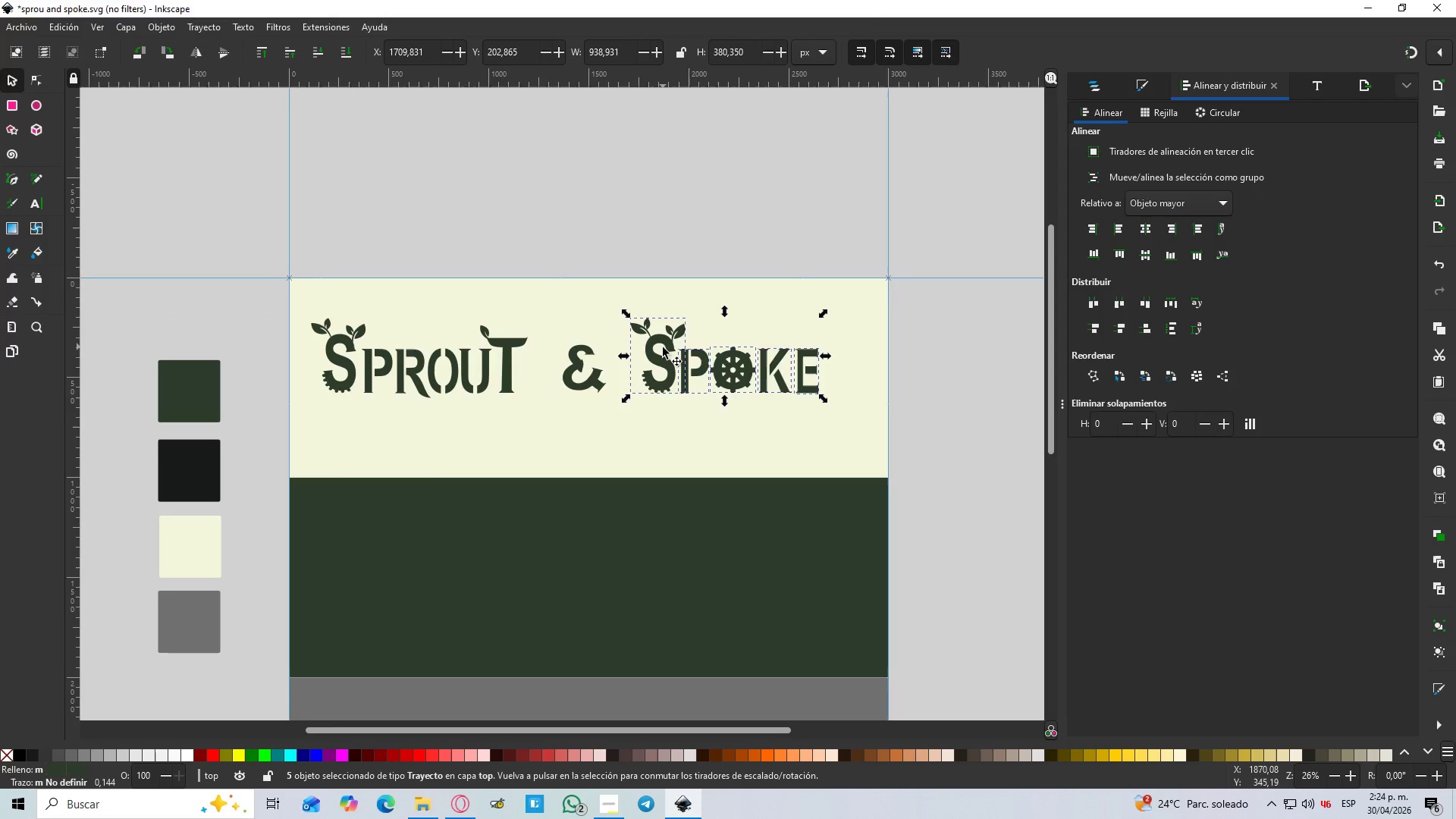 
left_click_drag(start_coordinate=[661, 348], to_coordinate=[642, 349])
 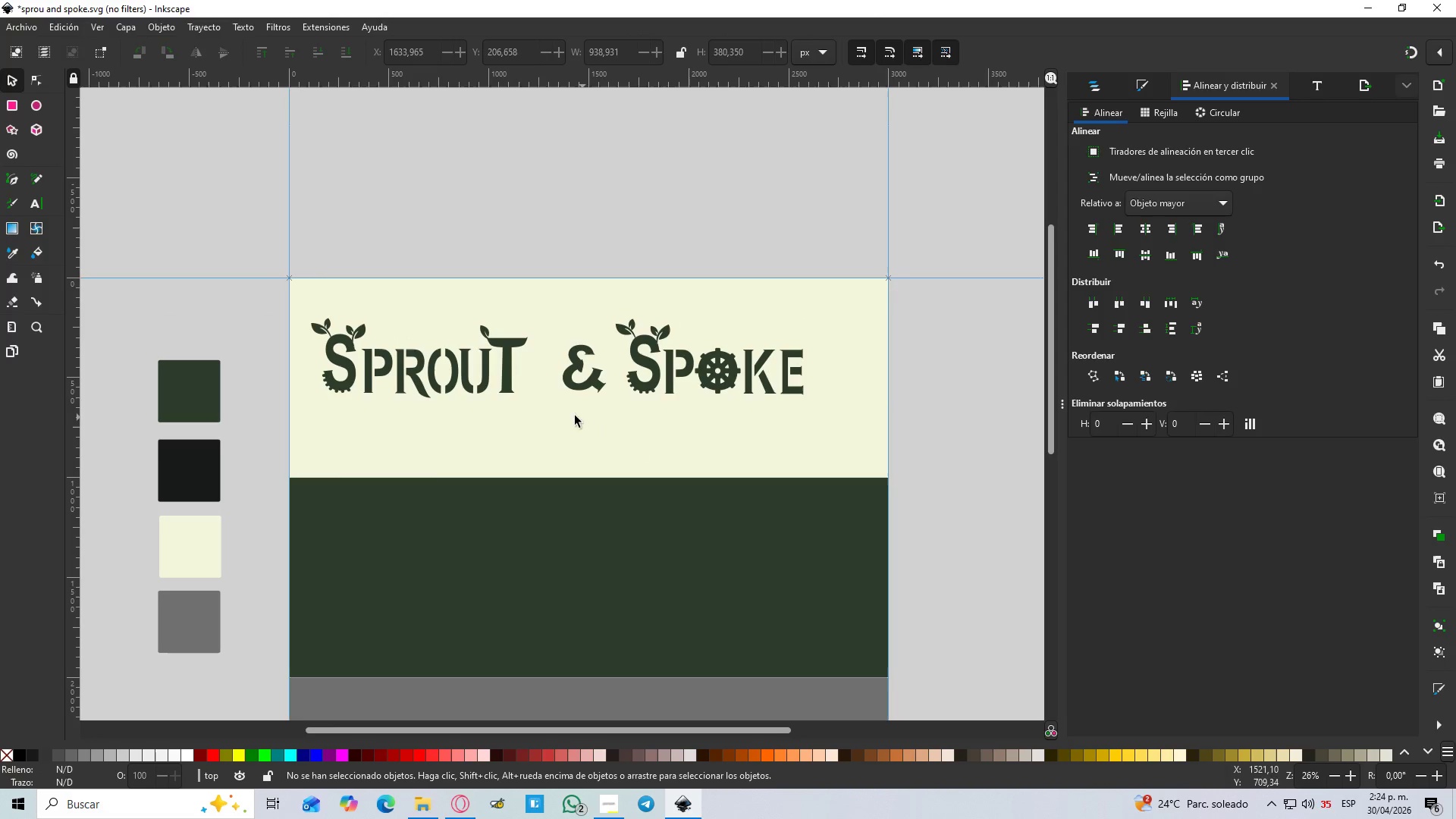 
hold_key(key=ShiftLeft, duration=1.52)
 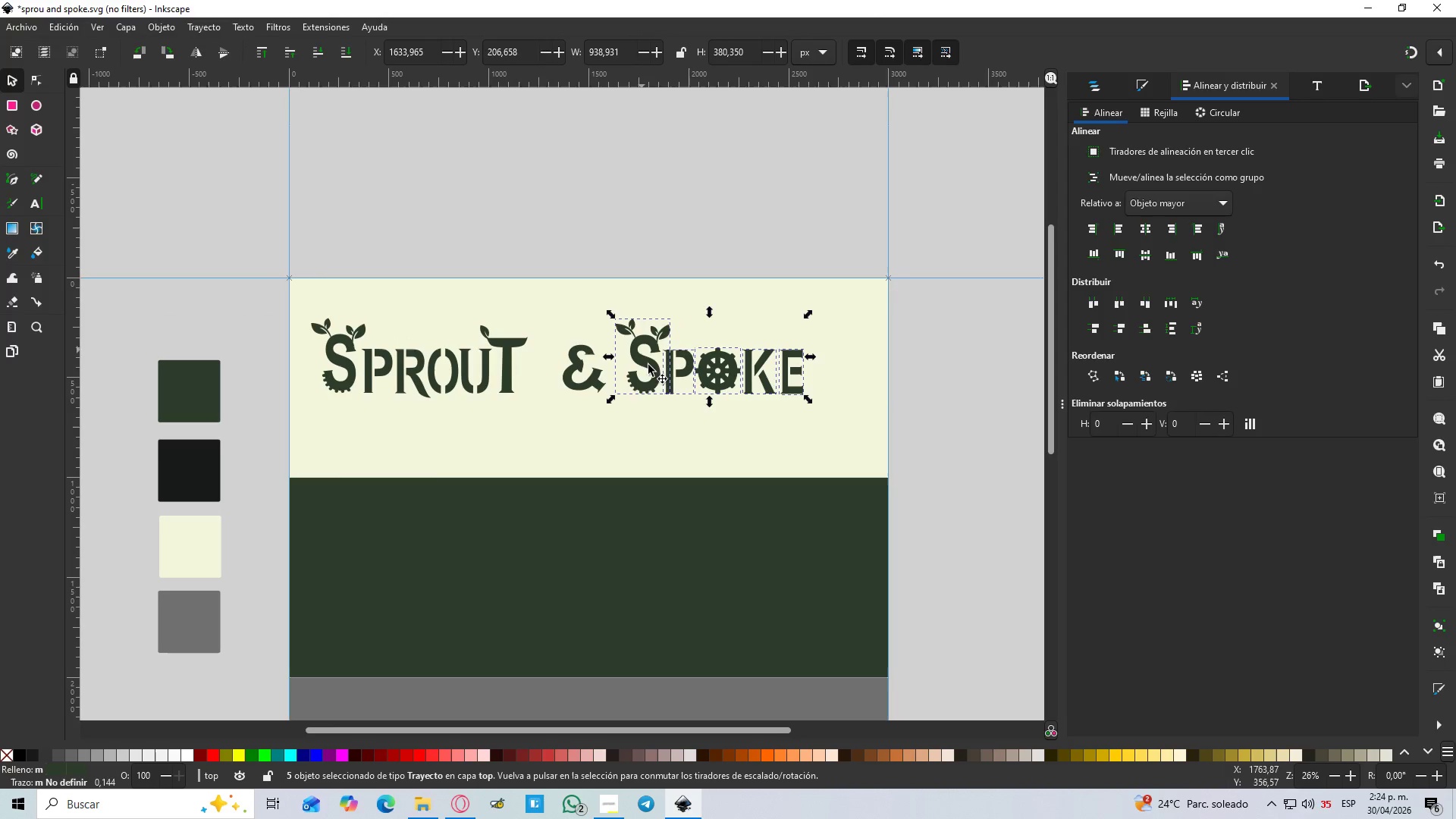 
key(Shift+ShiftLeft)
 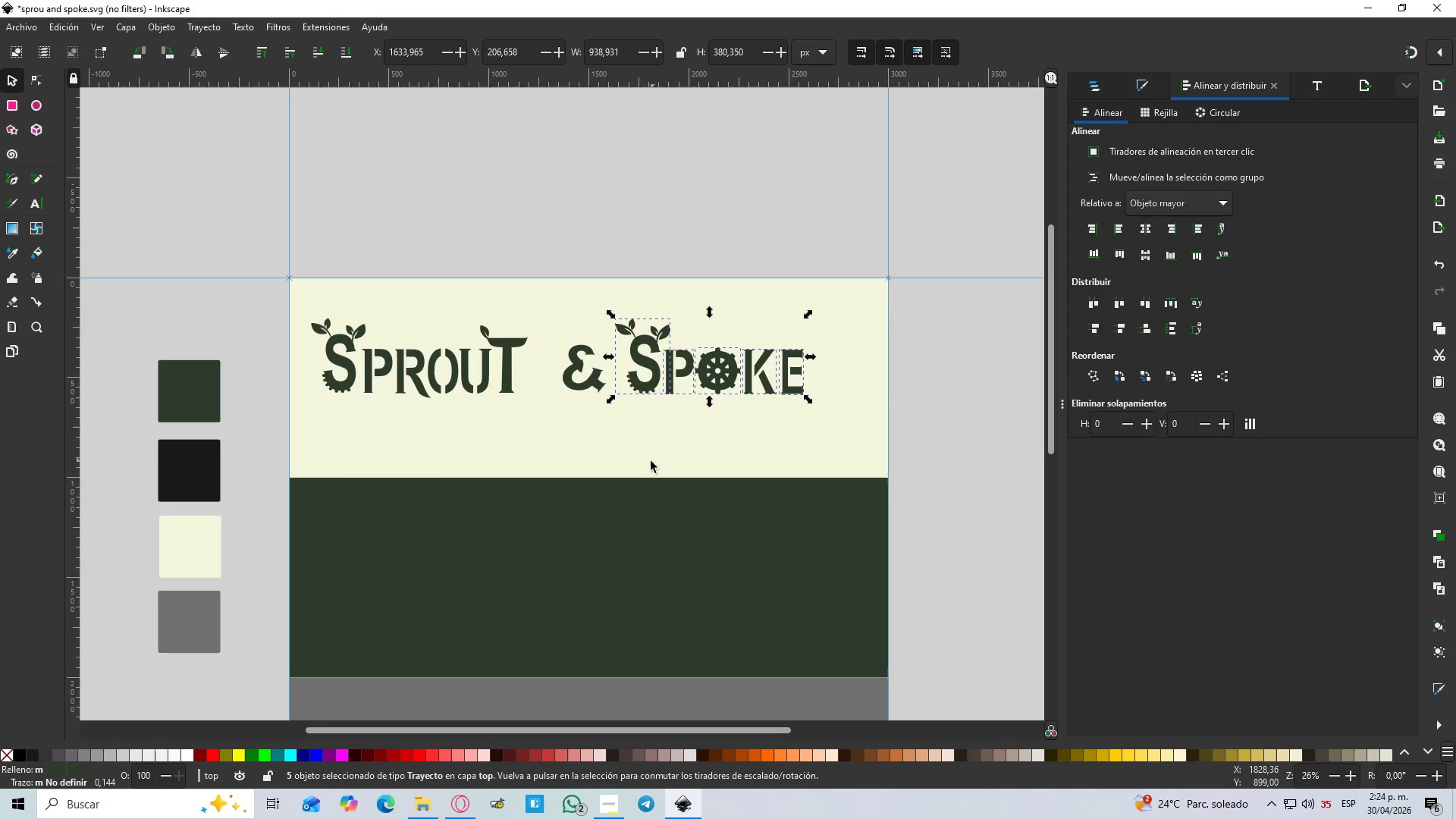 
left_click_drag(start_coordinate=[651, 461], to_coordinate=[642, 452])
 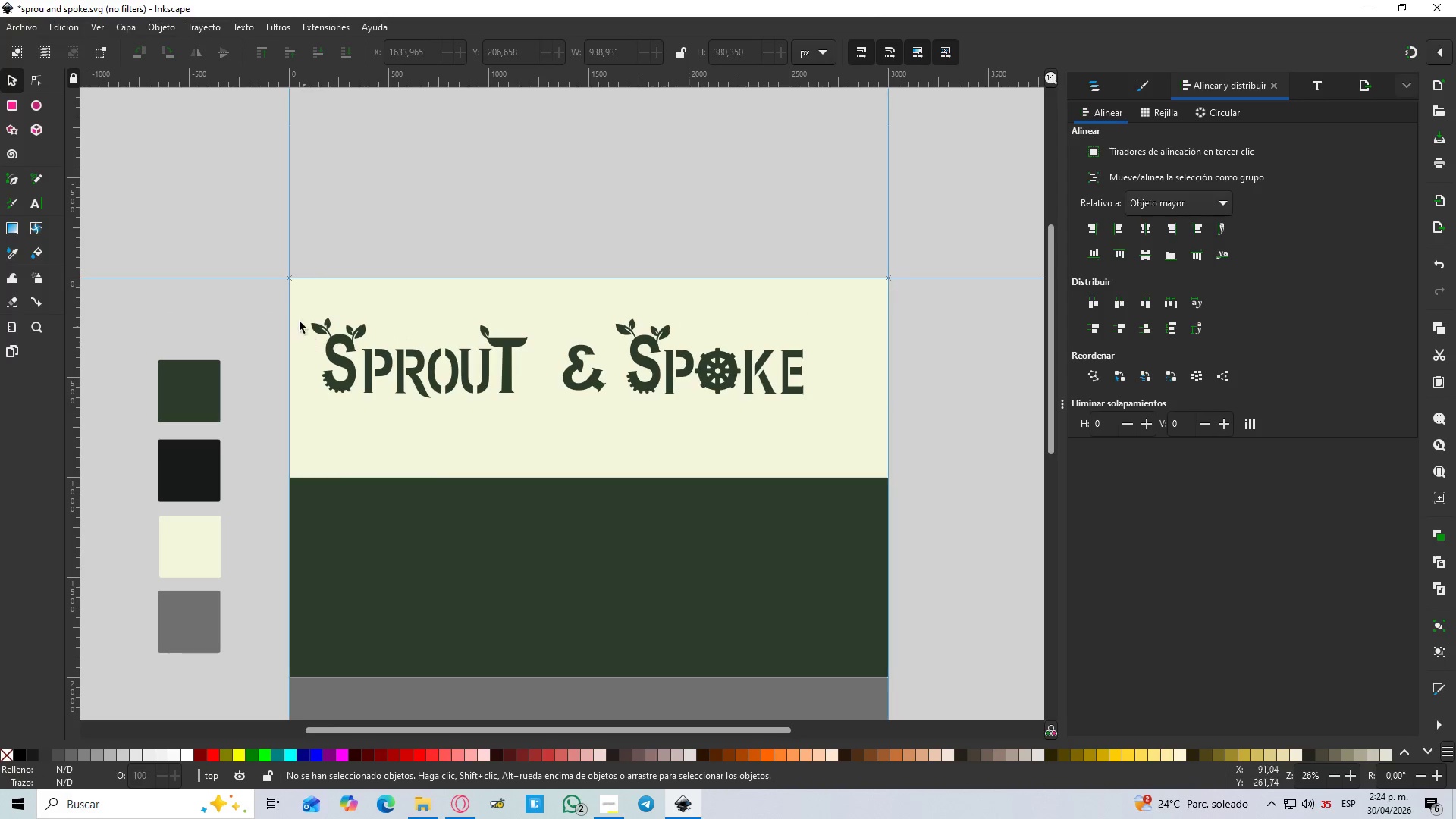 
left_click_drag(start_coordinate=[298, 304], to_coordinate=[541, 435])
 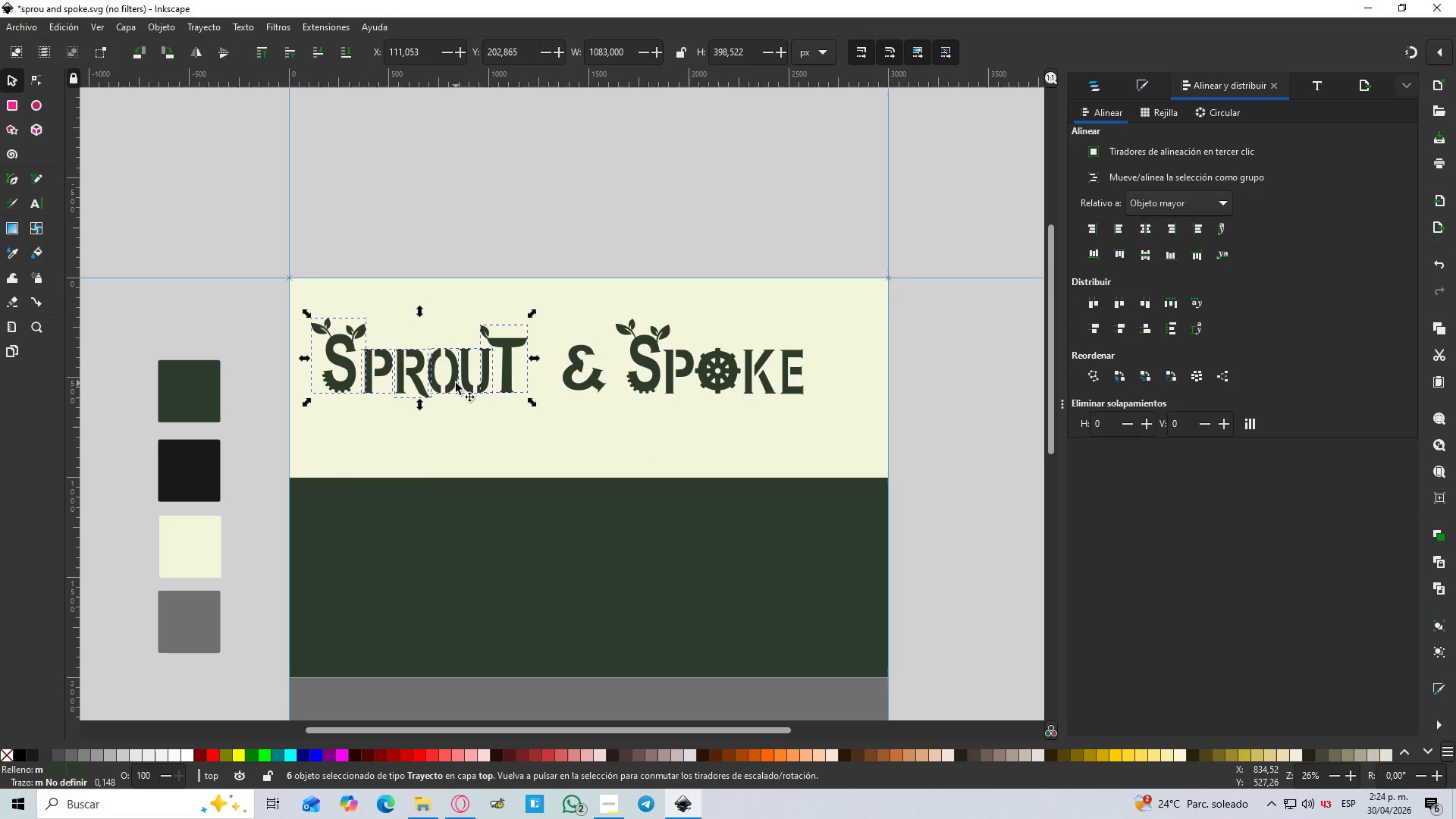 
left_click_drag(start_coordinate=[456, 381], to_coordinate=[480, 382])
 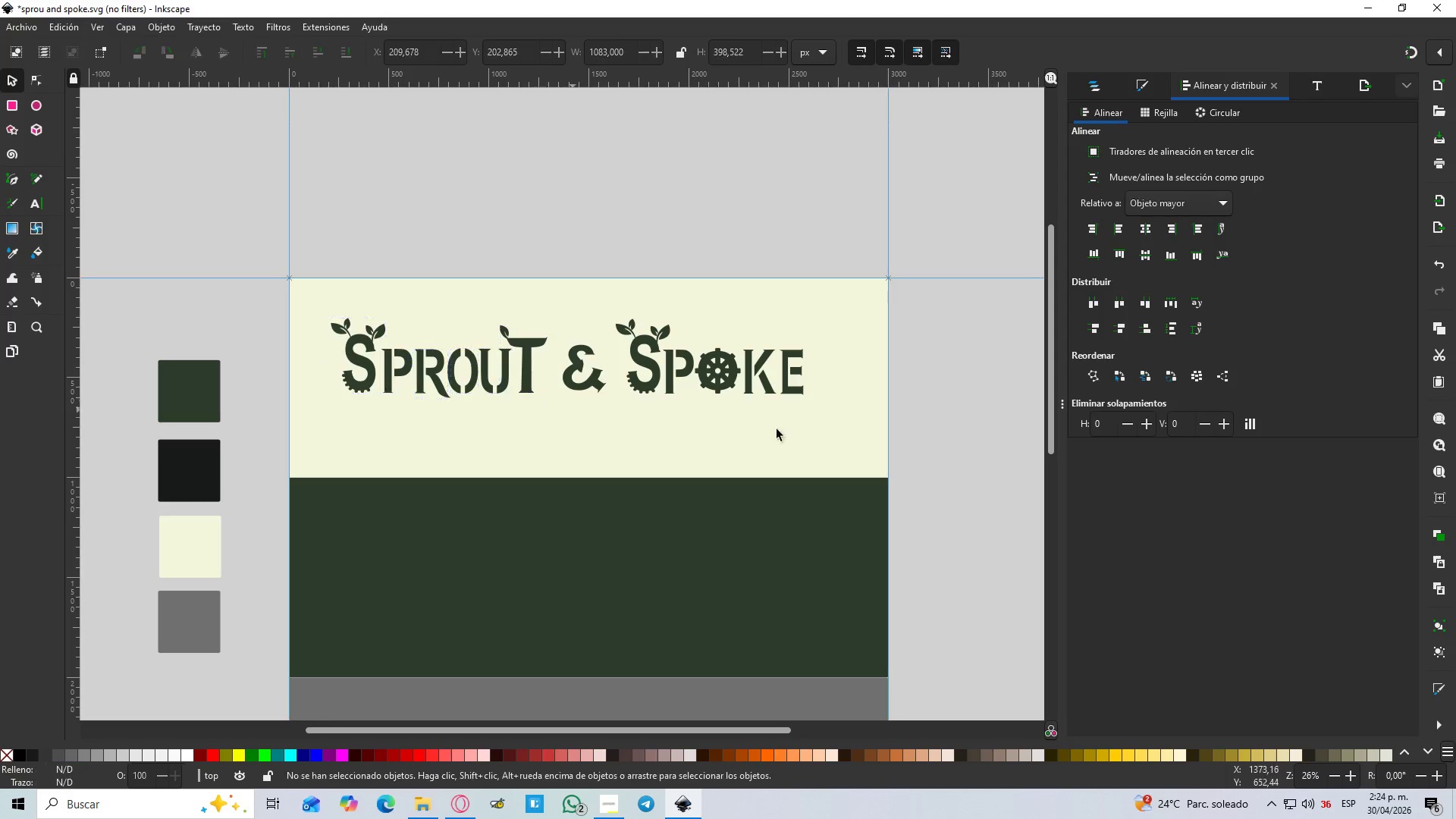 
hold_key(key=ShiftLeft, duration=1.51)
 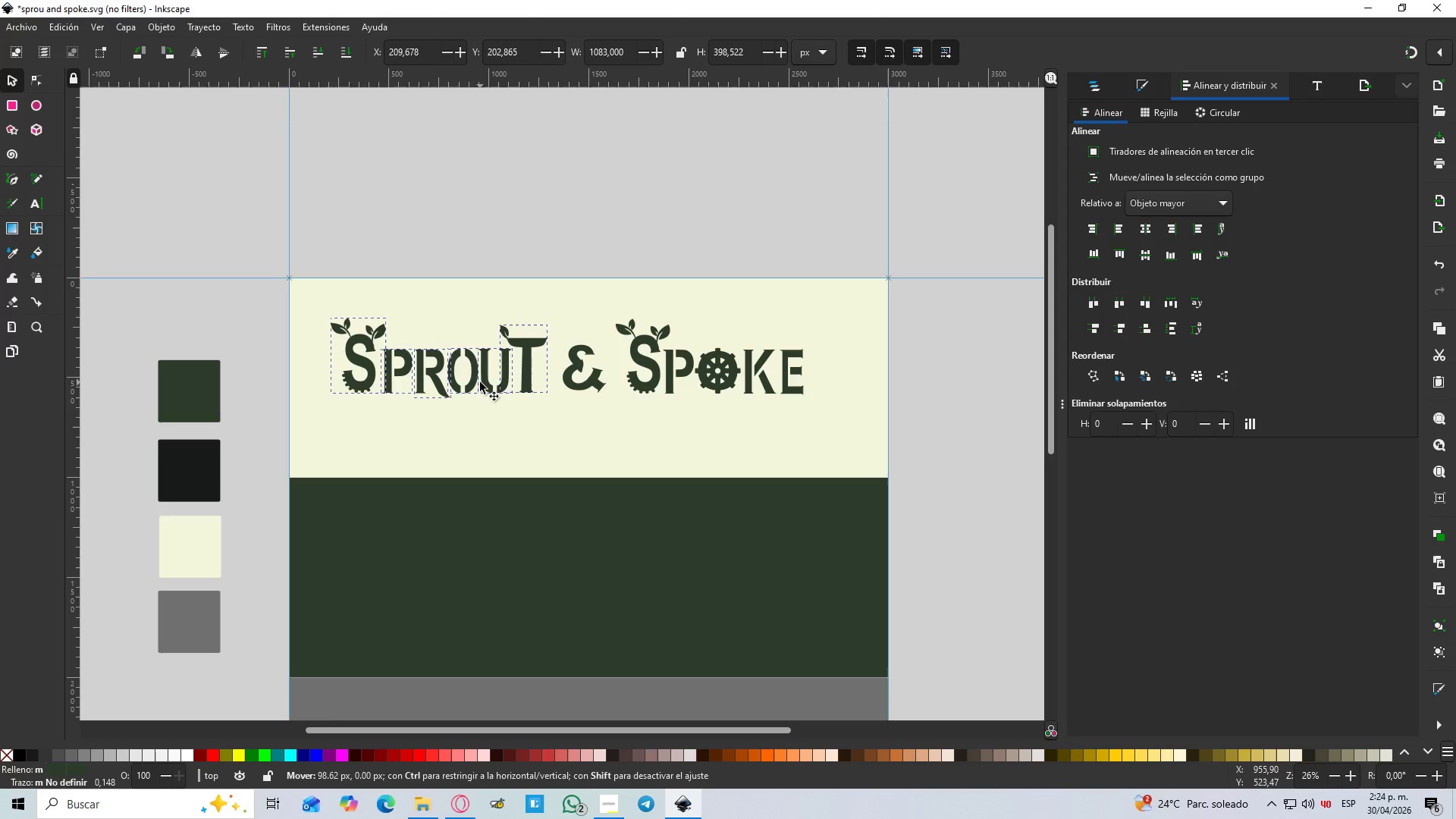 
key(Shift+ShiftLeft)
 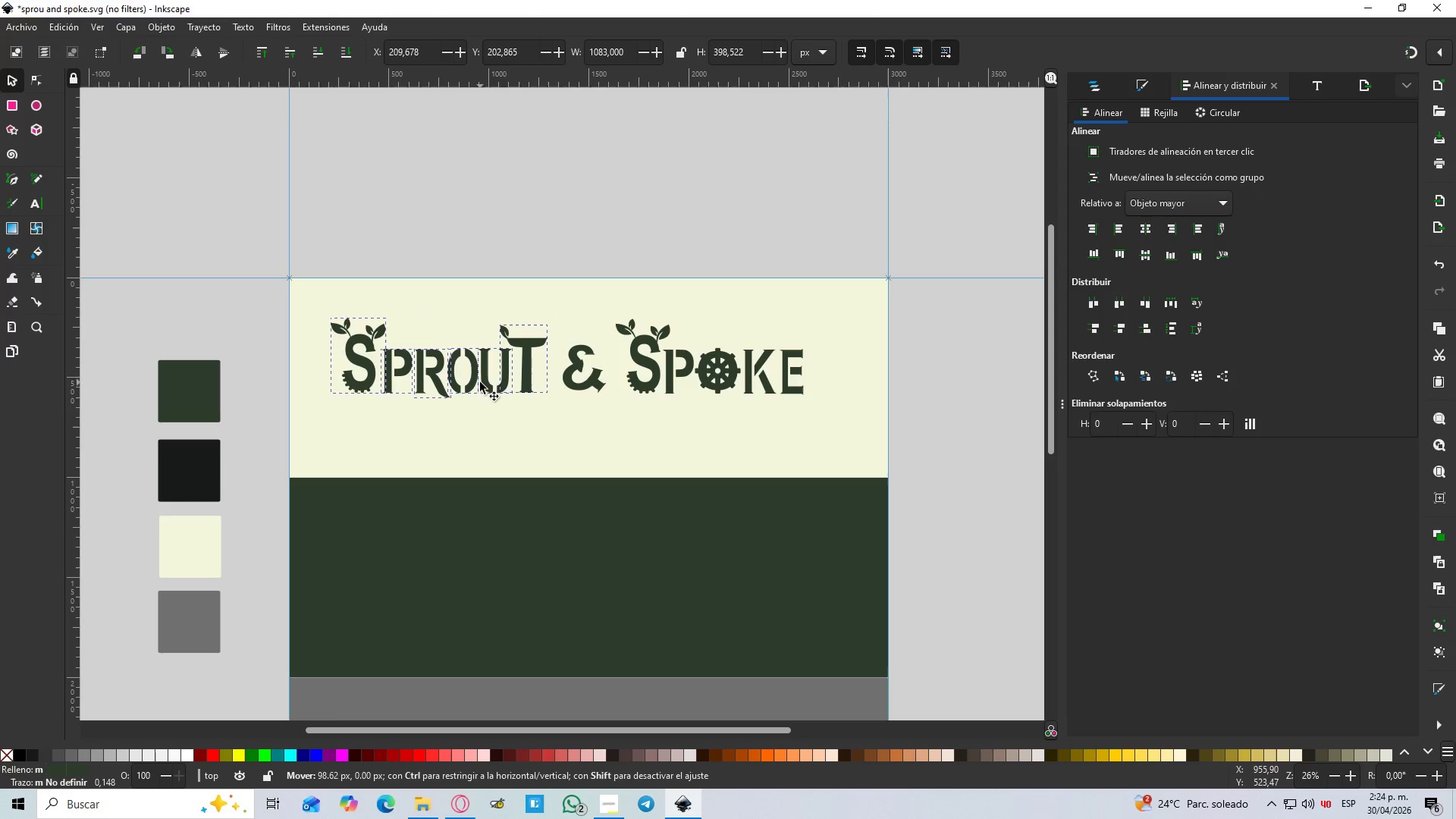 
key(Shift+ShiftLeft)
 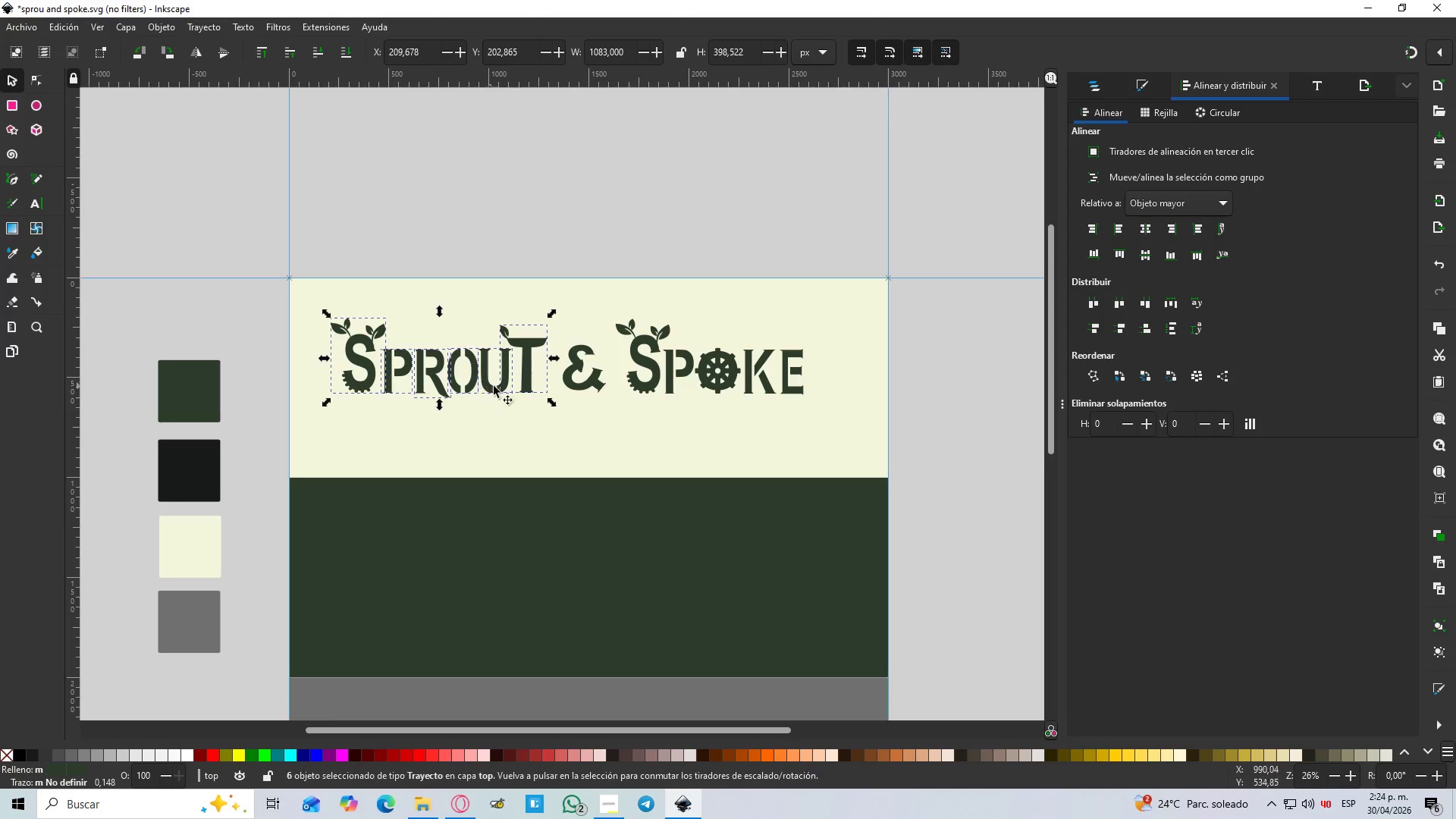 
key(Shift+ShiftLeft)
 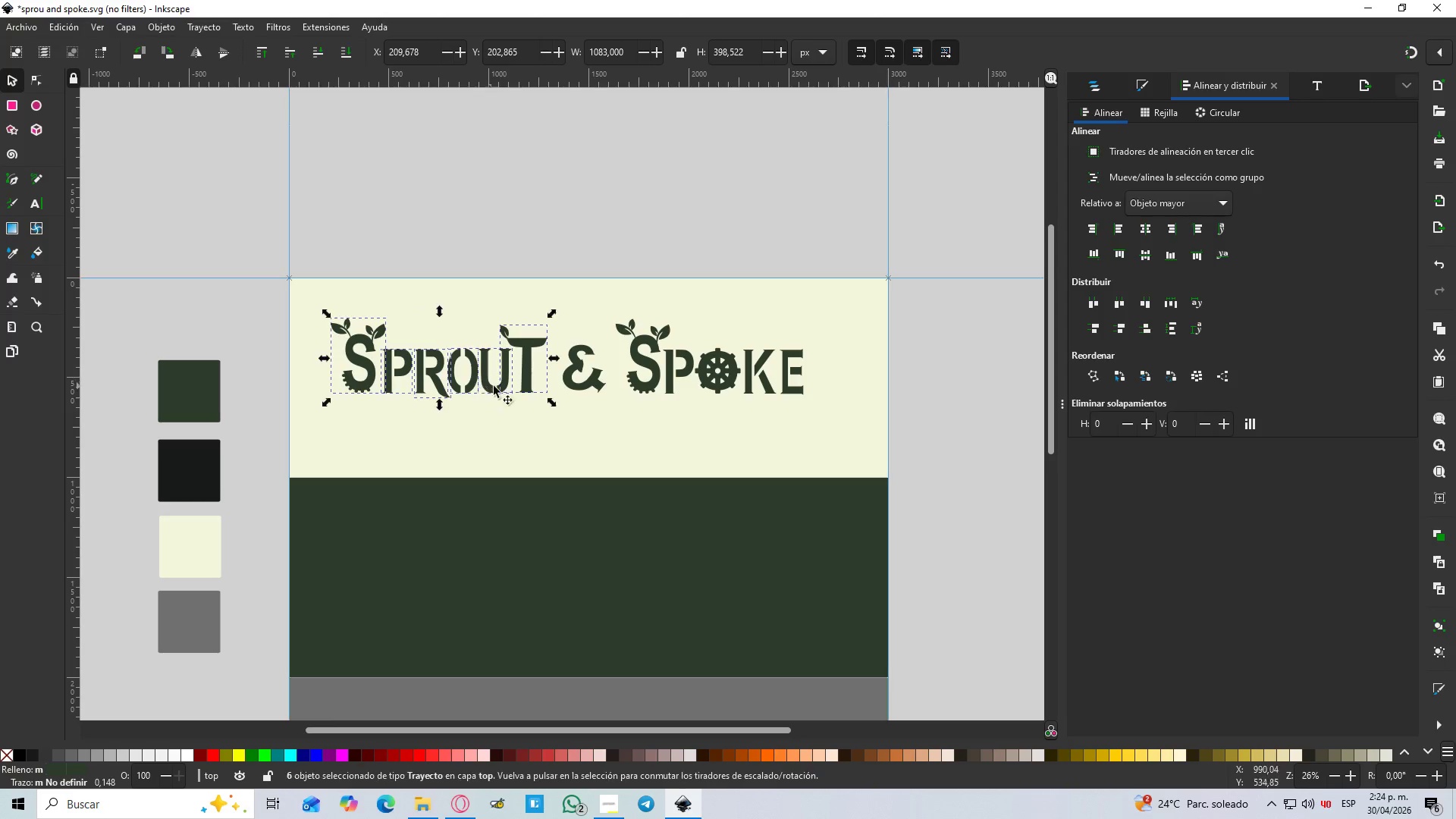 
key(Shift+ShiftLeft)
 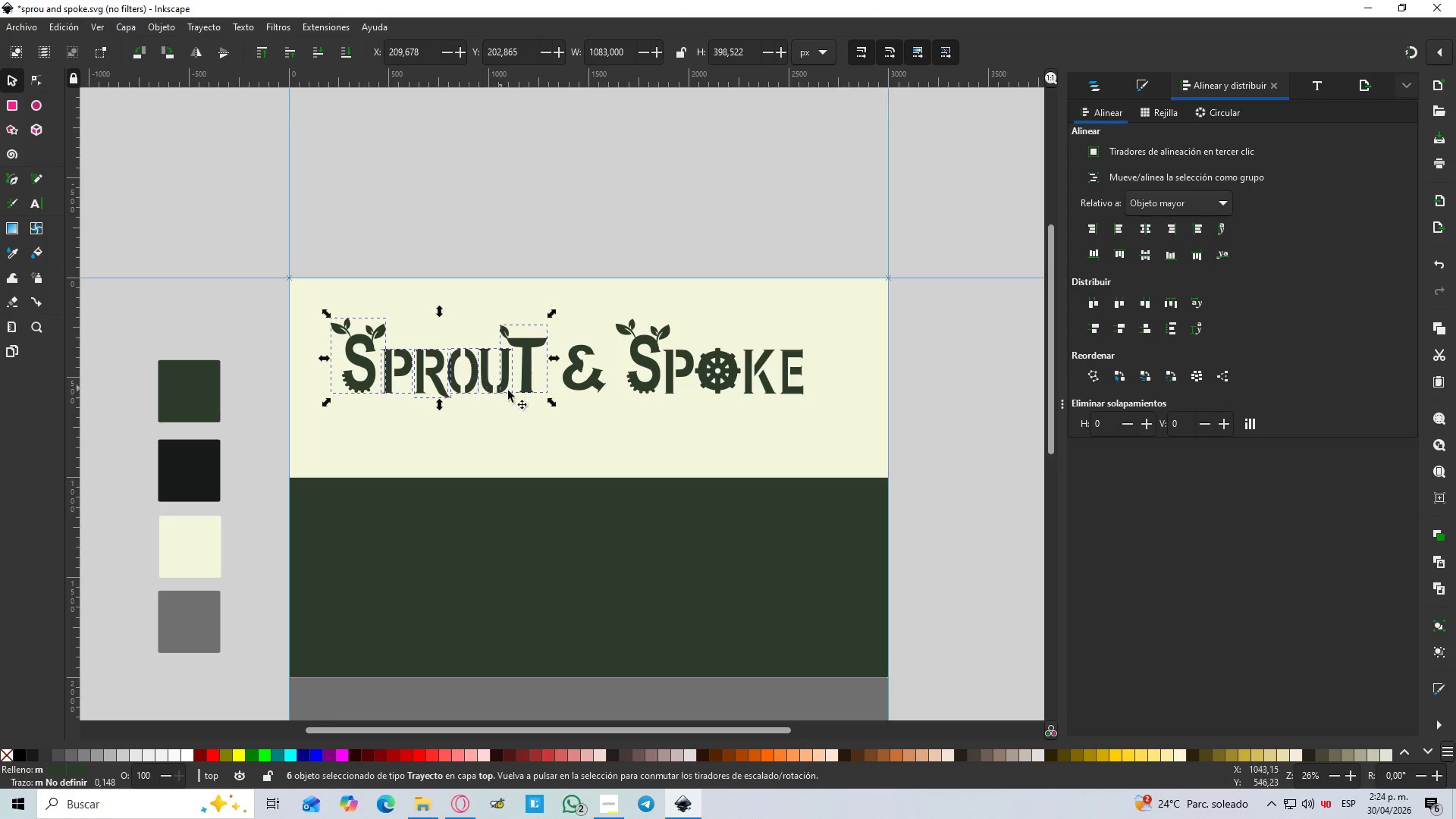 
key(Shift+ShiftLeft)
 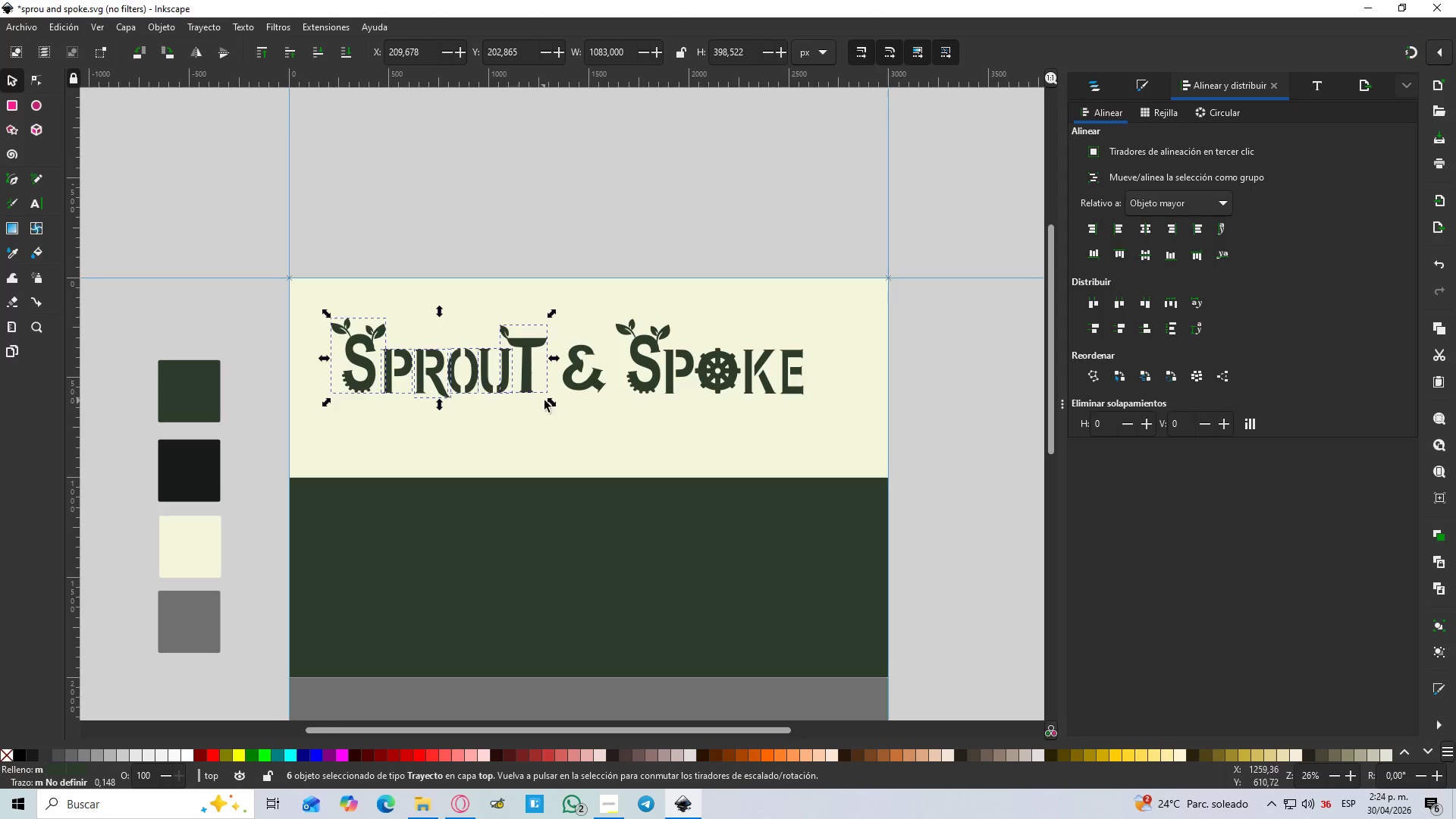 
left_click([544, 400])
 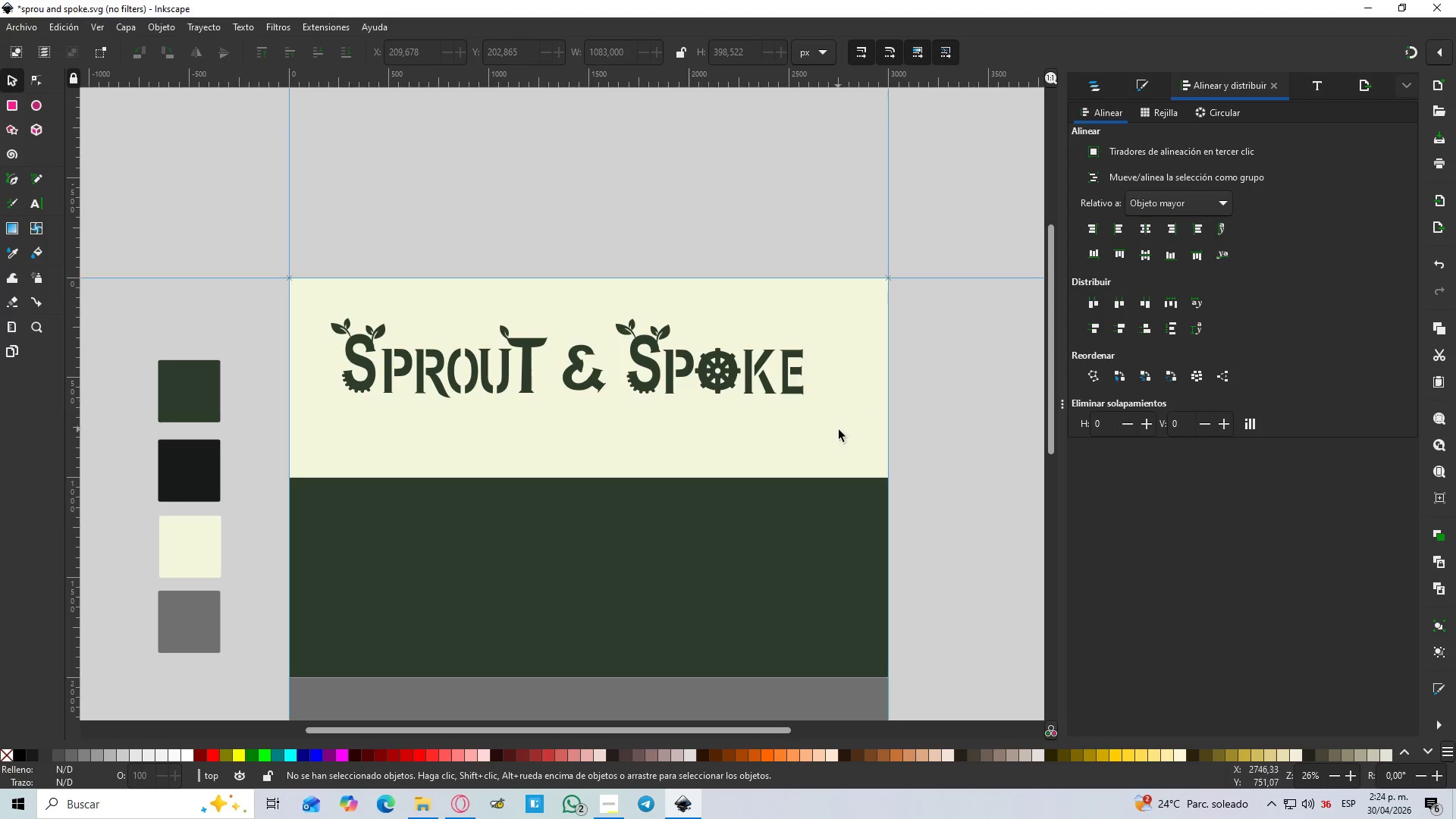 
left_click_drag(start_coordinate=[840, 430], to_coordinate=[314, 294])
 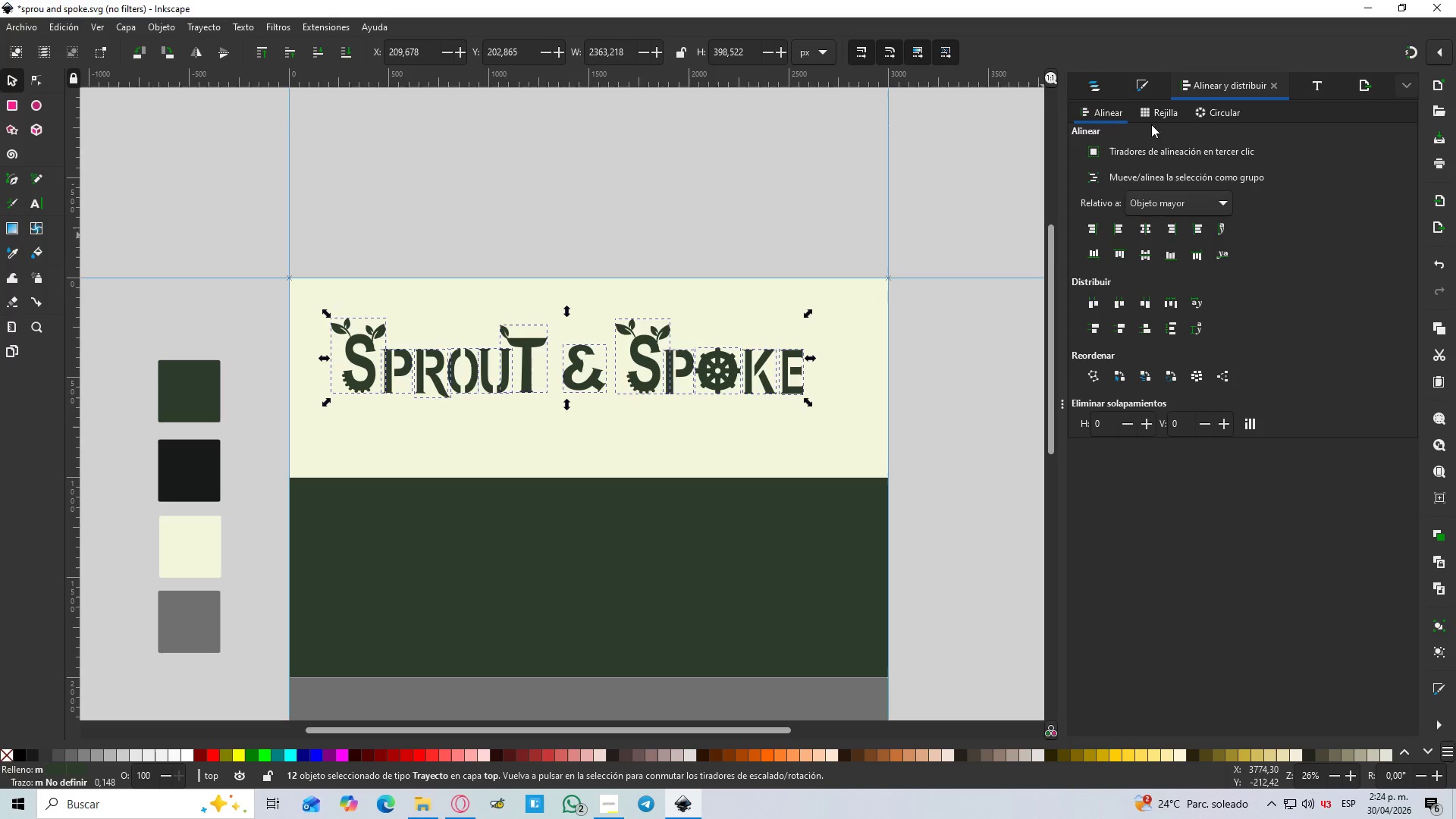 
left_click([1083, 86])
 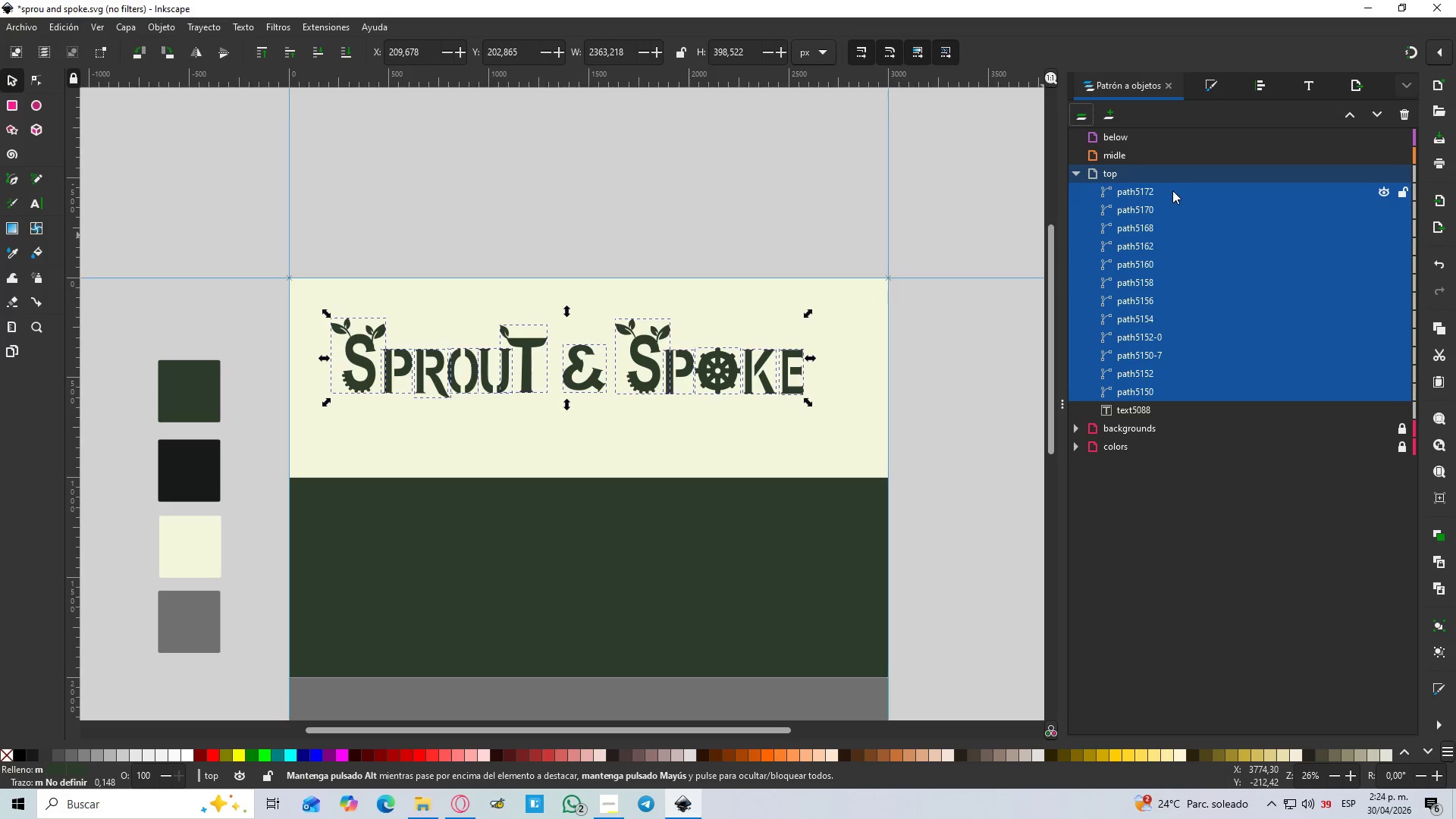 
hold_key(key=ControlLeft, duration=1.52)
 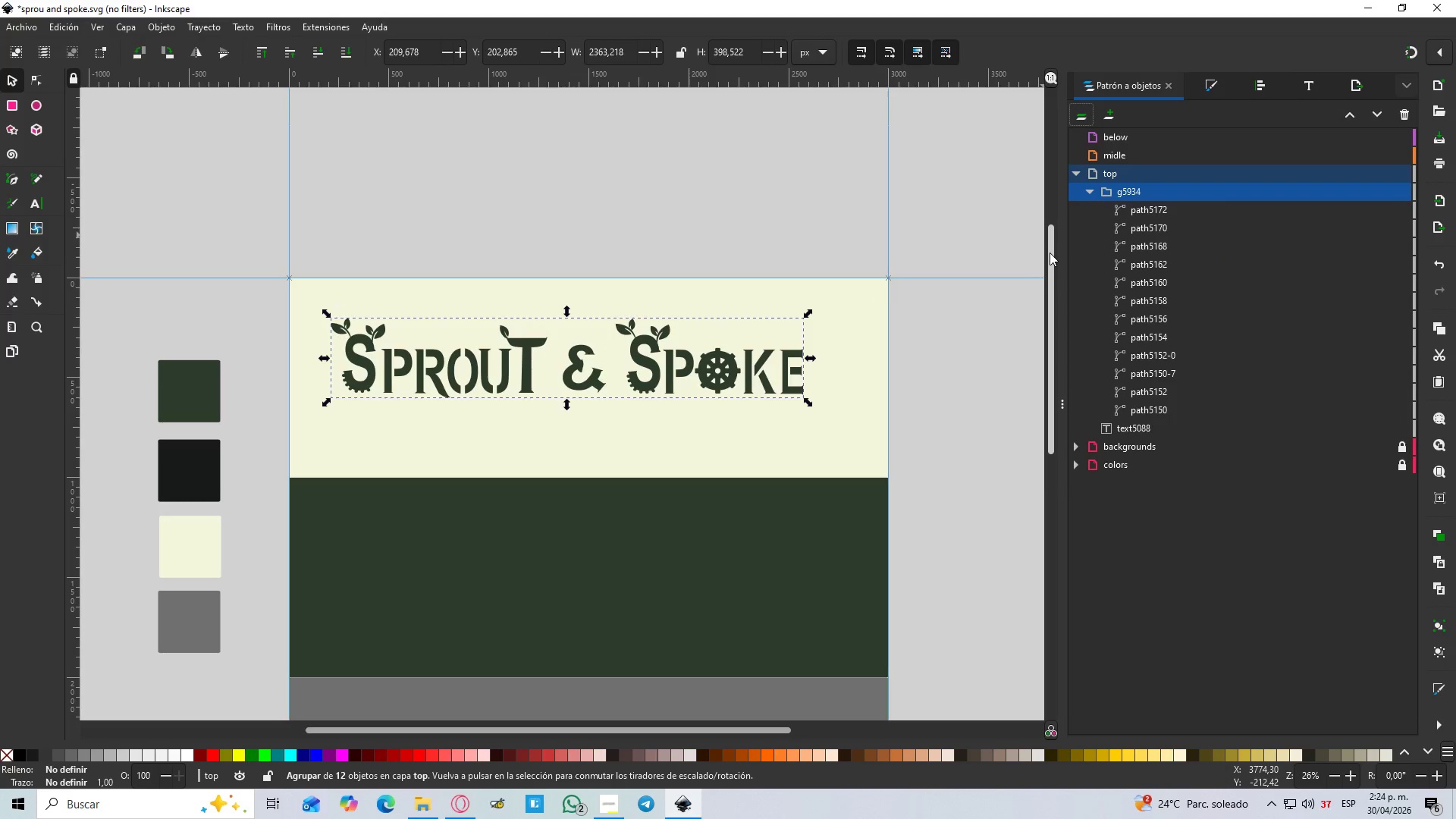 
key(Control+G)
 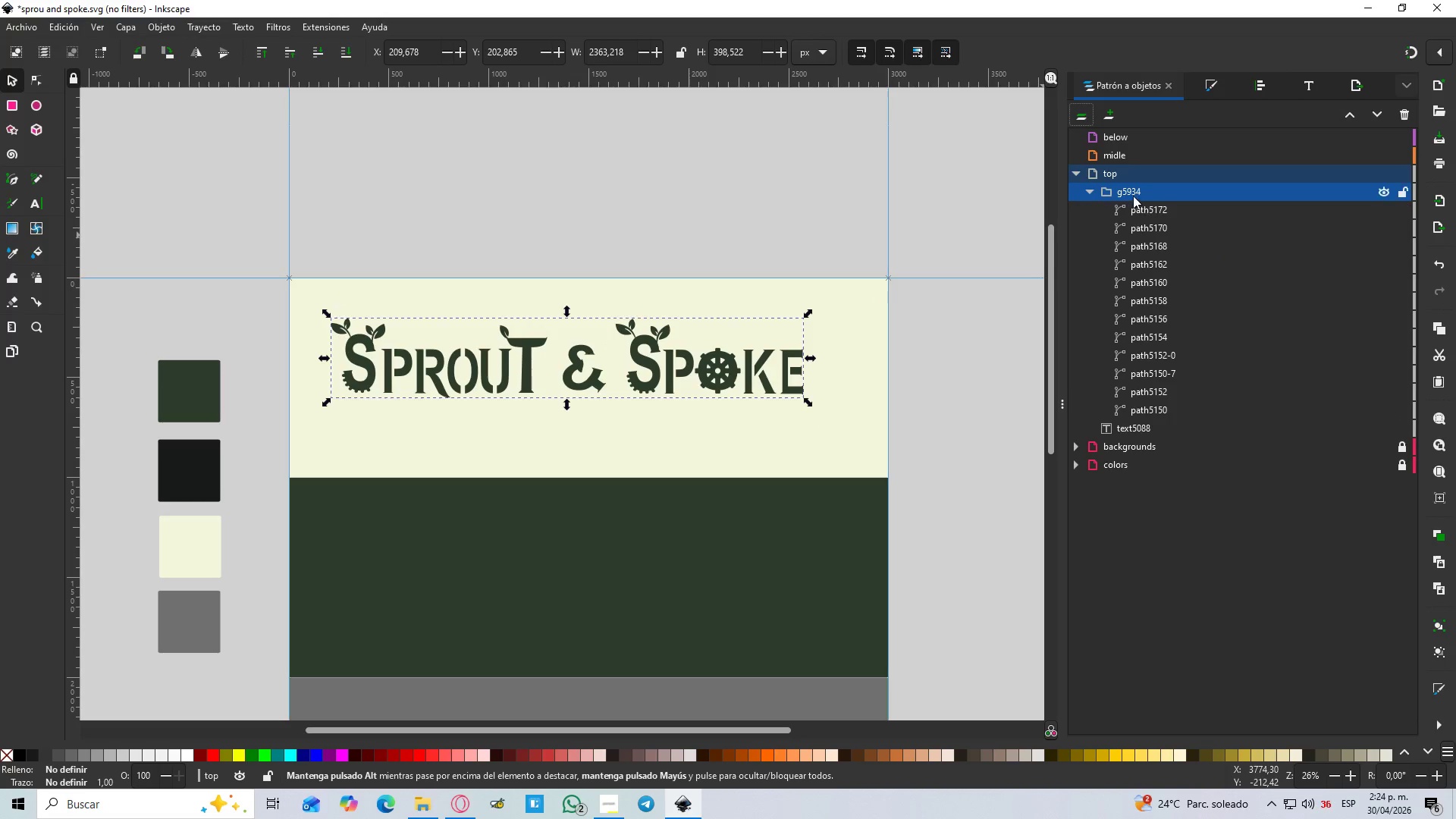 
double_click([1129, 191])
 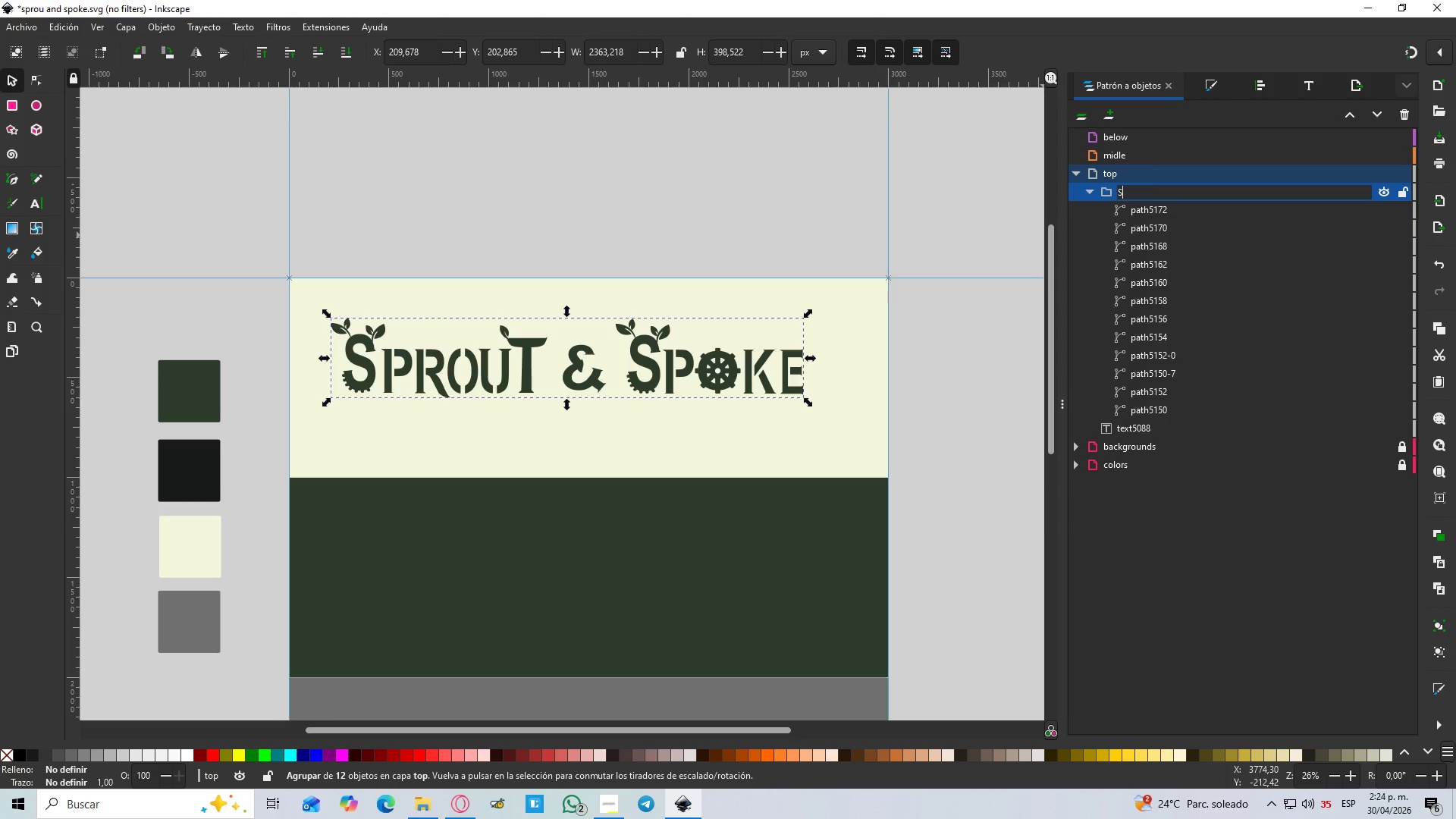 
type(SPROUT AND SPOKE)
 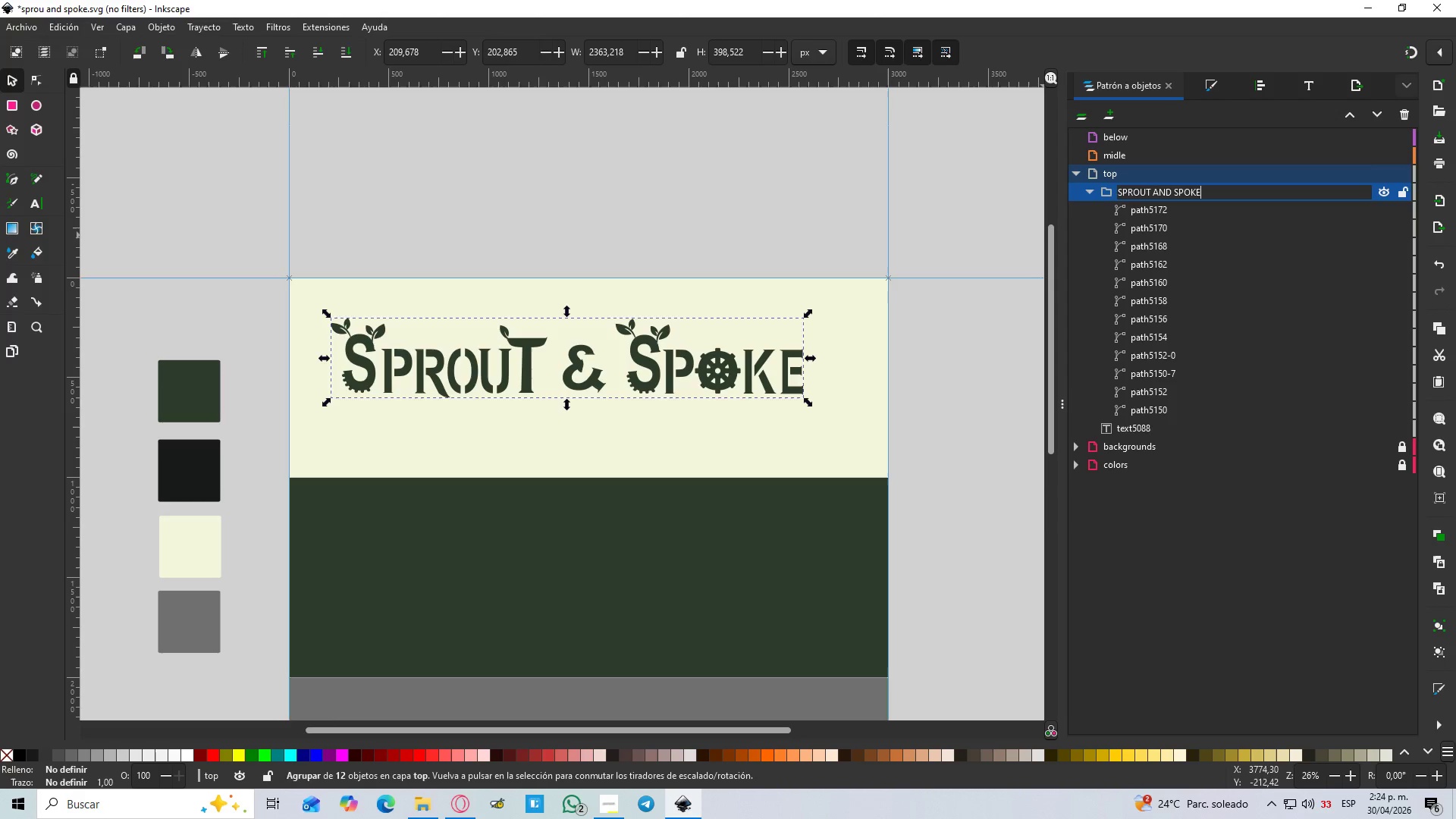 
key(Enter)
 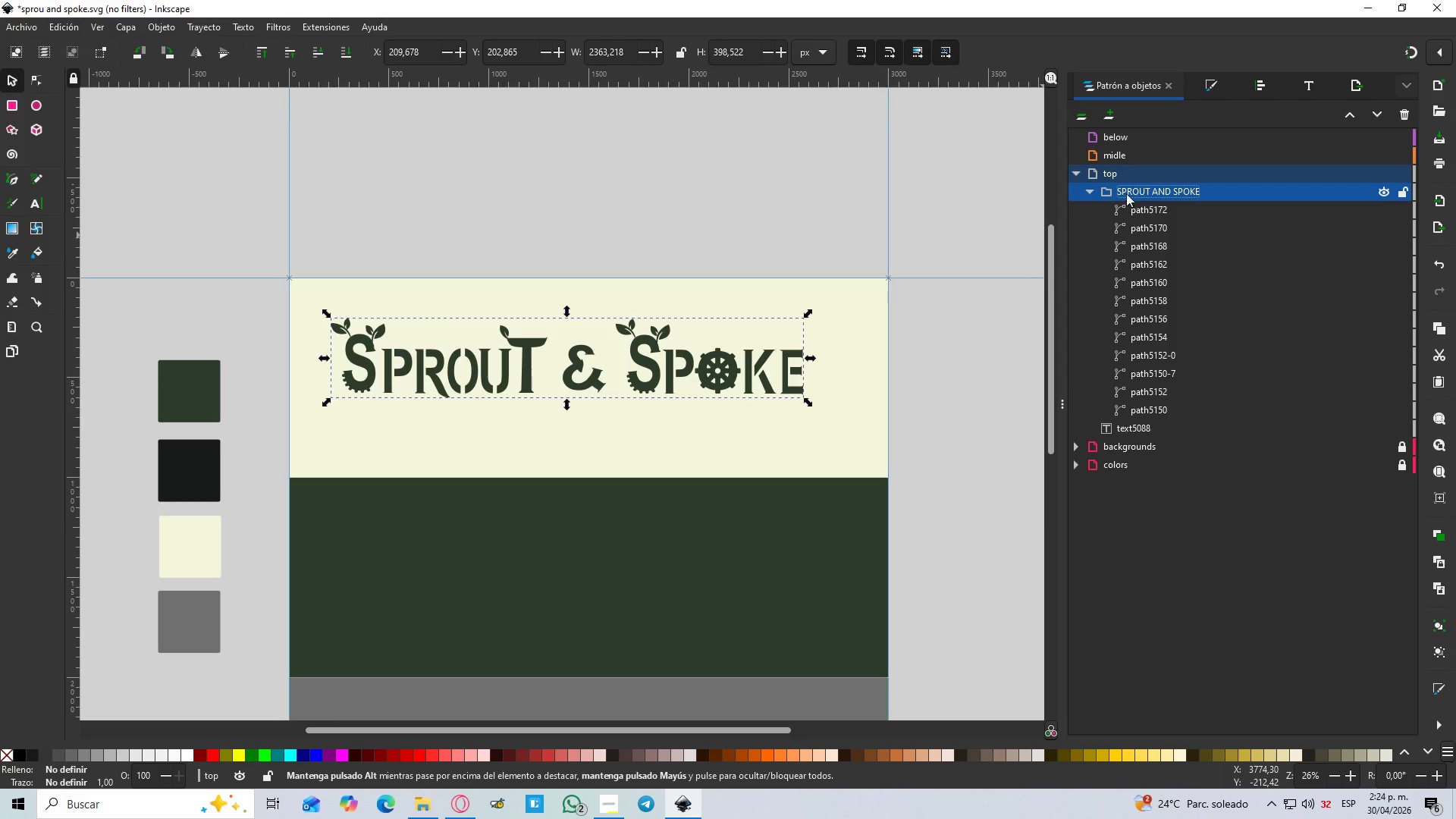 
left_click([1089, 193])
 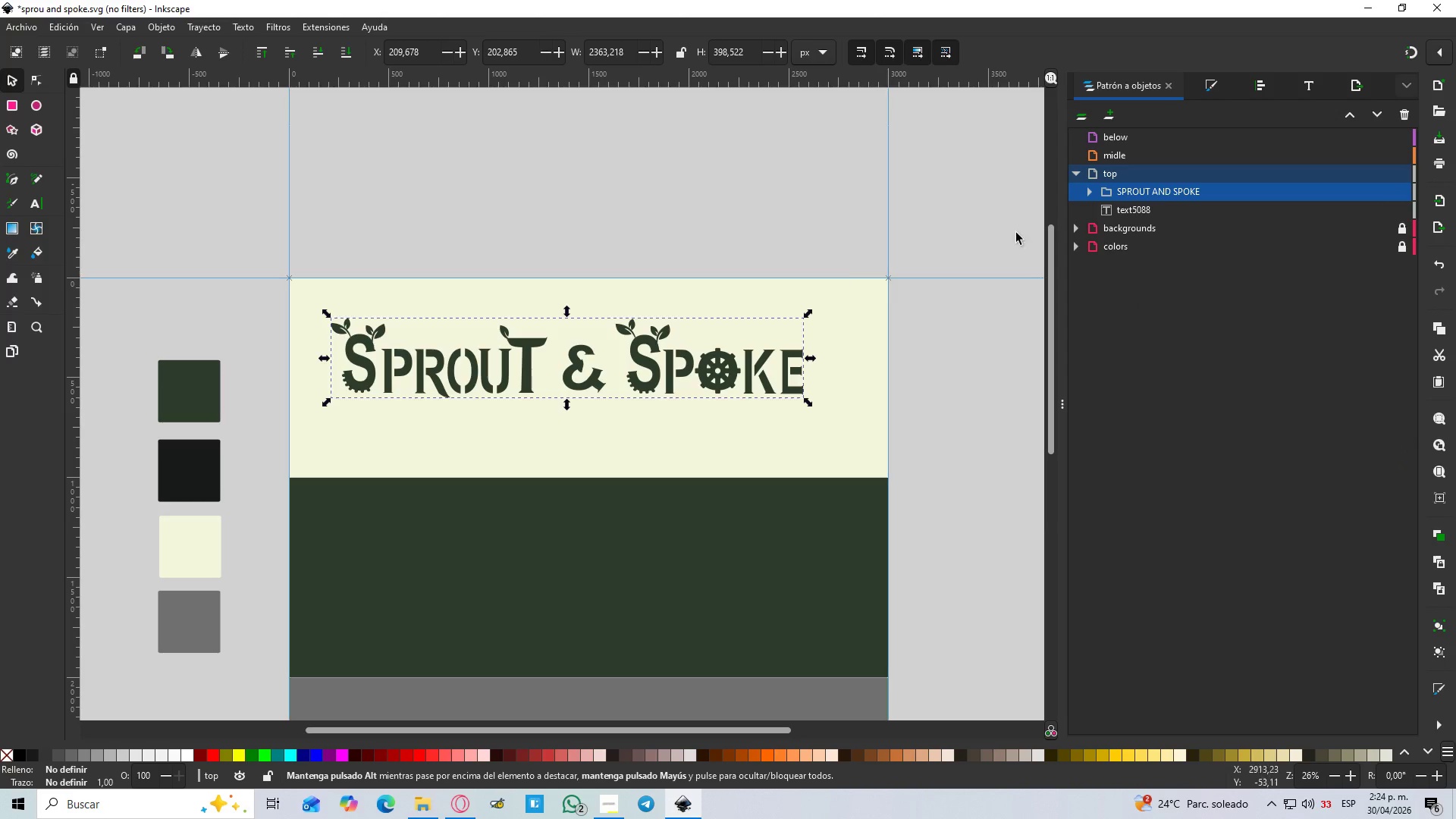 
left_click([1129, 218])
 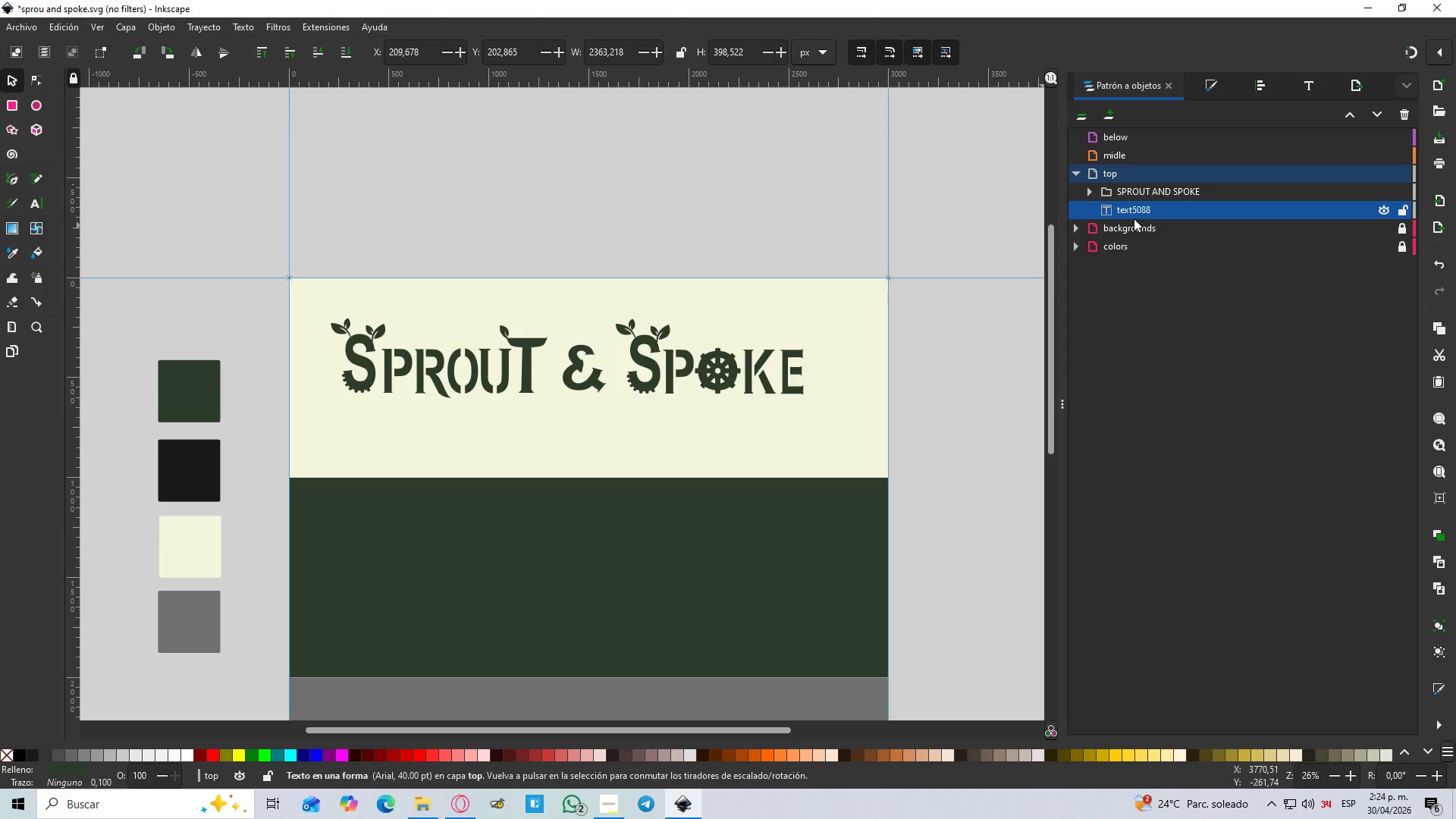 
hold_key(key=ControlLeft, duration=1.02)
scroll: coordinate [786, 331], scroll_direction: down, amount: 2.0
 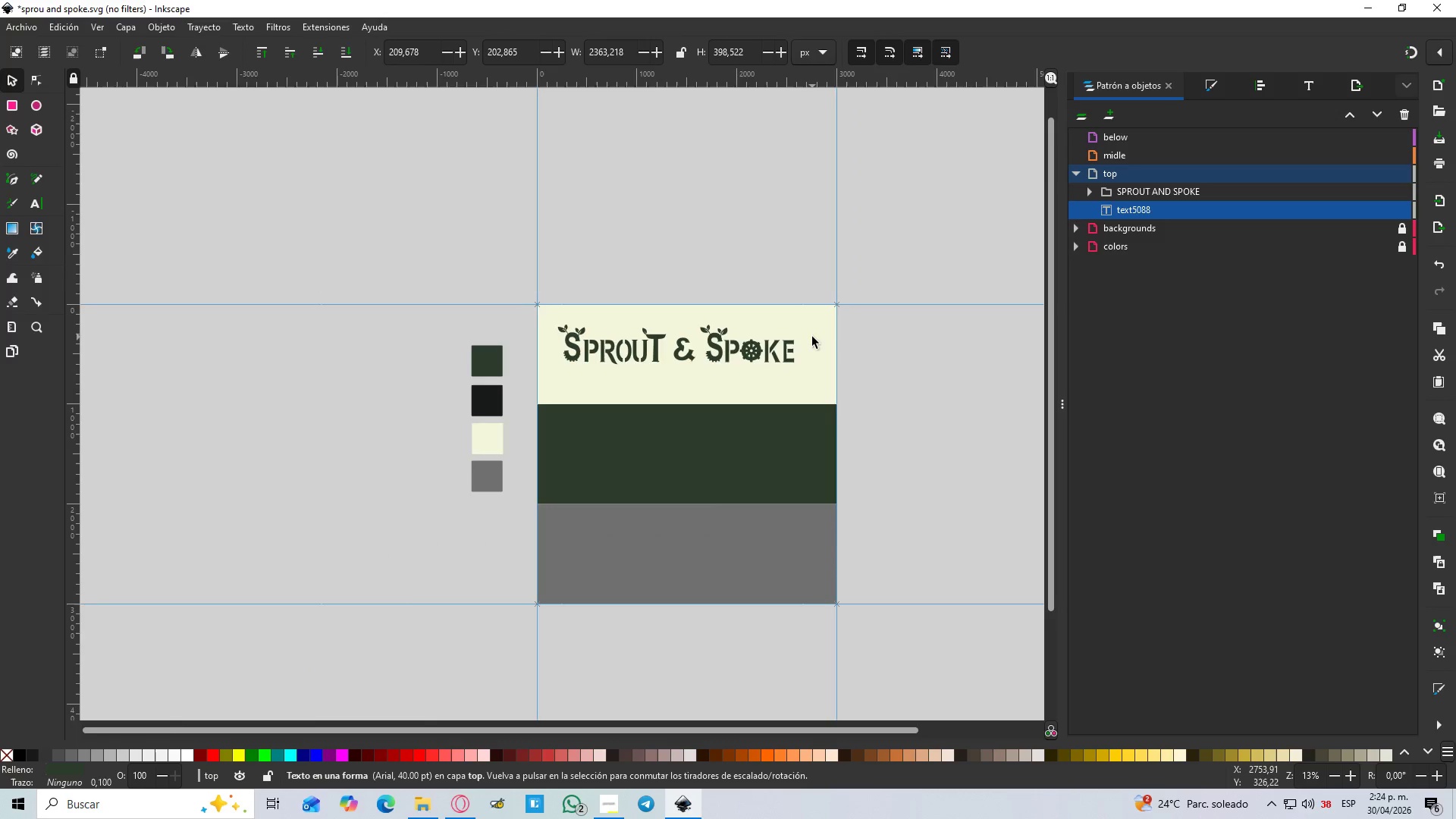 
scroll: coordinate [812, 337], scroll_direction: up, amount: 1.0
 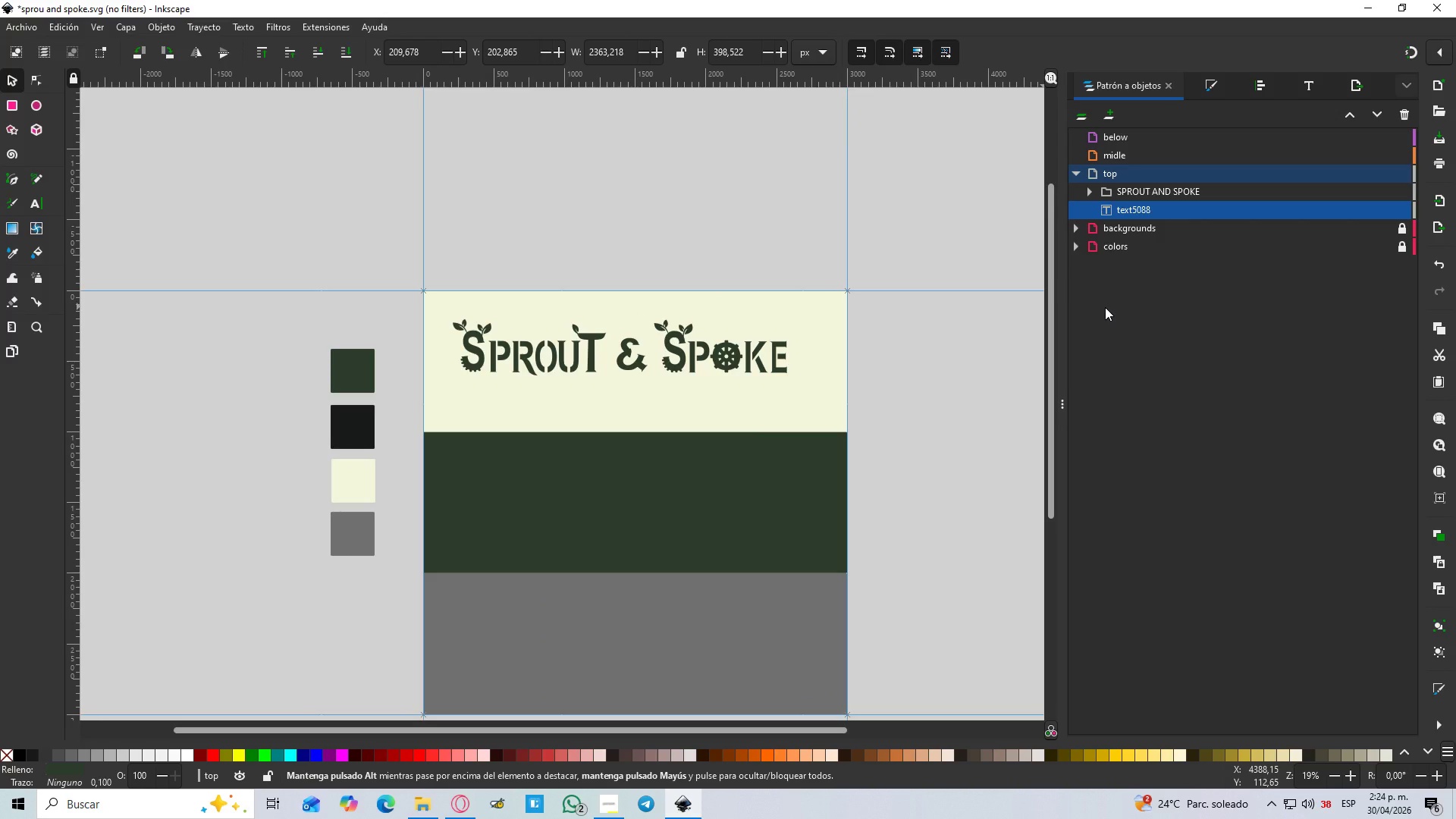 
key(Delete)
 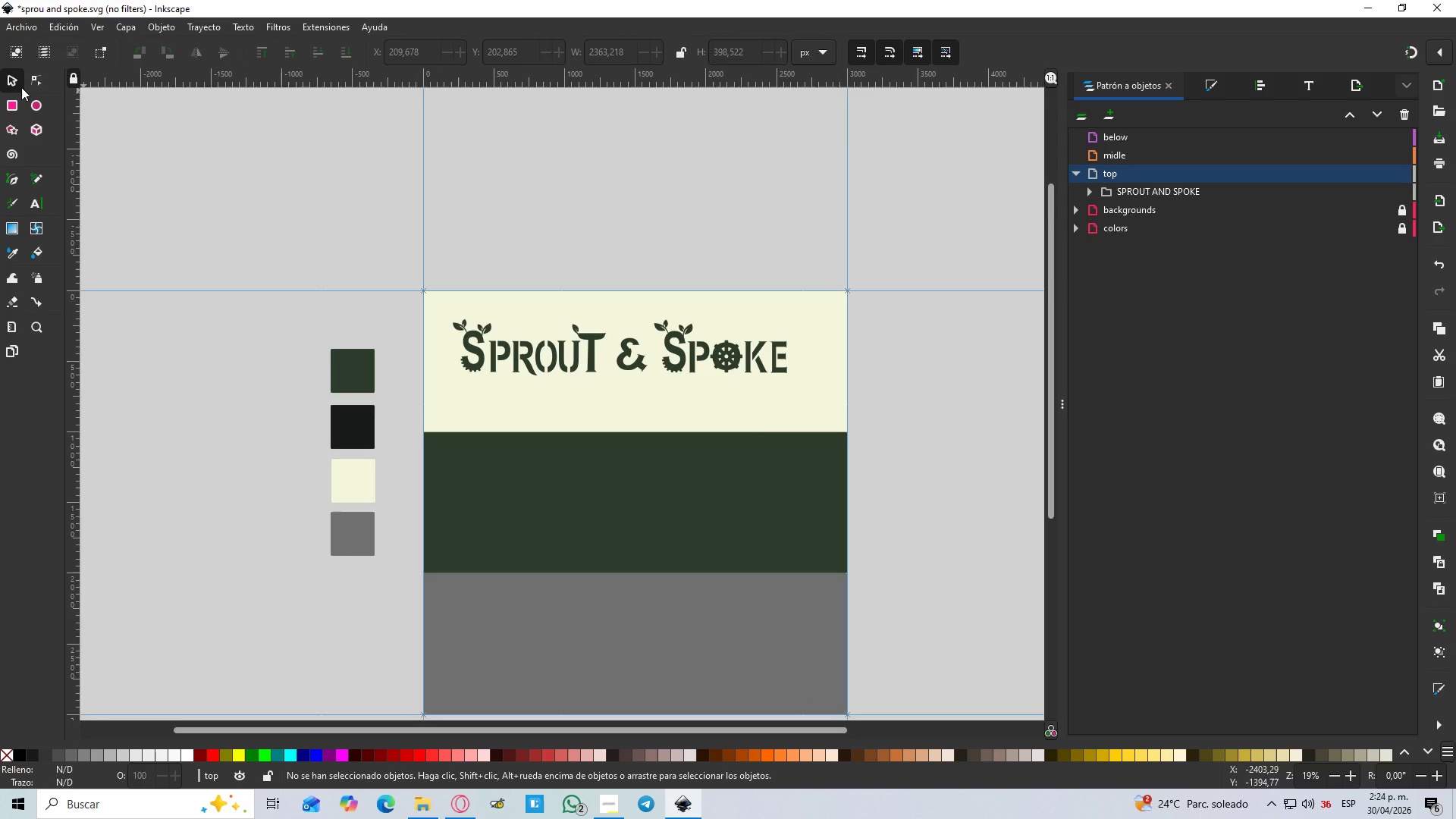 
left_click([5, 84])
 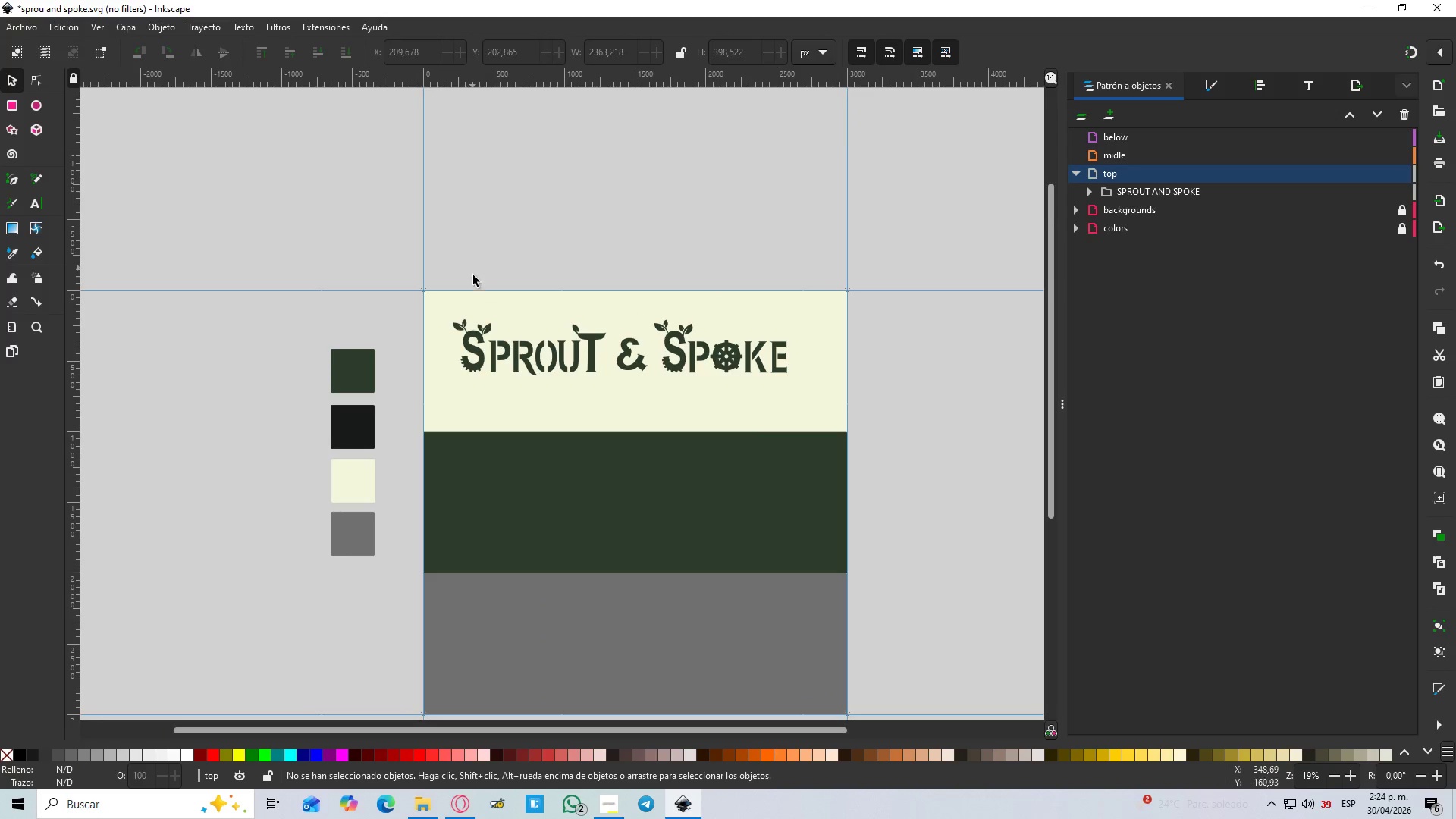 
left_click_drag(start_coordinate=[427, 294], to_coordinate=[846, 423])
 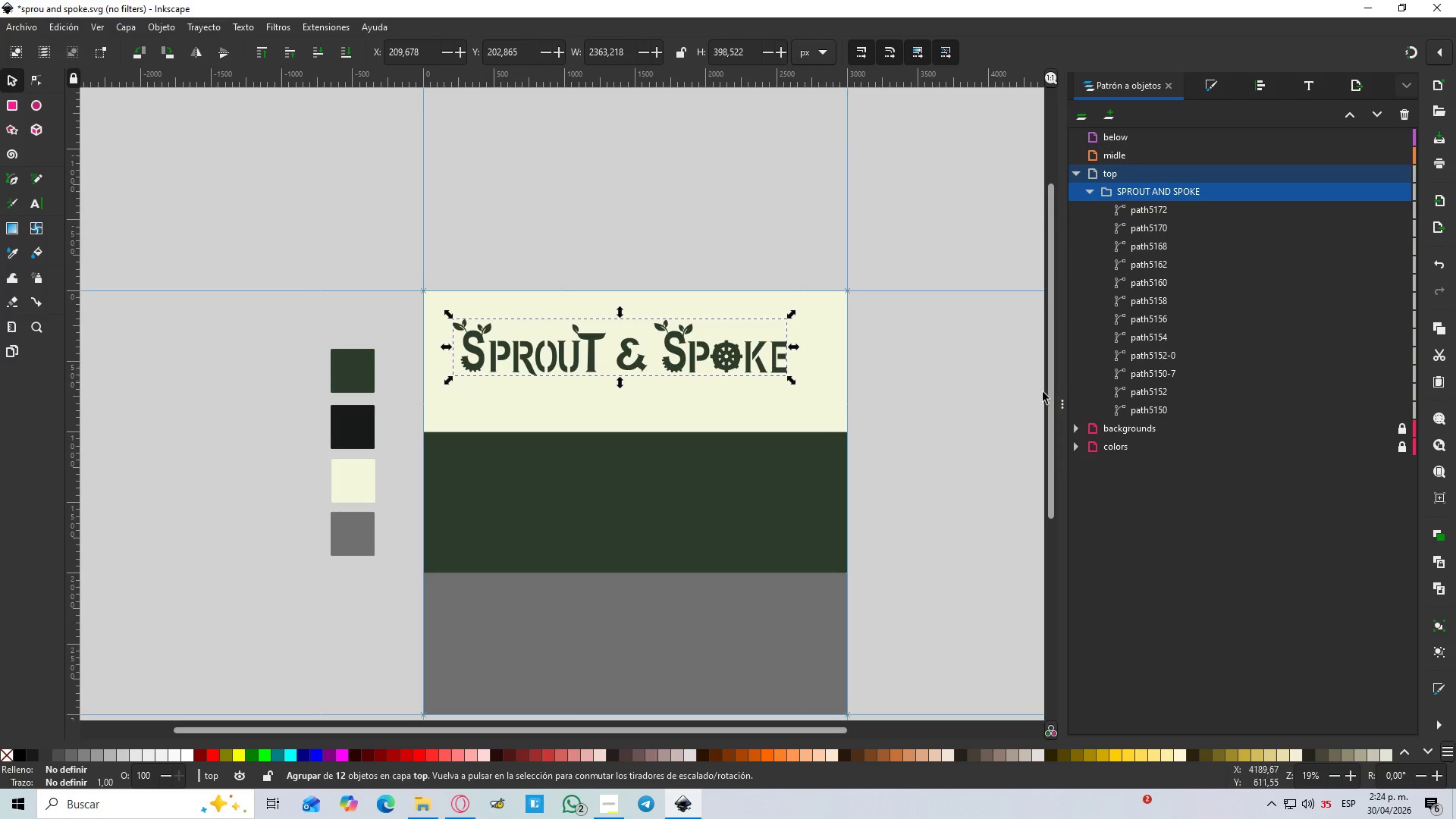 
left_click([1125, 433])
 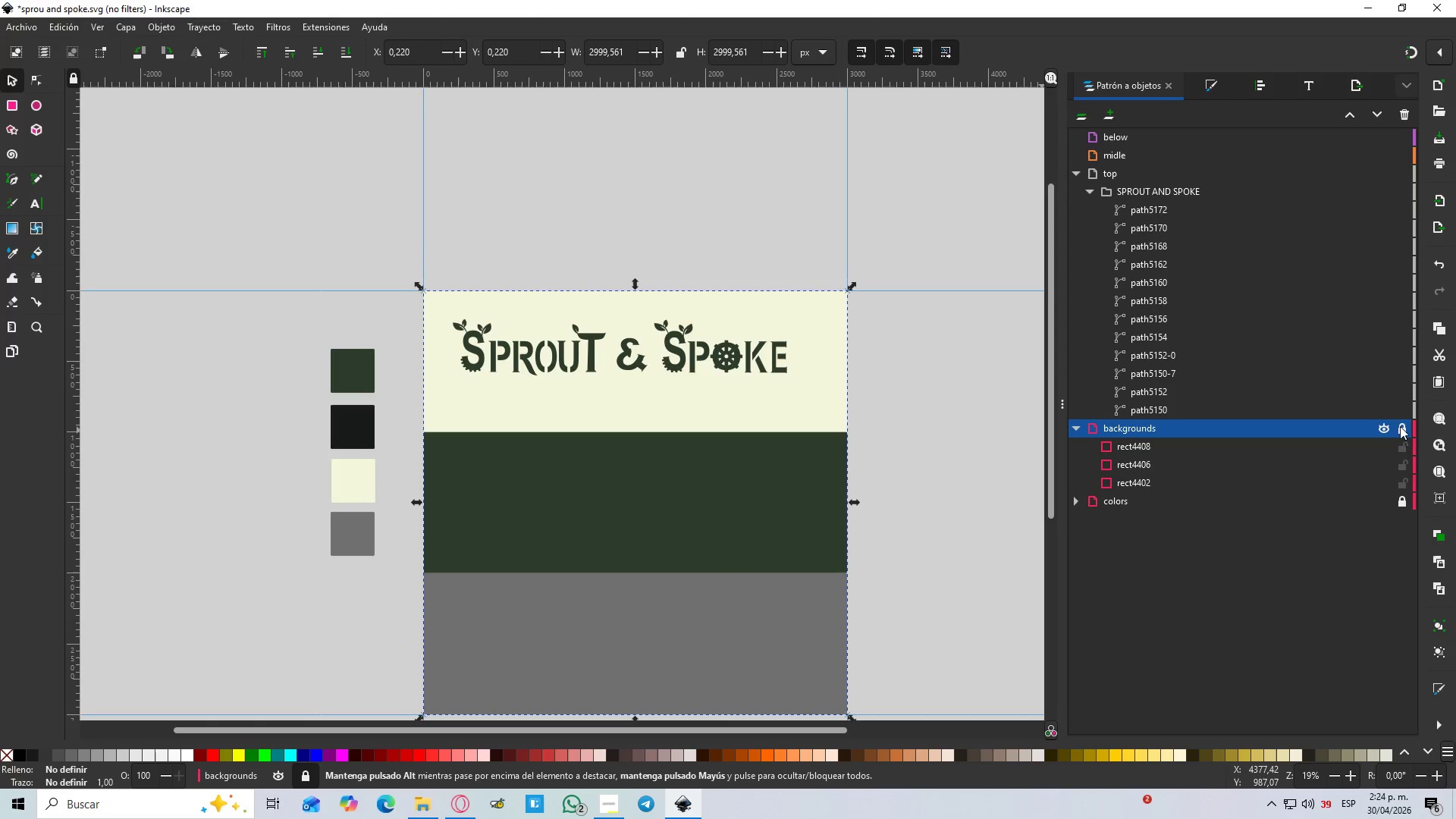 
left_click([1398, 431])
 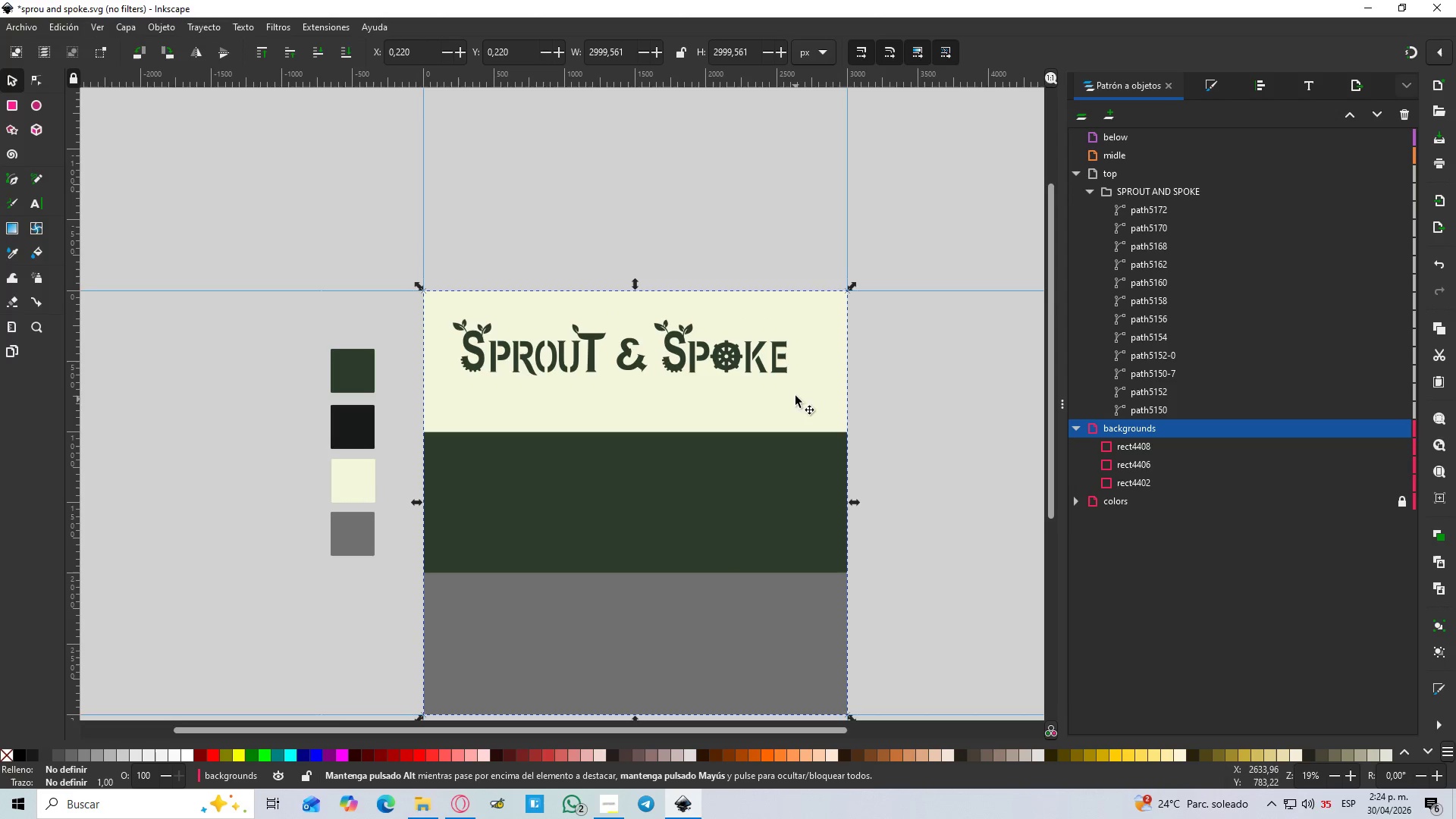 
left_click([797, 392])
 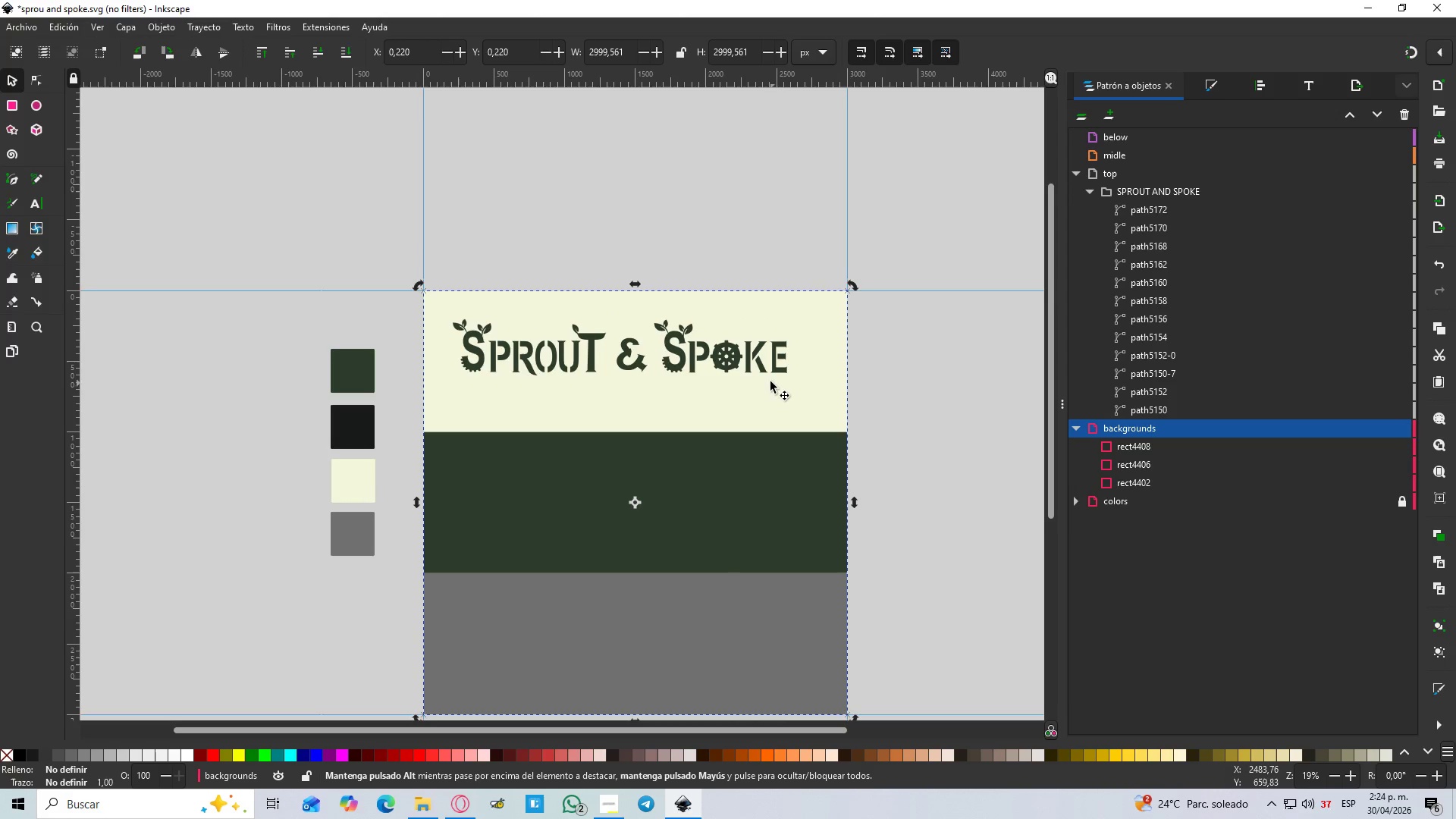 
hold_key(key=ShiftLeft, duration=0.45)
 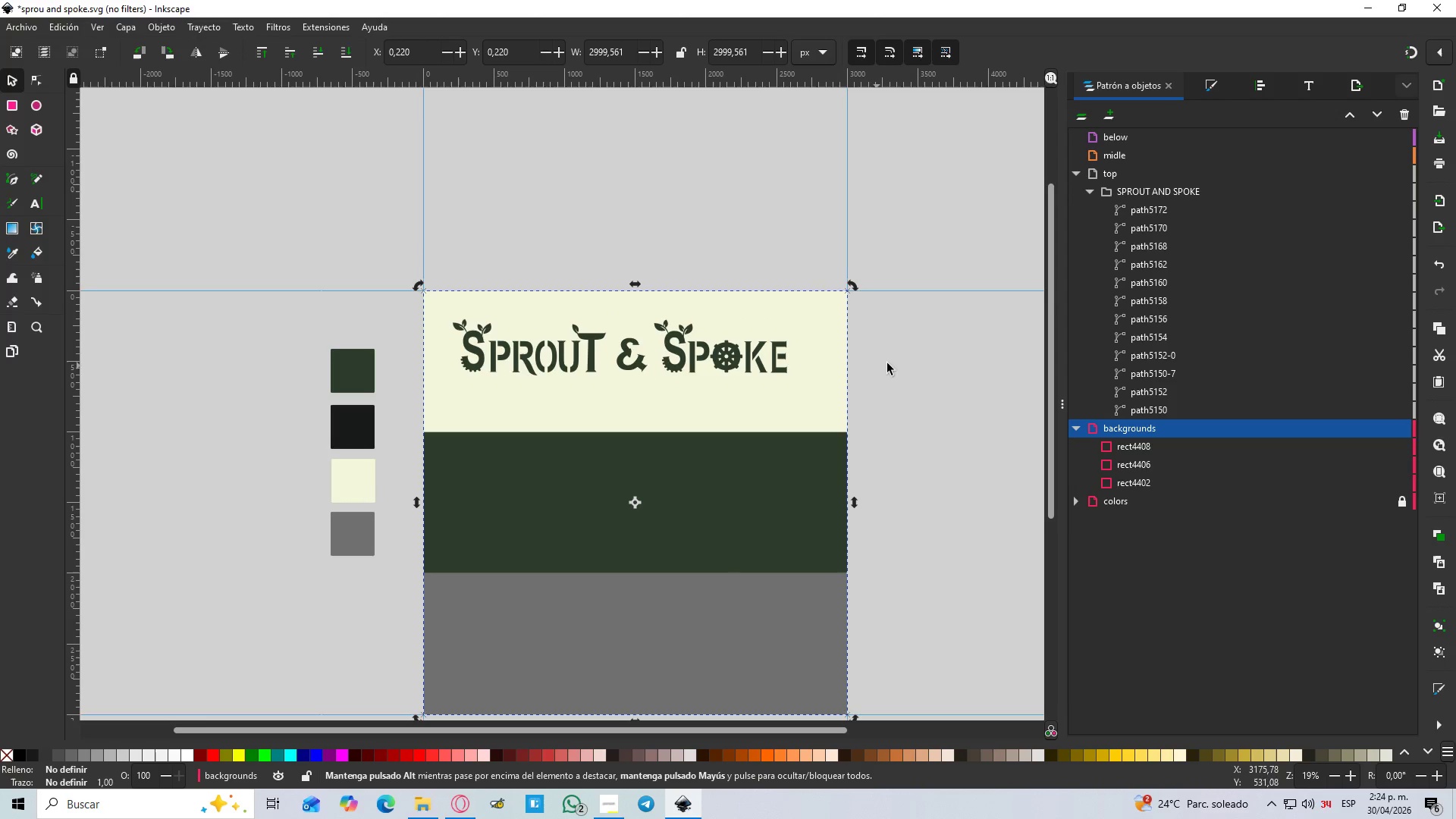 
left_click([891, 361])
 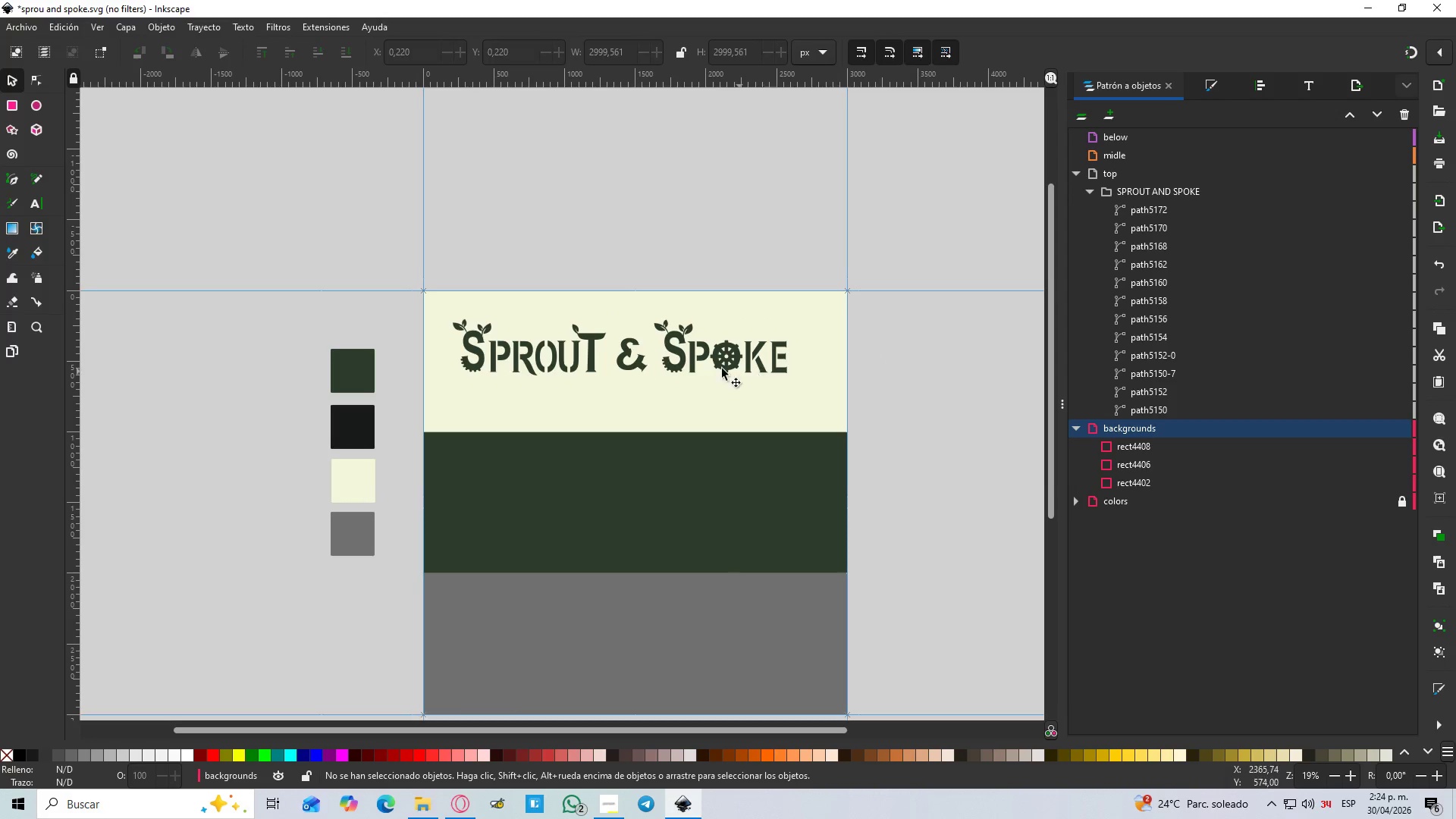 
left_click([701, 349])
 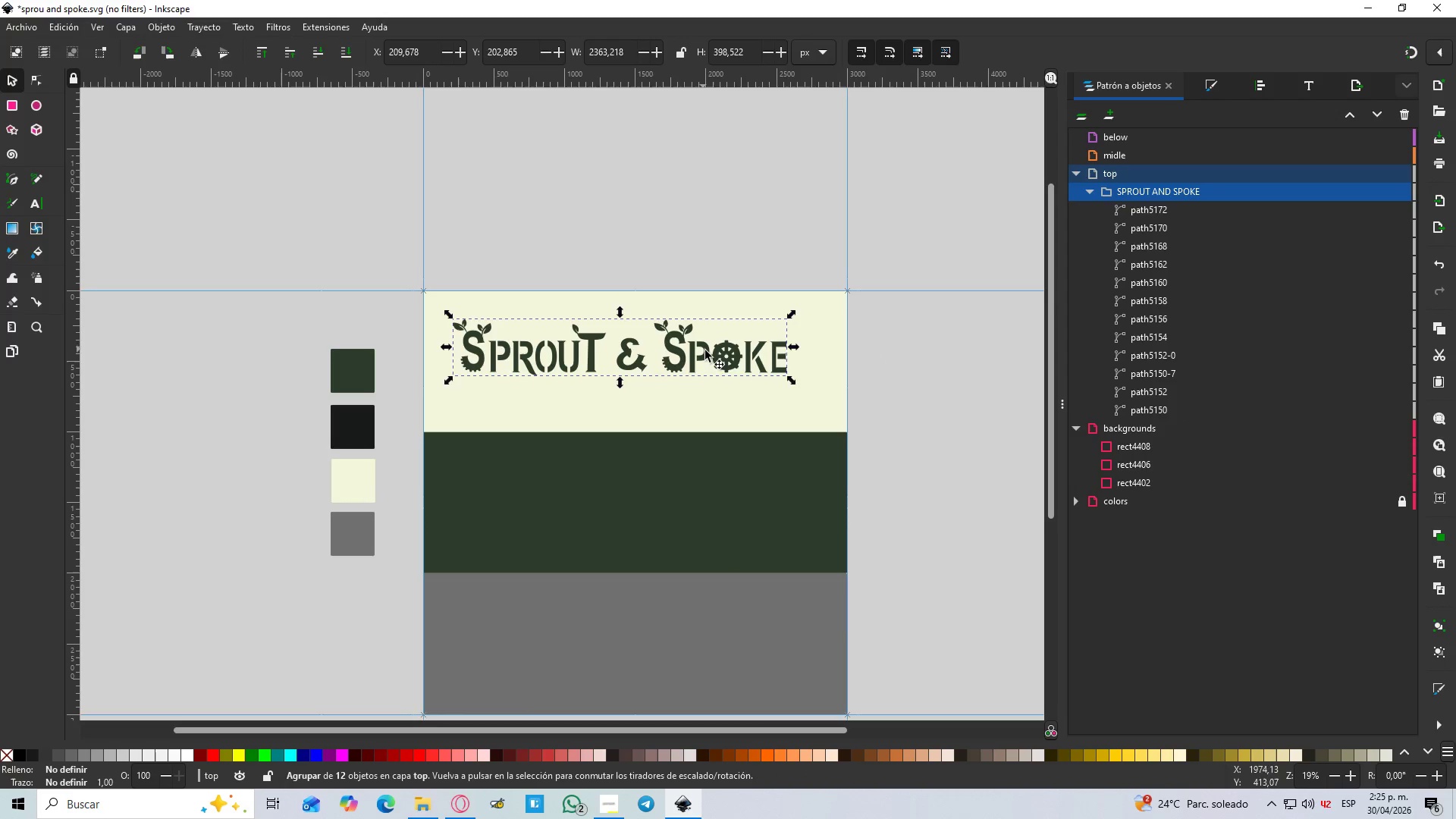 
hold_key(key=ShiftLeft, duration=0.75)
left_click([812, 394])
 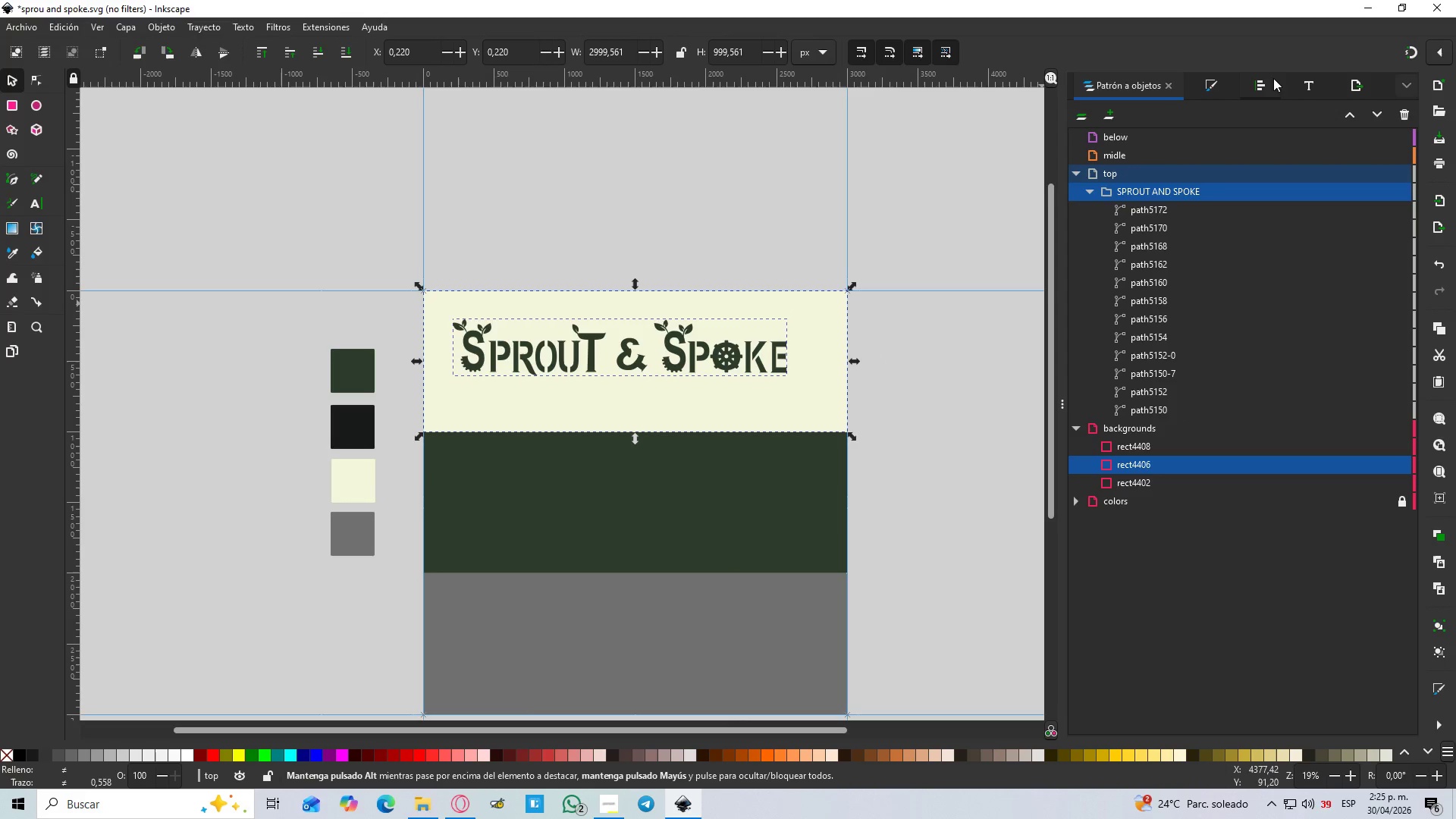 
left_click([1264, 83])
 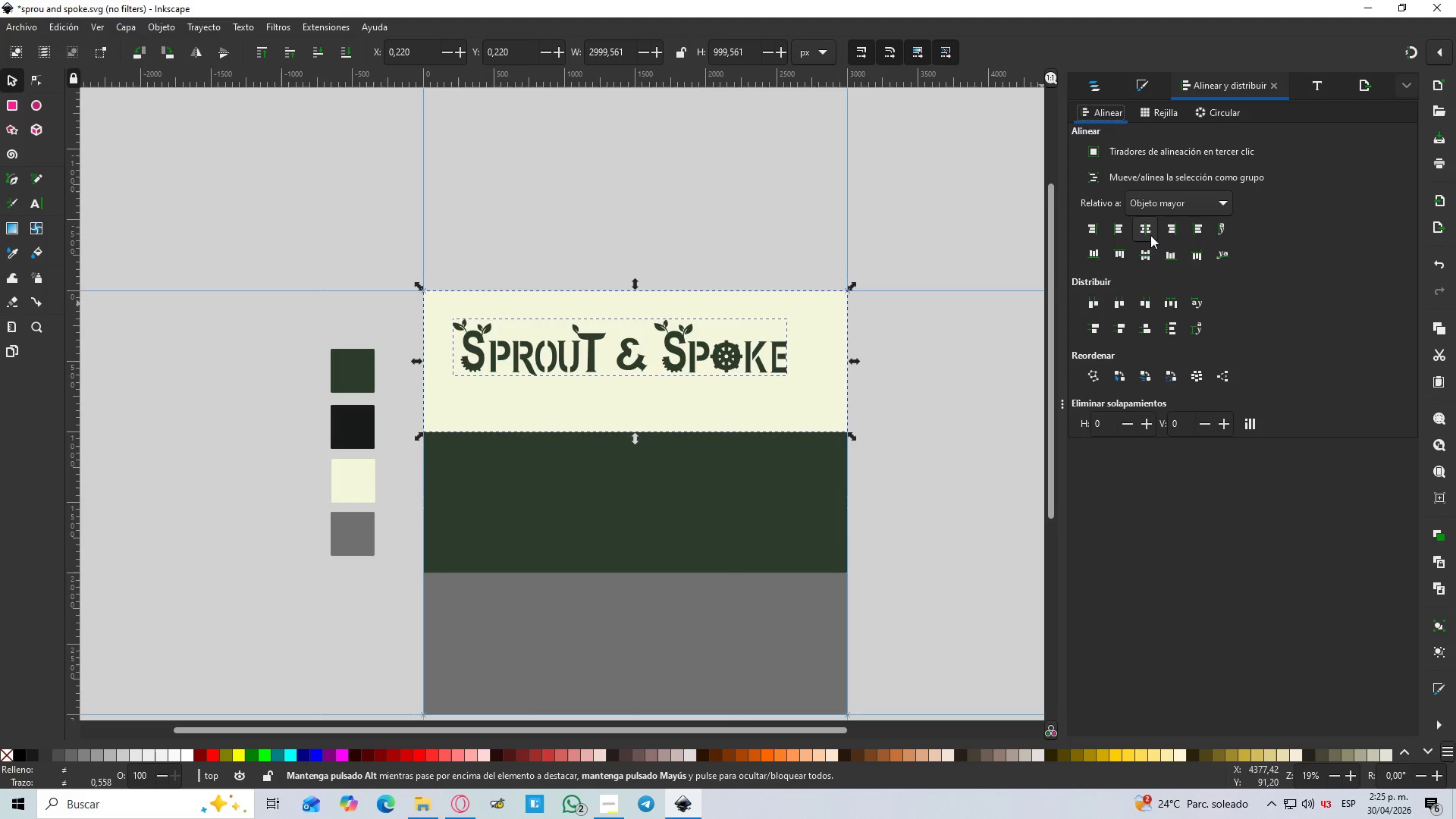 
double_click([1153, 248])
 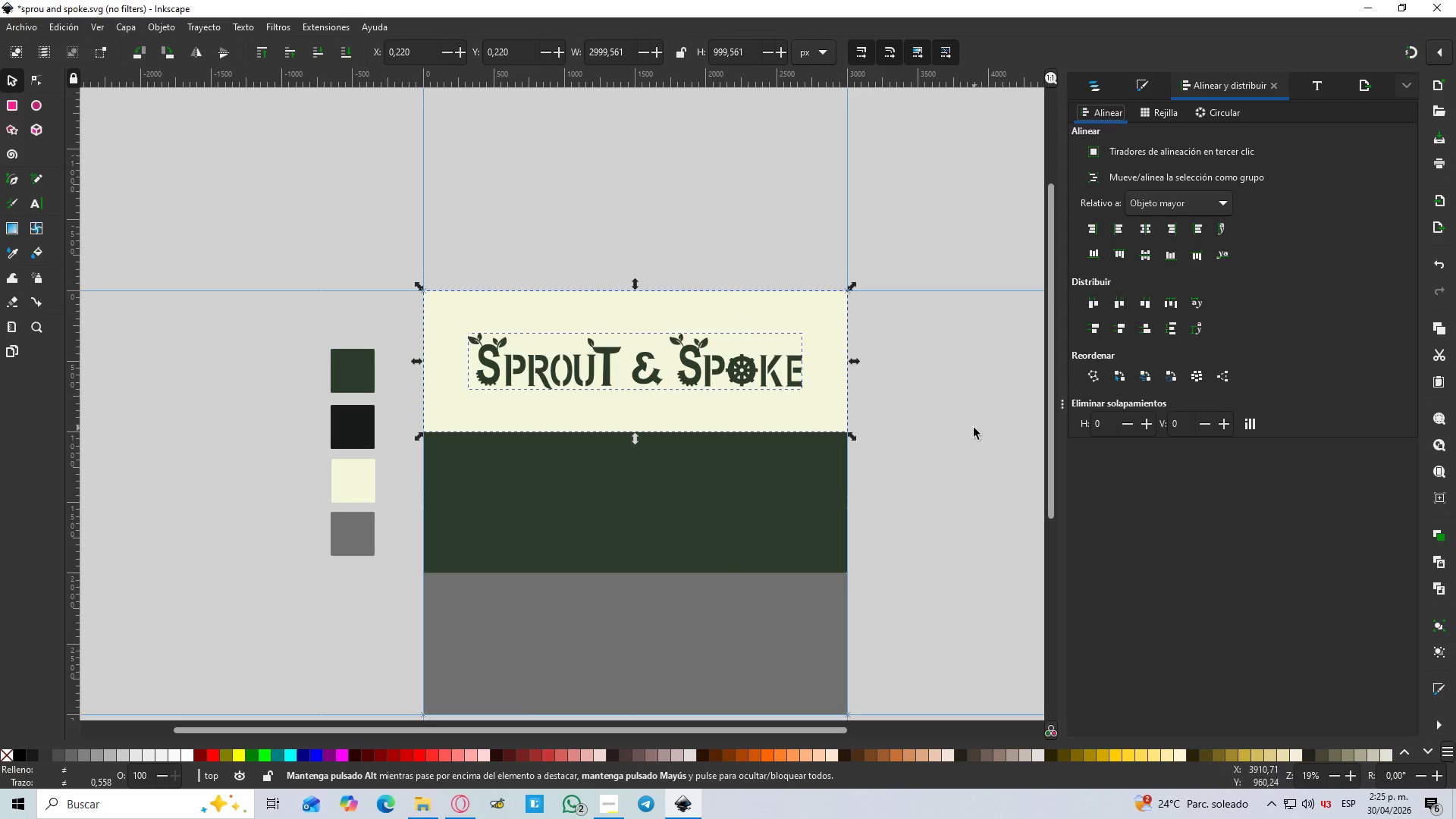 
left_click([974, 428])
 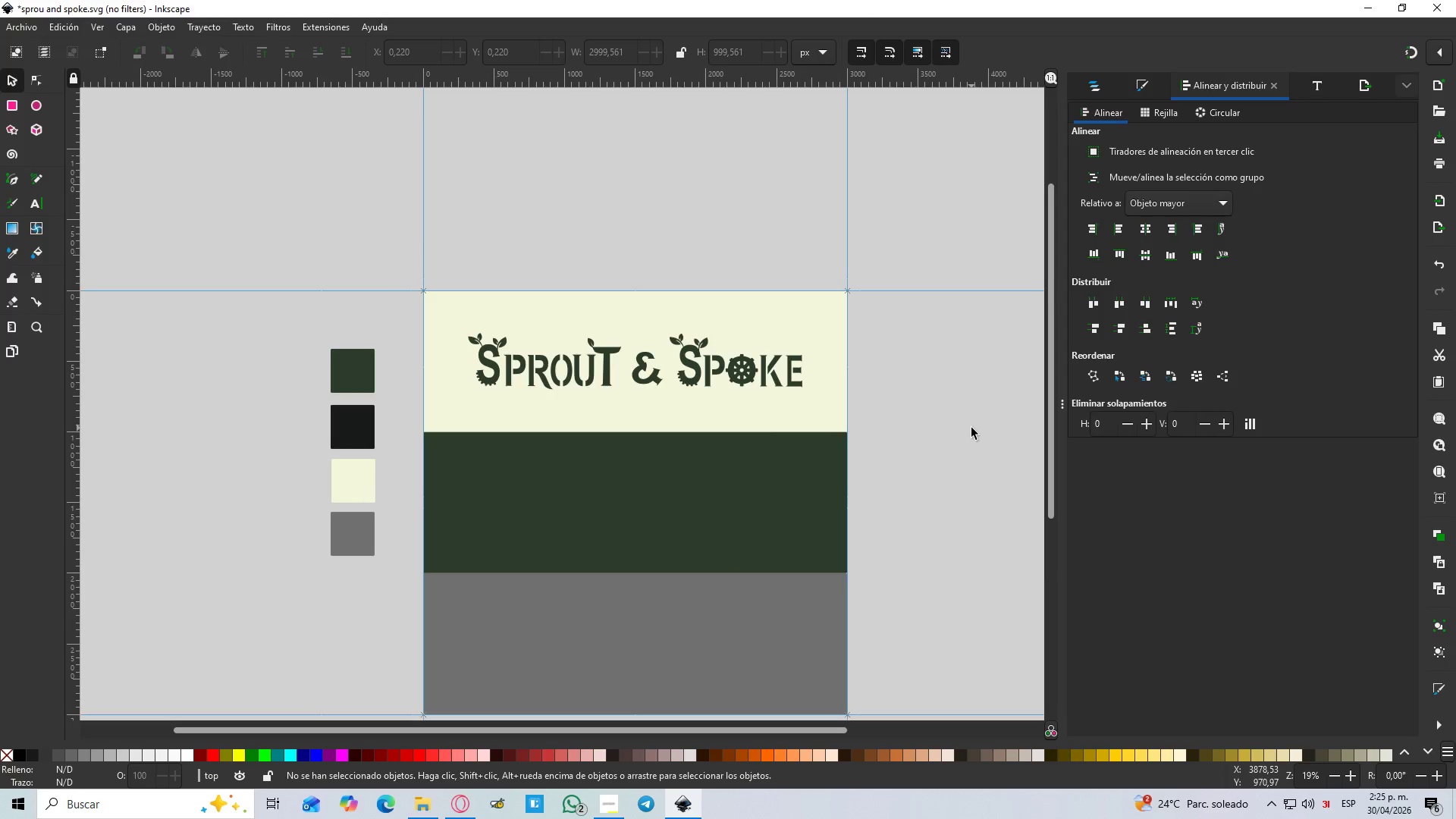 
wait(6.91)
 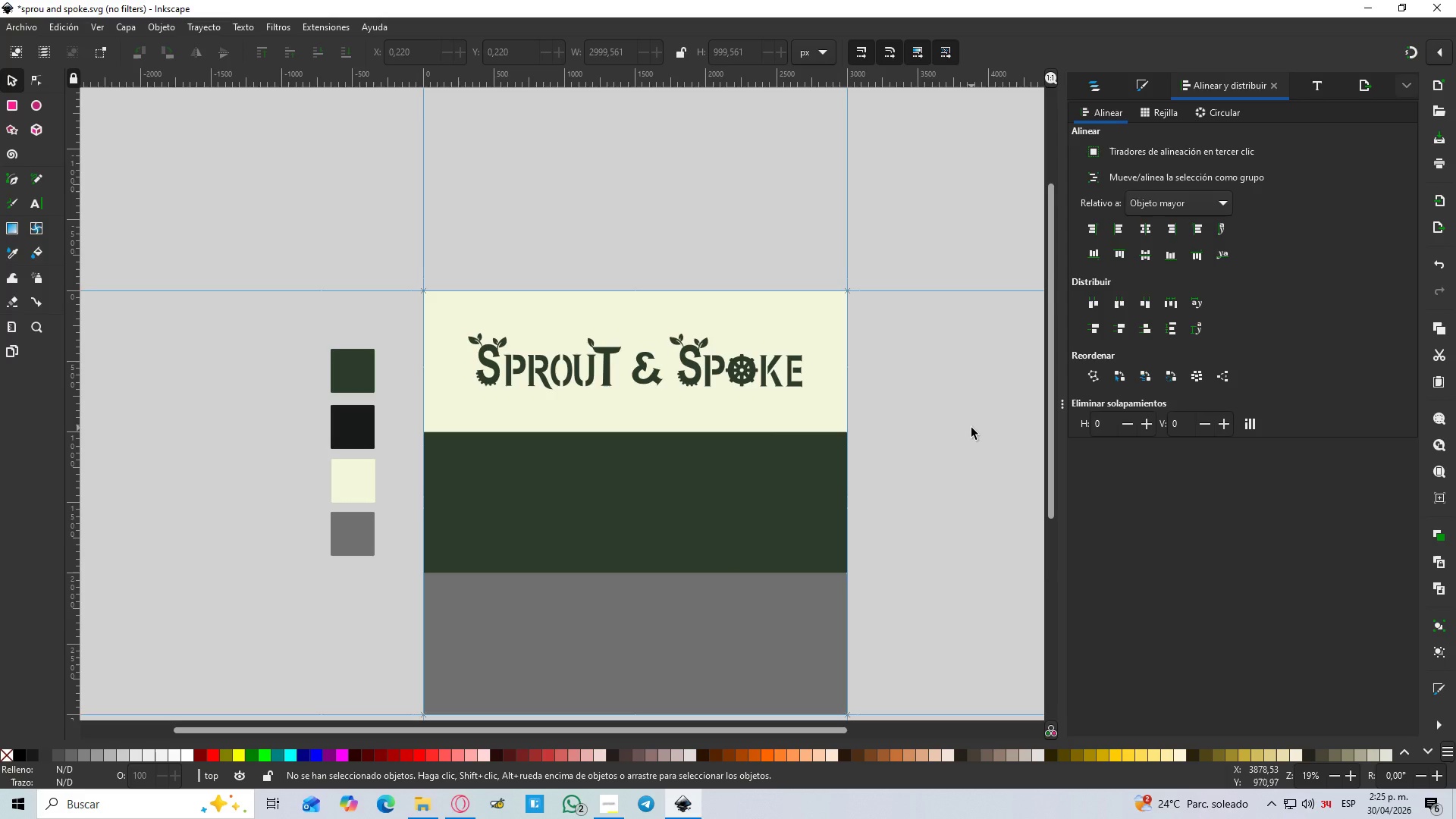 
scroll: coordinate [573, 389], scroll_direction: down, amount: 2.0
 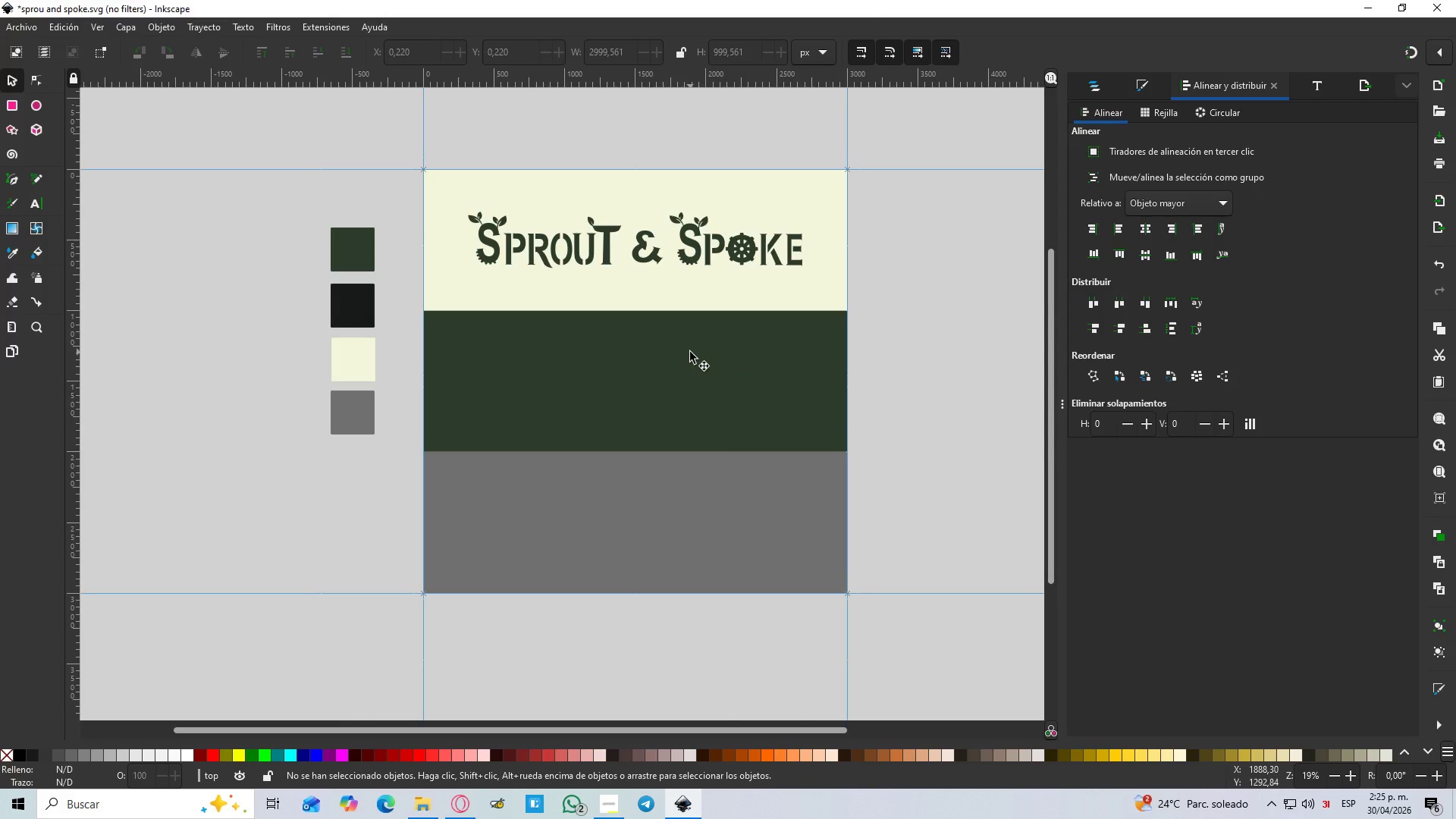 
left_click([587, 246])
 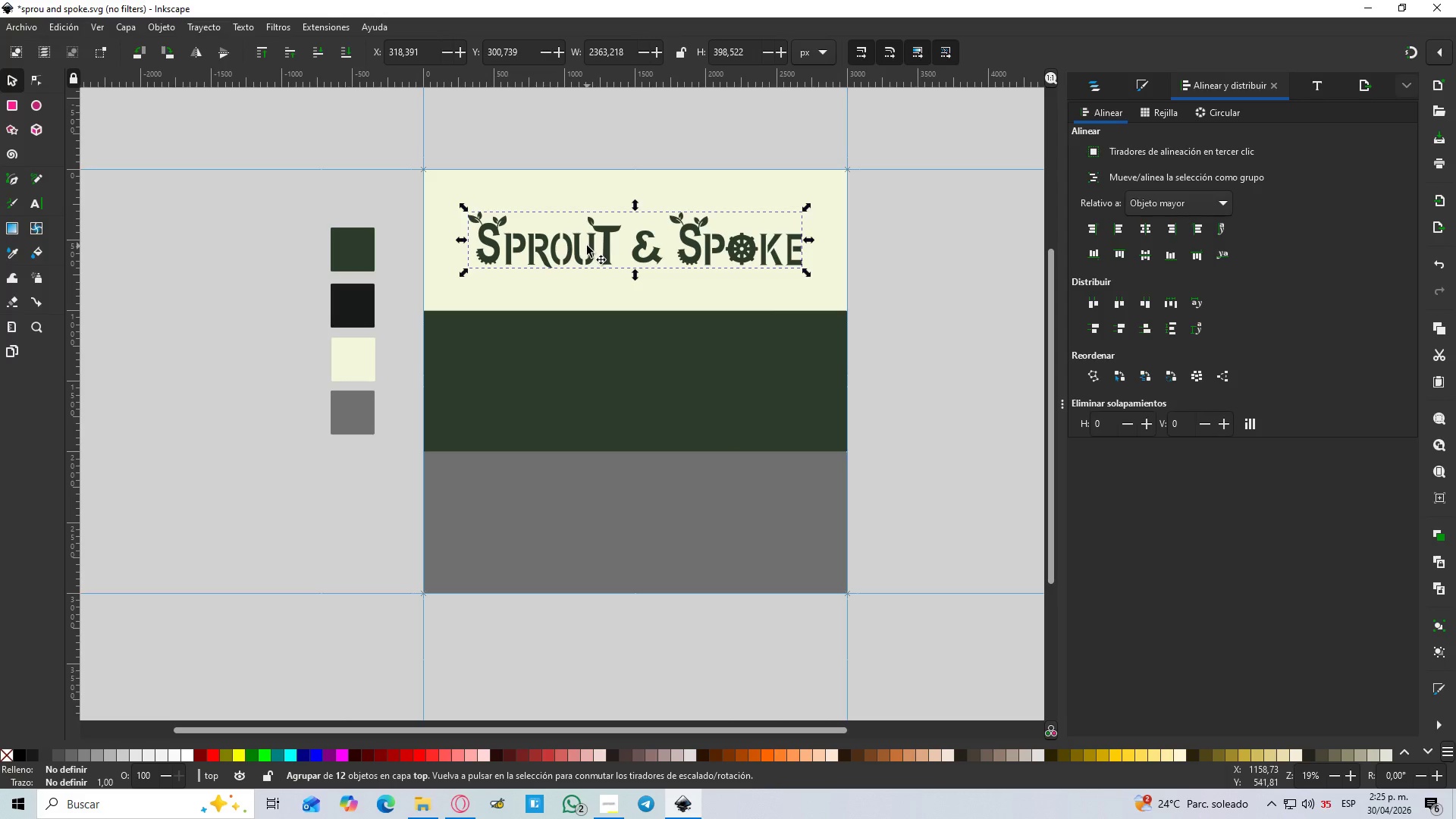 
left_click_drag(start_coordinate=[587, 246], to_coordinate=[594, 268])
 